 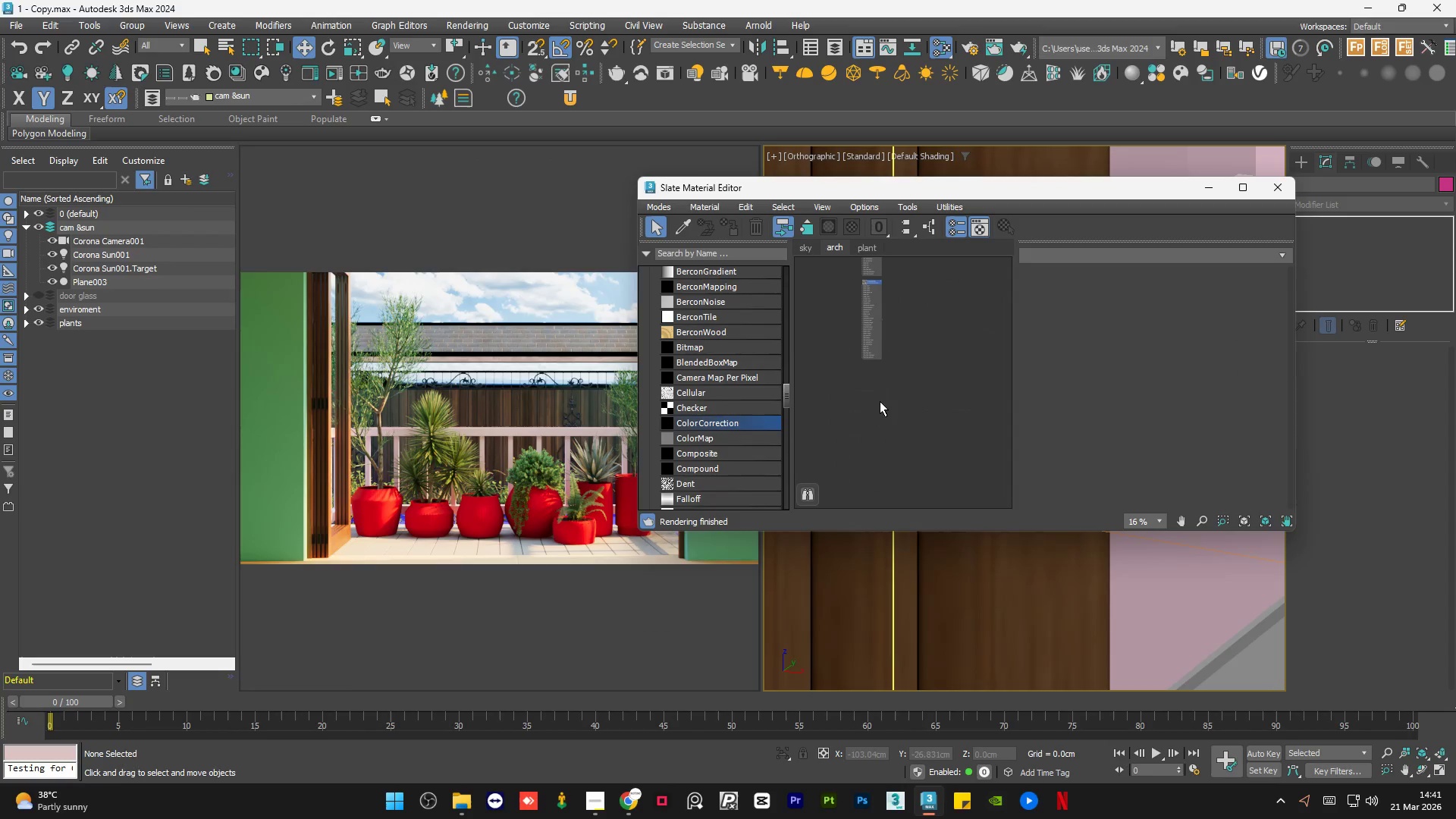 
left_click([852, 417])
 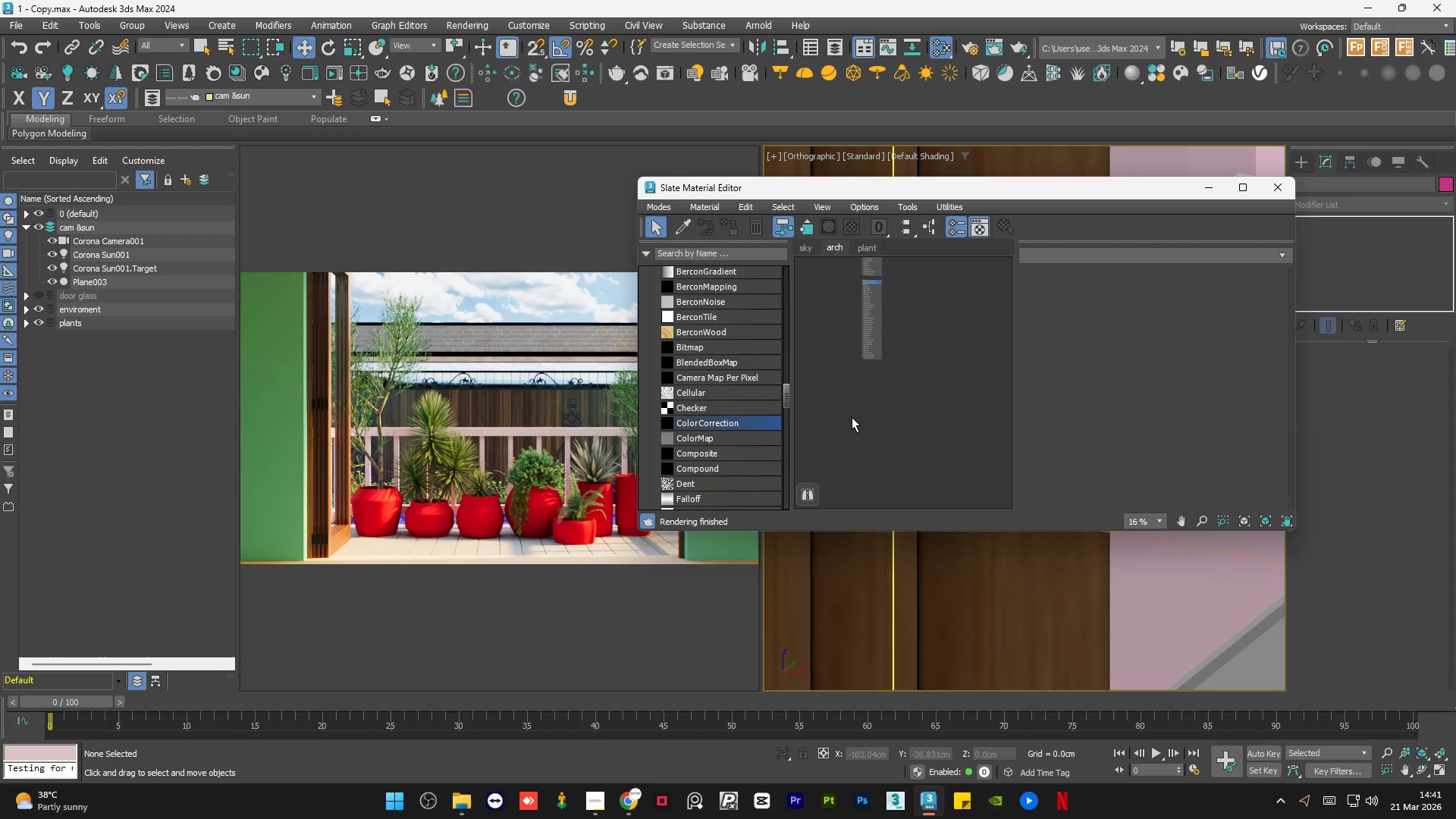 
left_click([852, 417])
 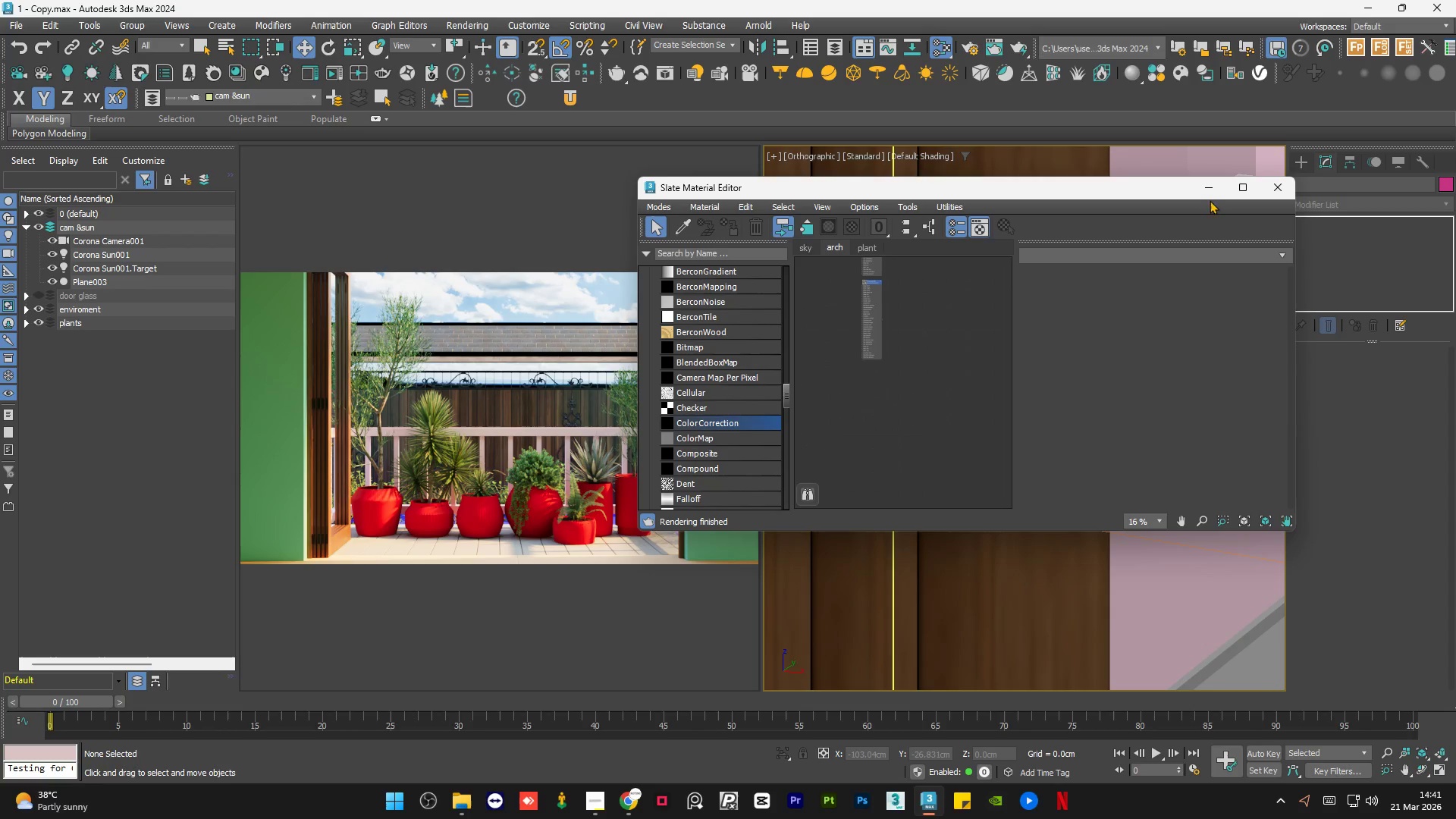 
left_click([1213, 193])
 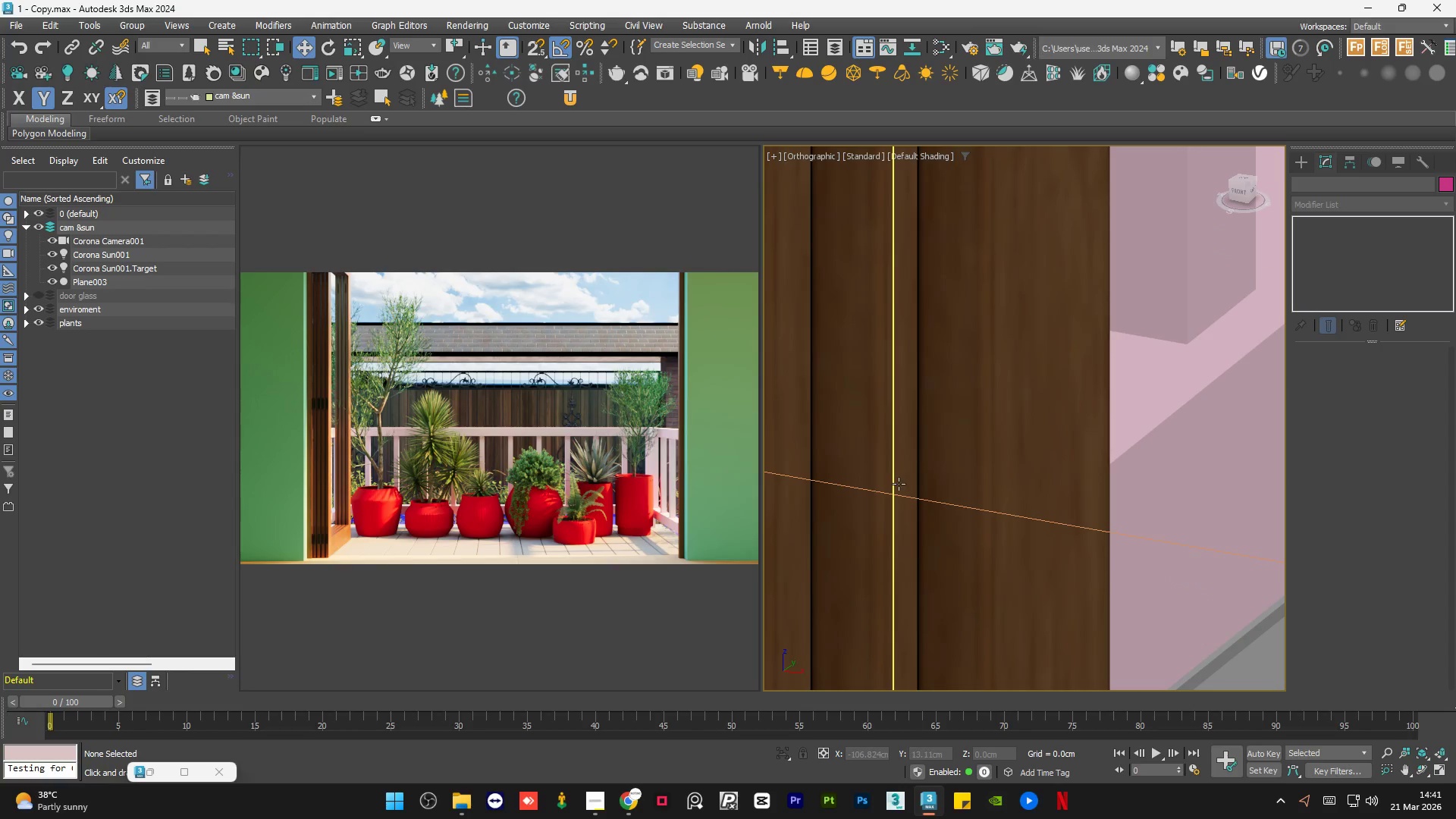 
scroll: coordinate [915, 472], scroll_direction: down, amount: 12.0
 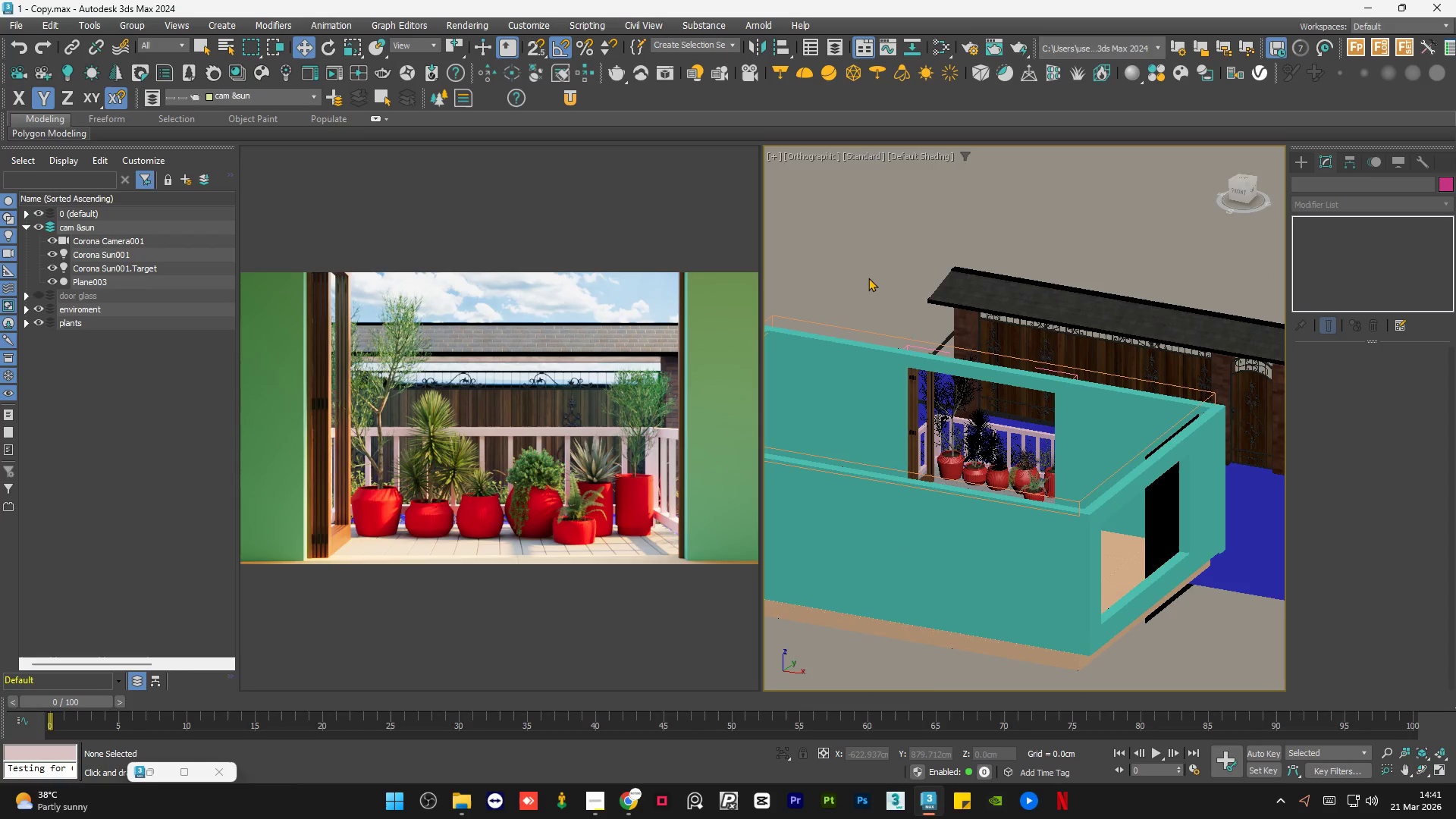 
double_click([868, 278])
 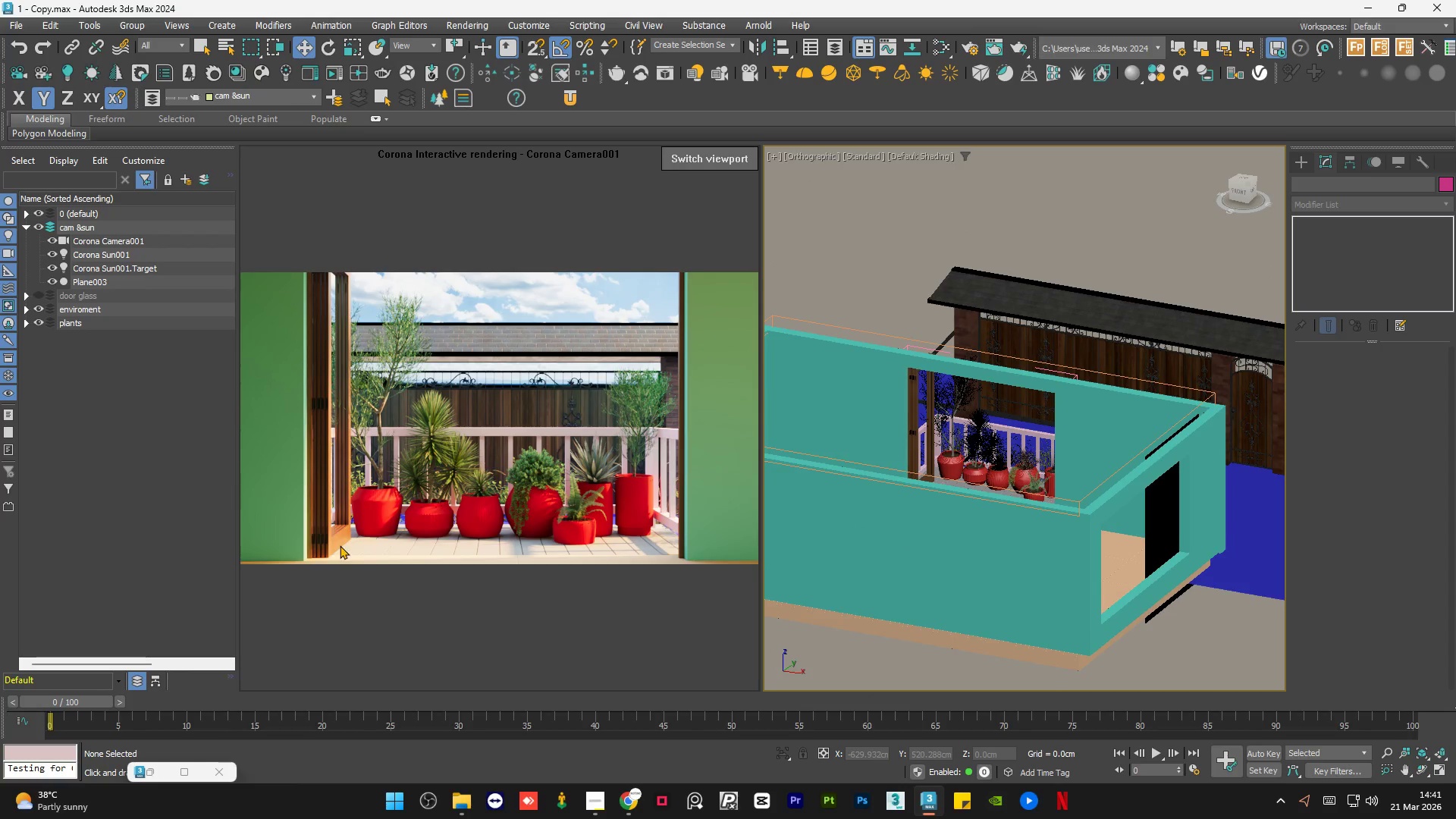 
scroll: coordinate [330, 548], scroll_direction: up, amount: 1.0
 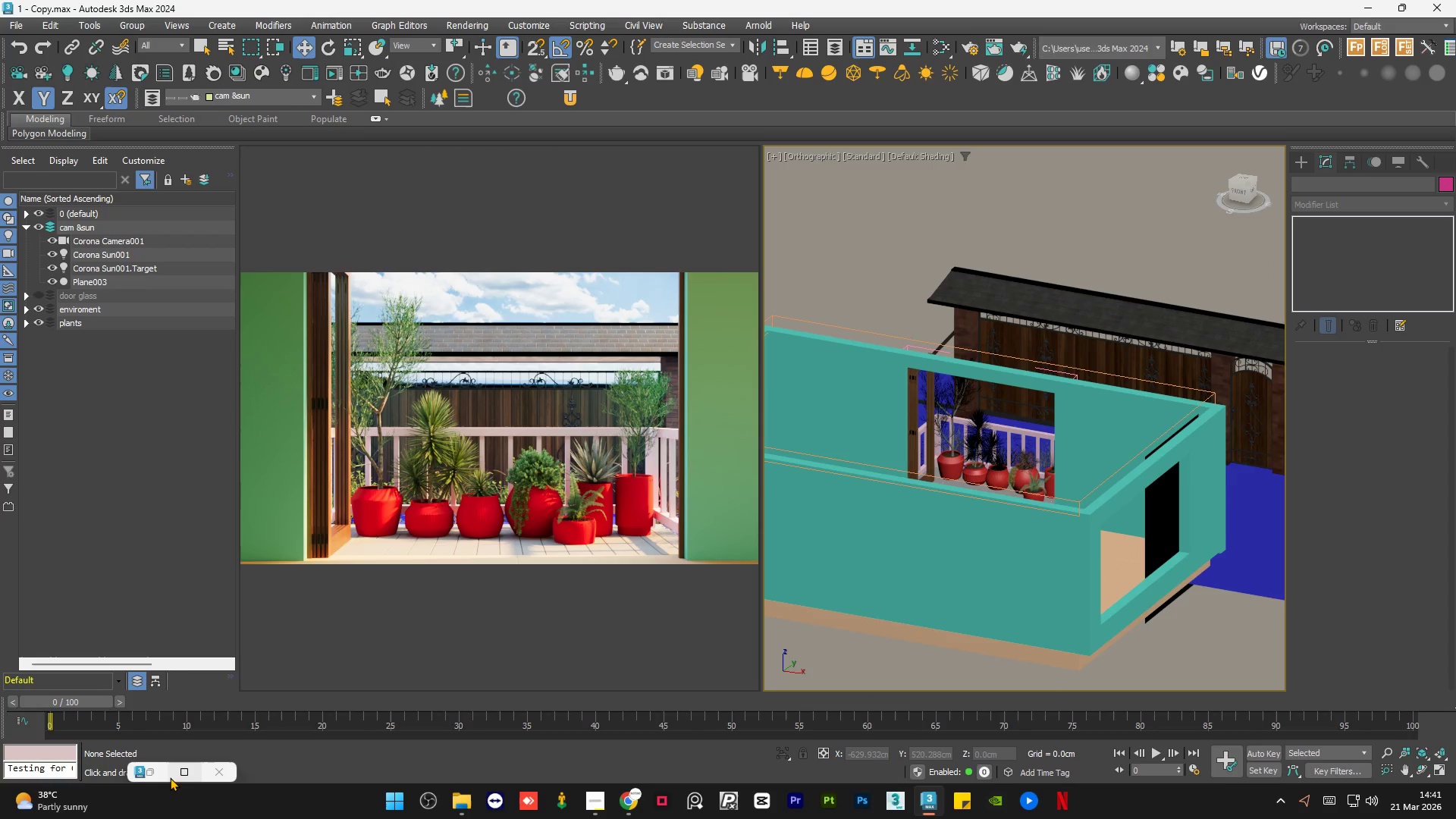 
left_click([155, 774])
 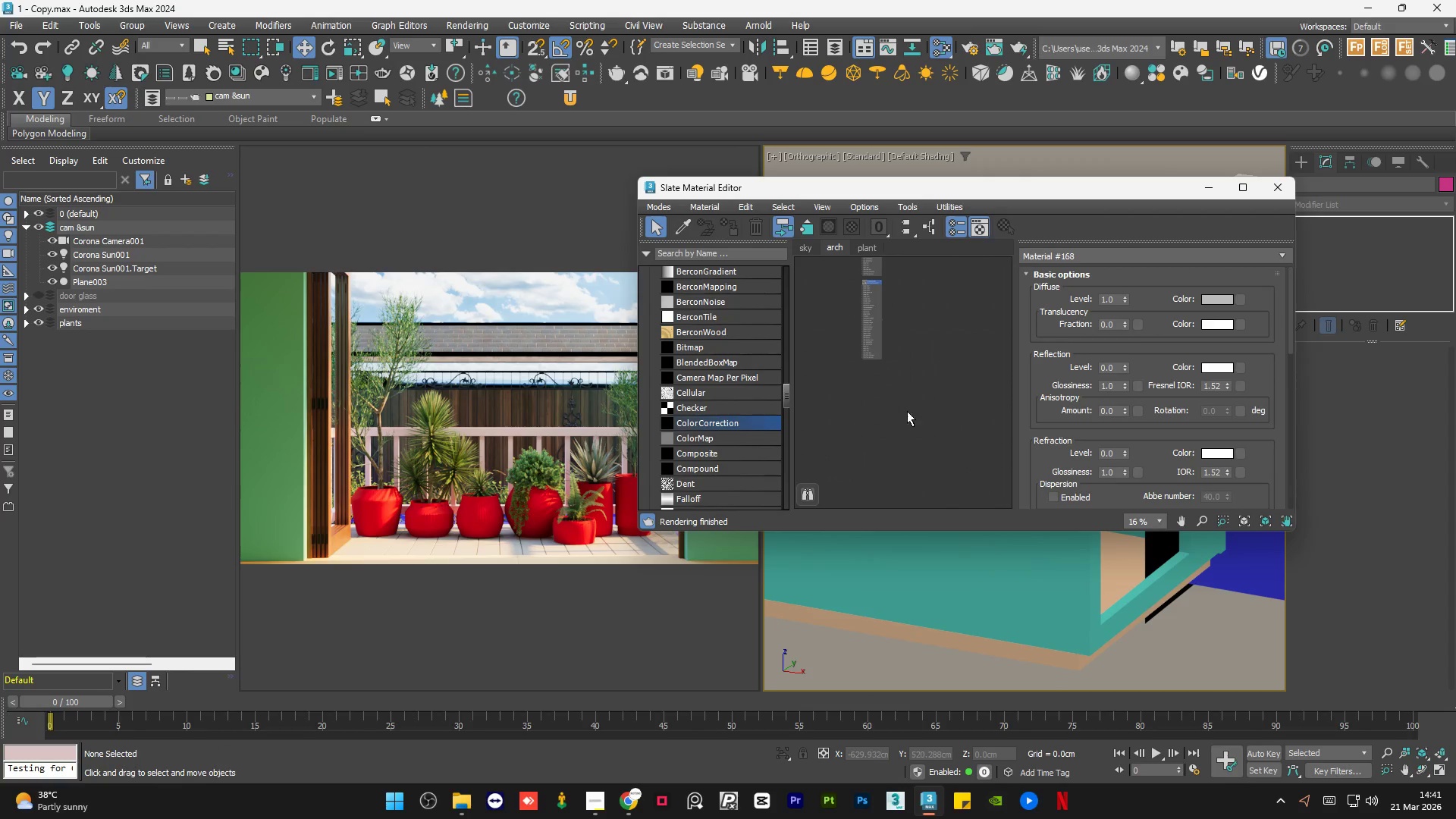 
scroll: coordinate [924, 390], scroll_direction: down, amount: 1.0
 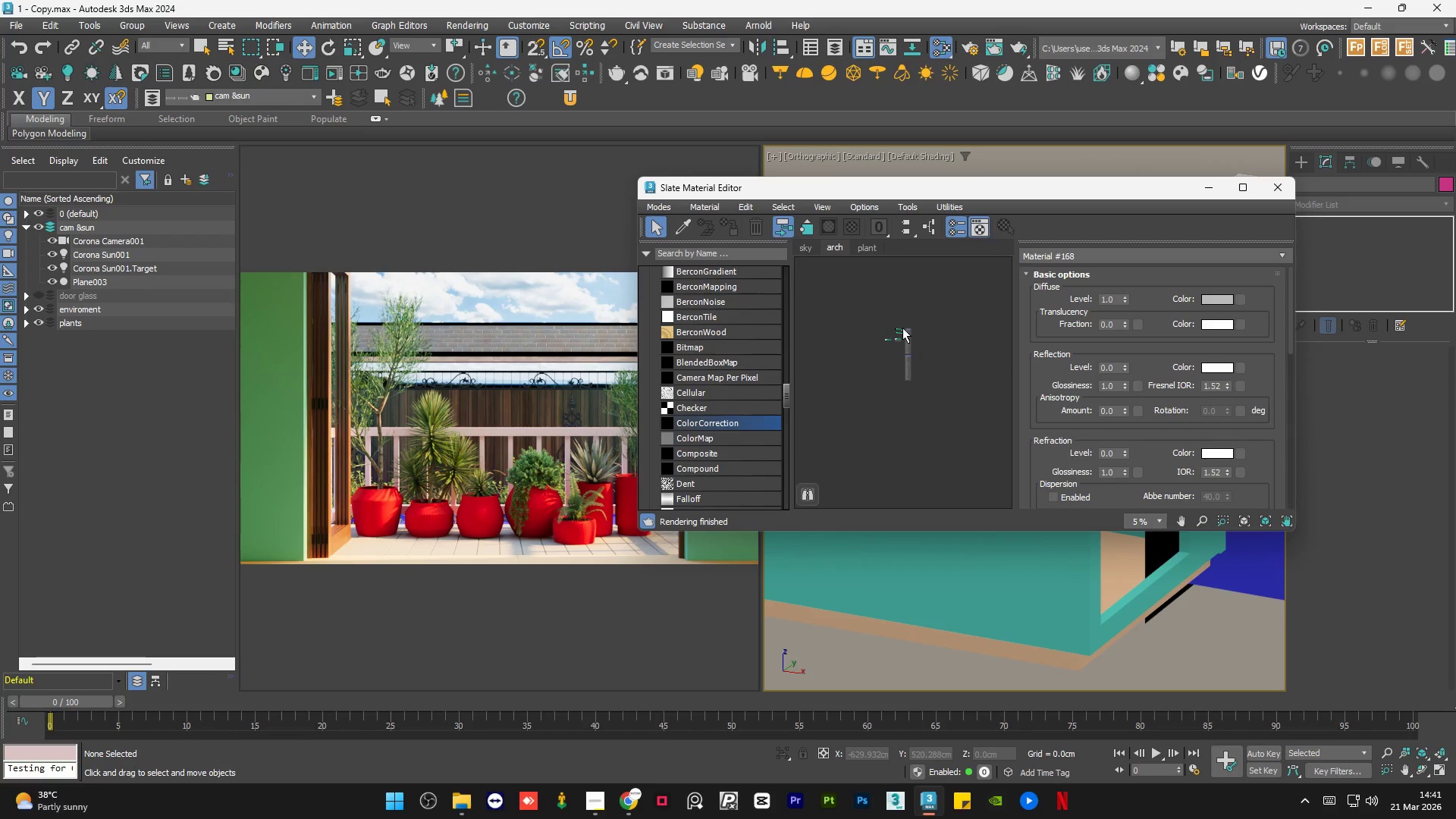 
scroll: coordinate [898, 325], scroll_direction: up, amount: 7.0
 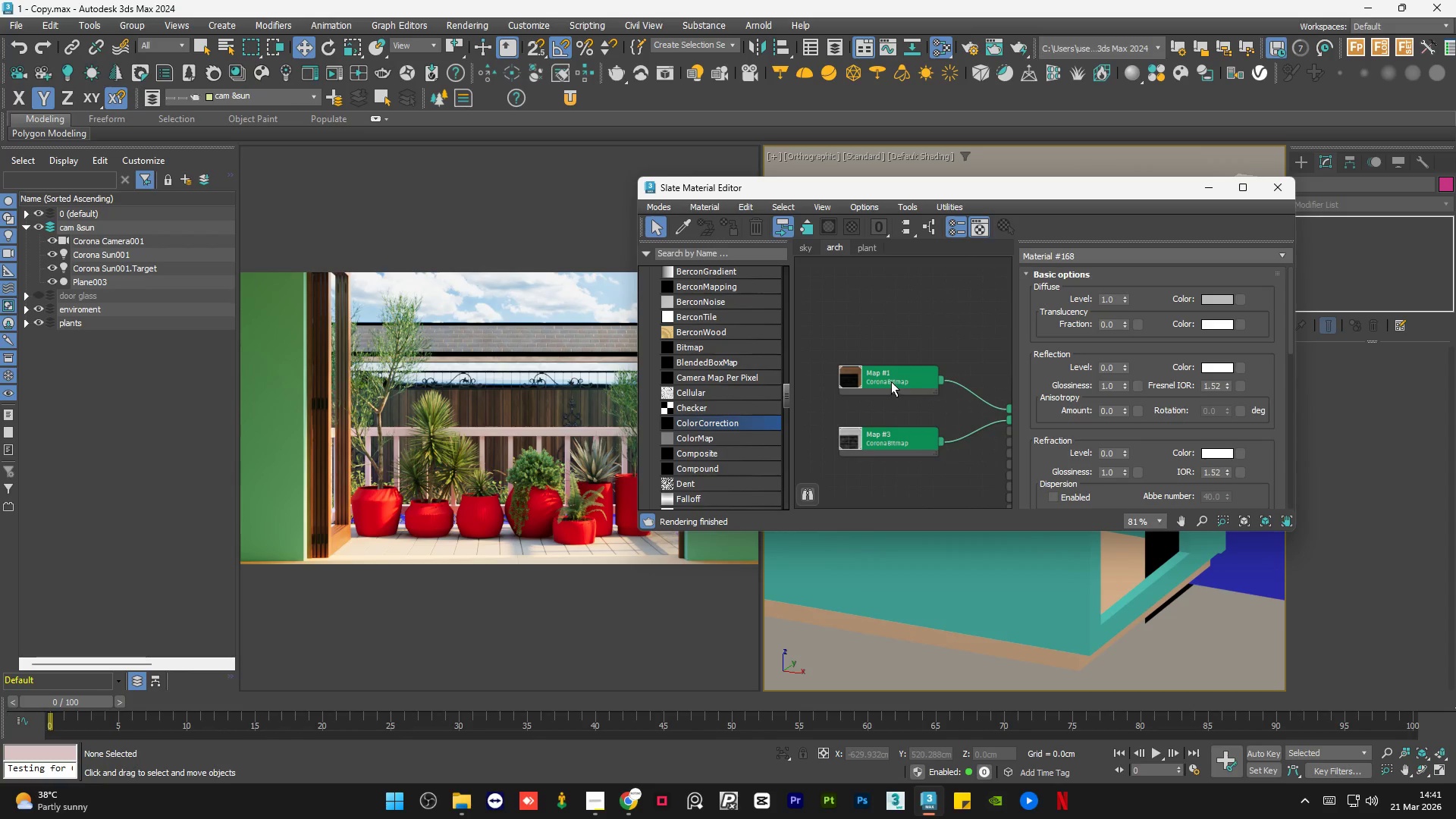 
double_click([891, 381])
 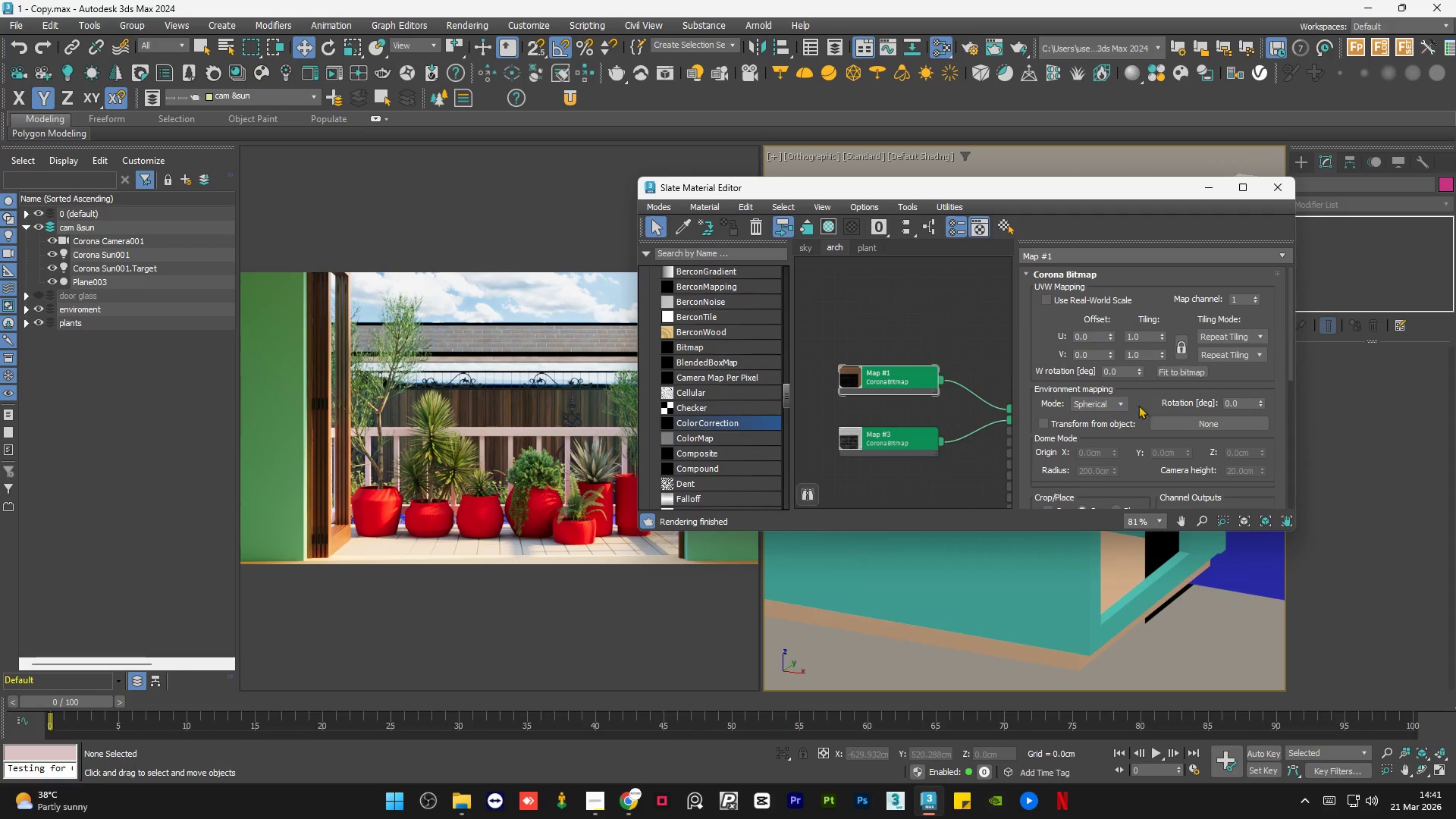 
scroll: coordinate [1145, 440], scroll_direction: down, amount: 2.0
 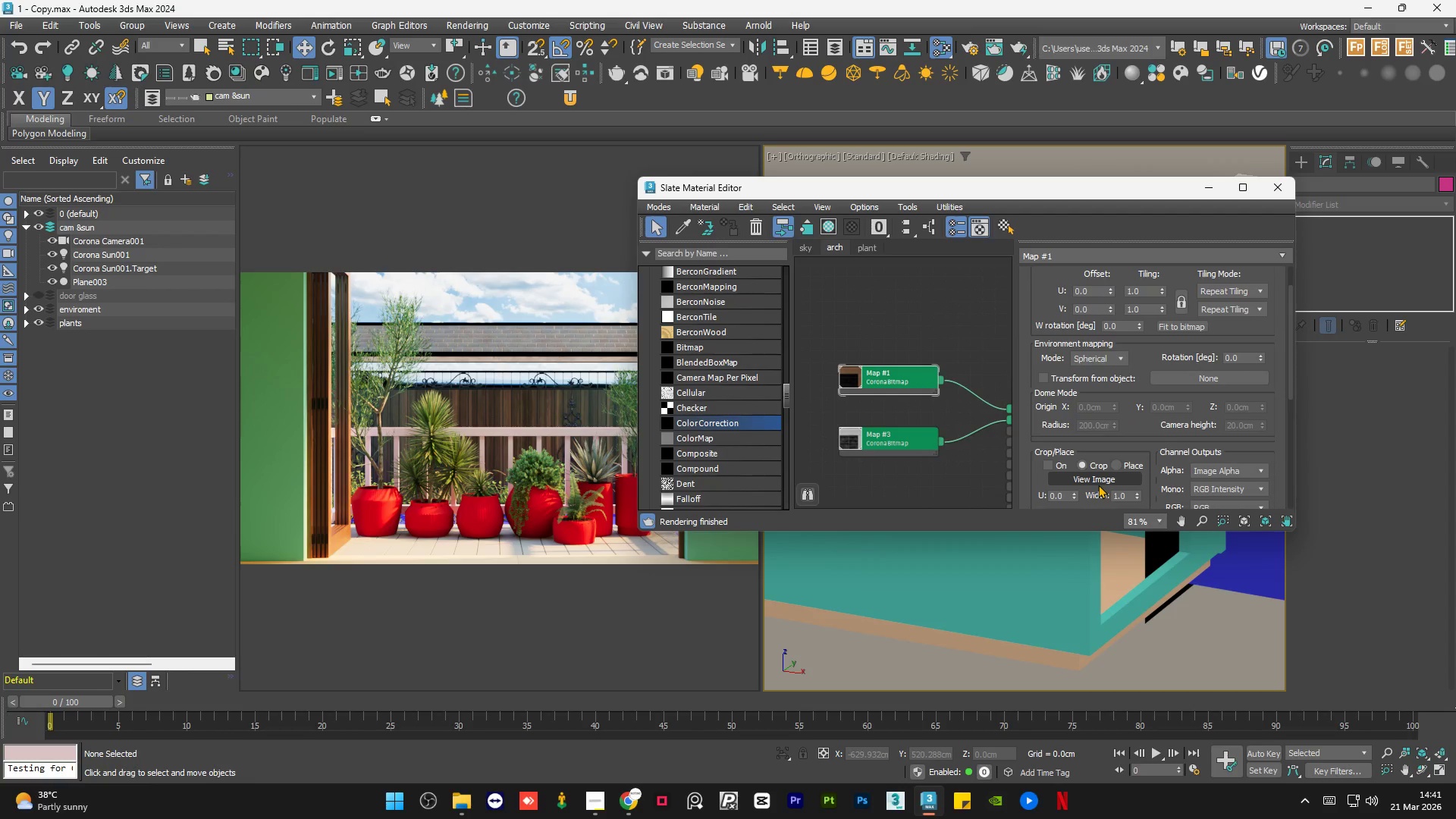 
left_click([1098, 485])
 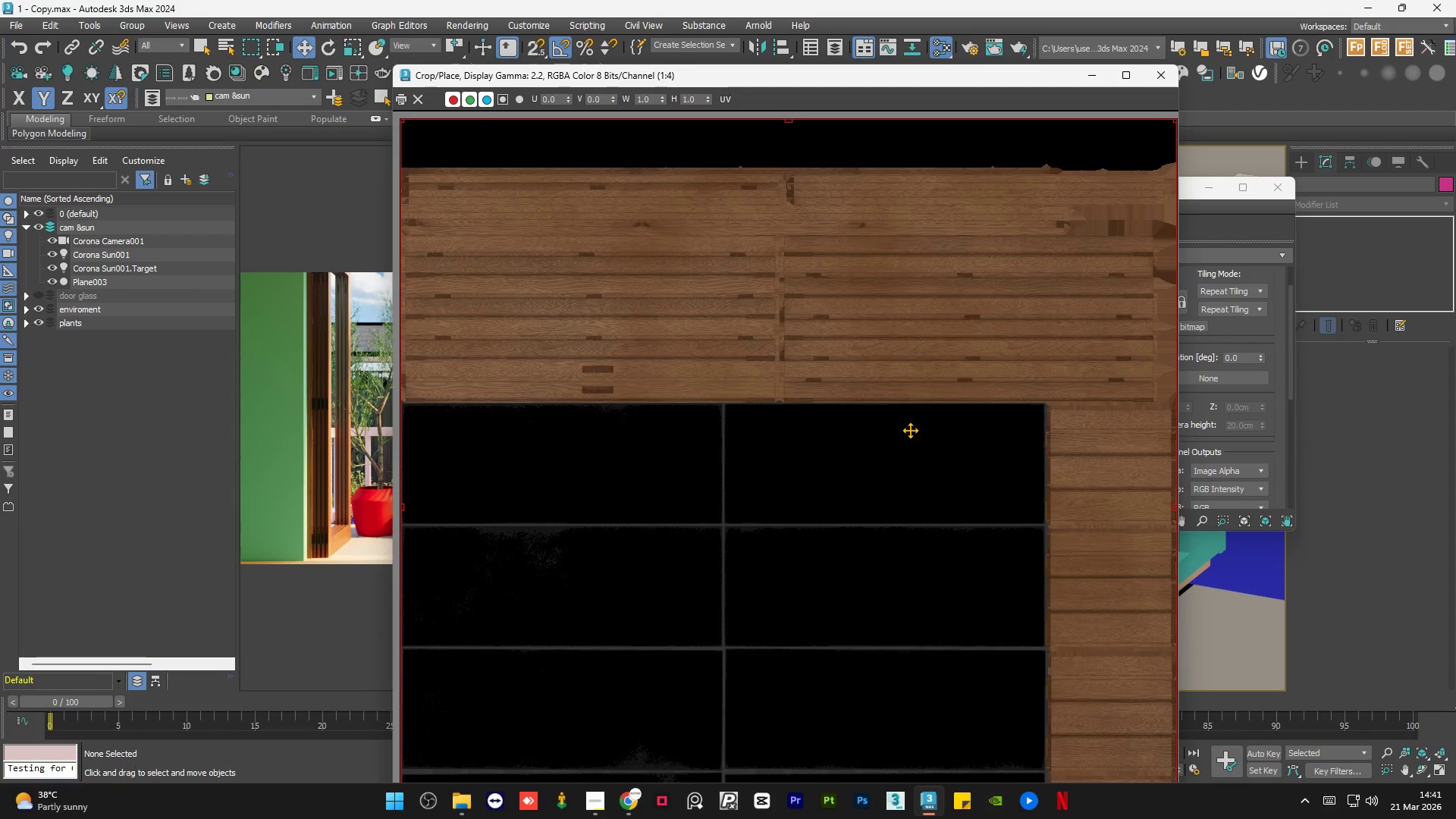 
scroll: coordinate [816, 423], scroll_direction: down, amount: 1.0
 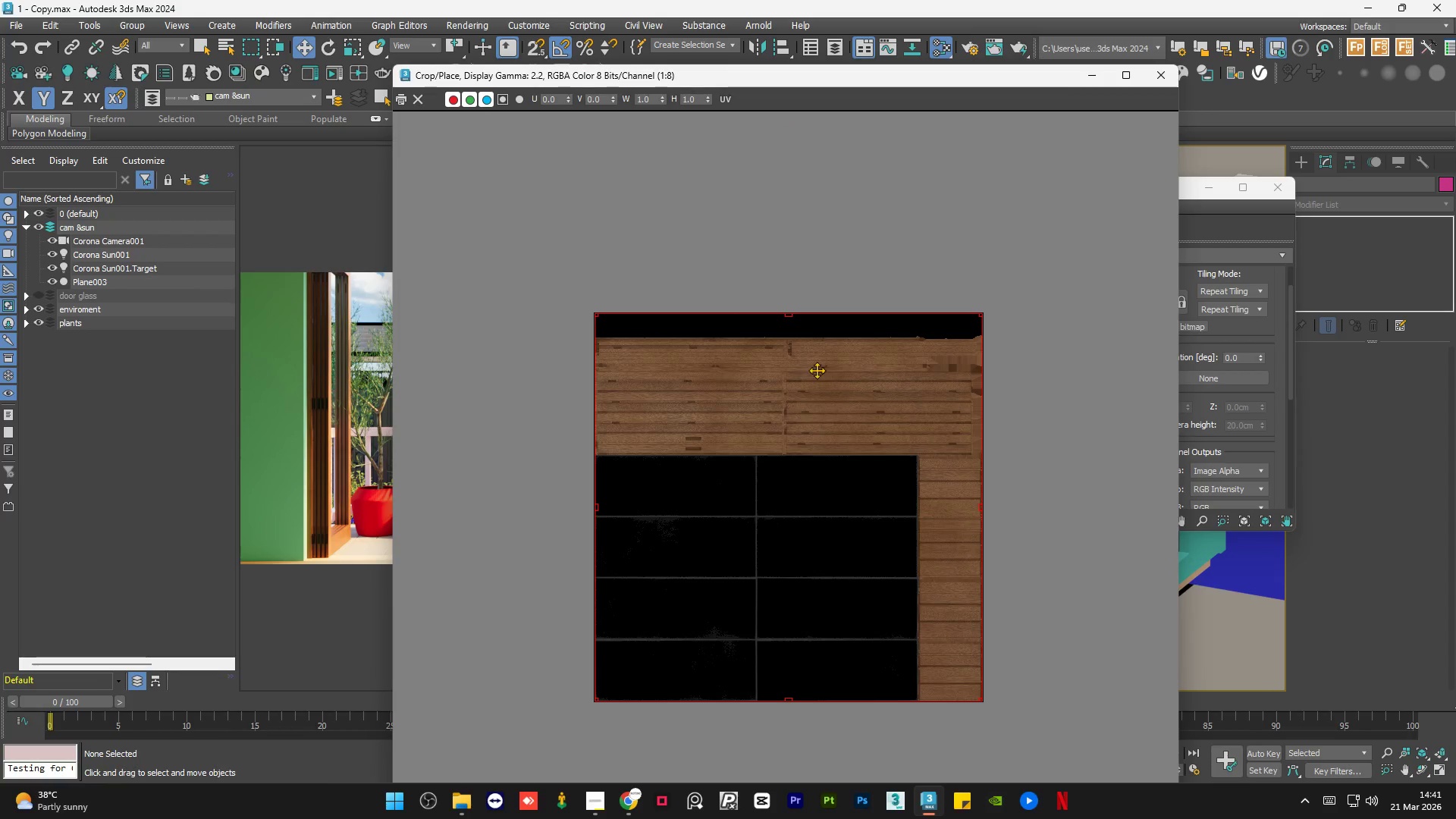 
scroll: coordinate [815, 344], scroll_direction: up, amount: 5.0
 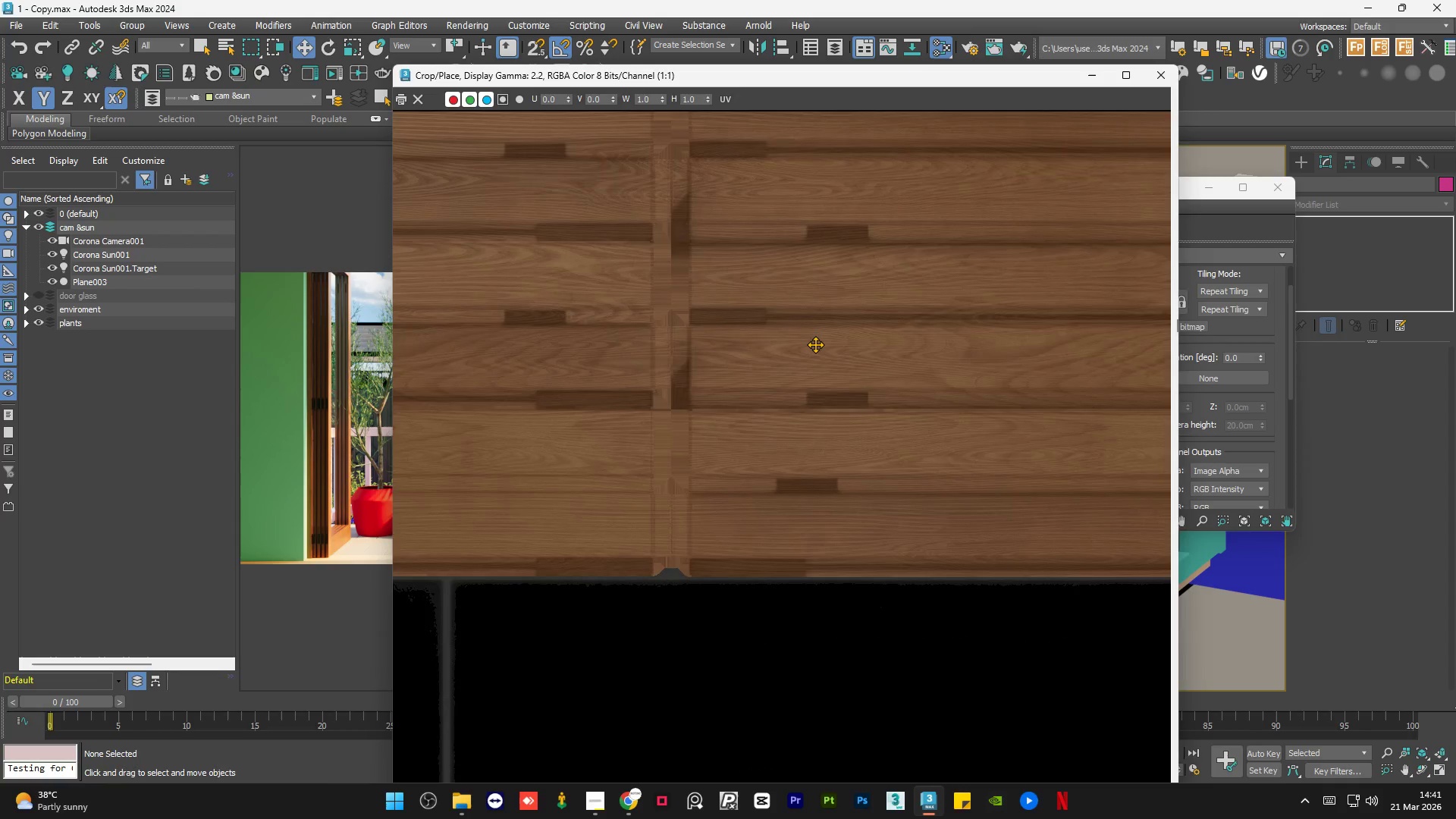 
scroll: coordinate [815, 344], scroll_direction: down, amount: 2.0
 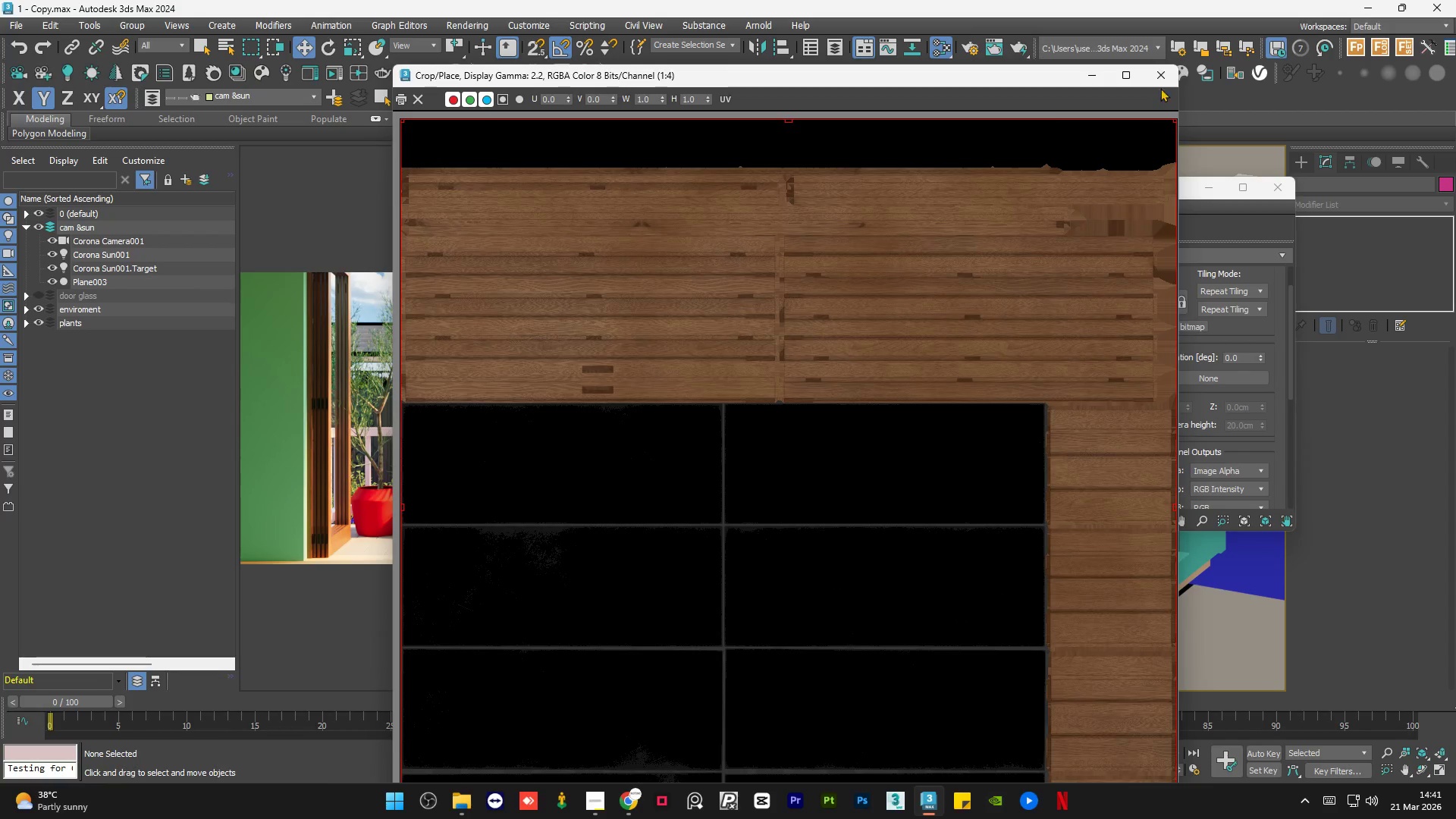 
left_click([1164, 64])
 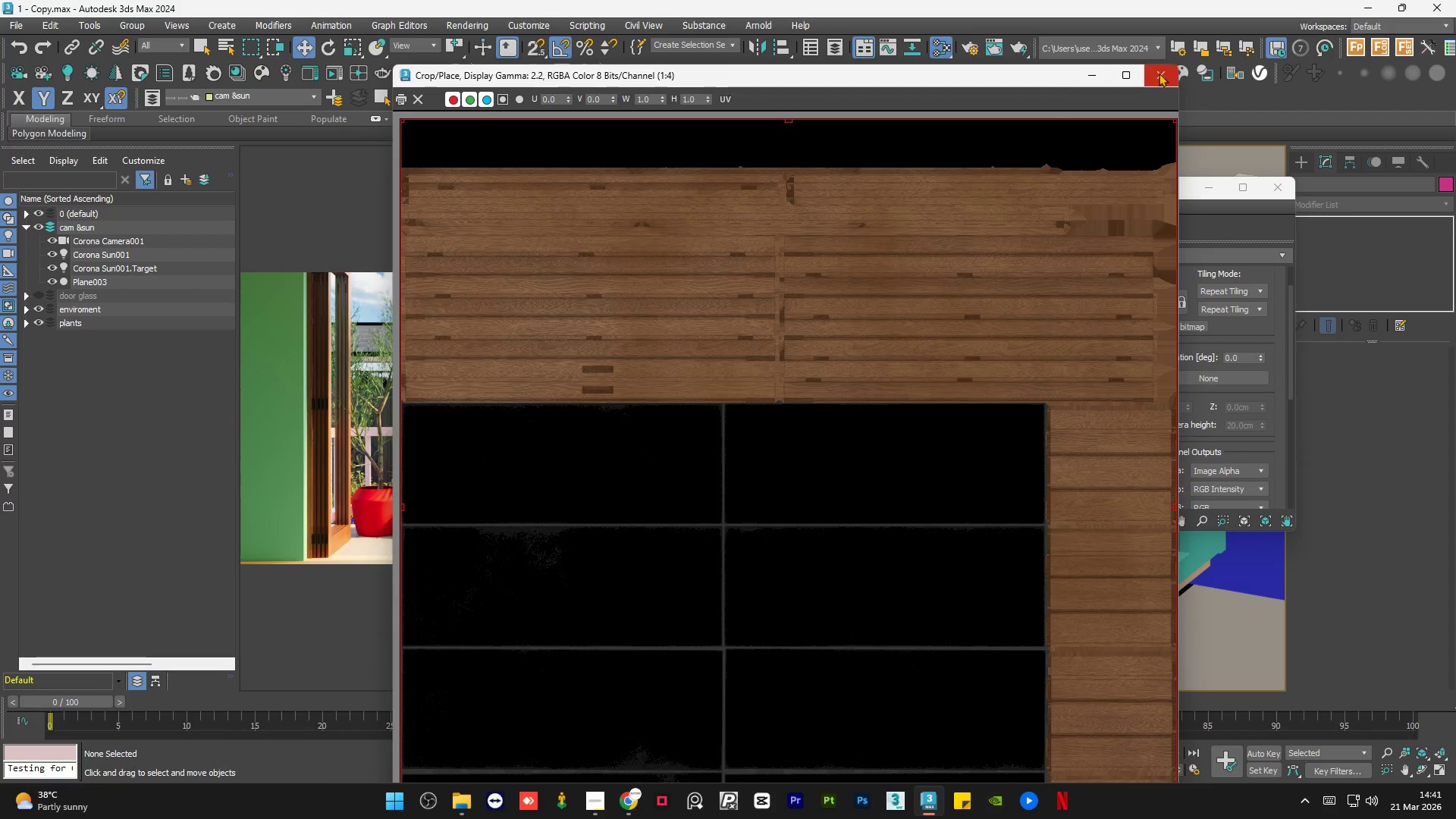 
left_click([1157, 76])
 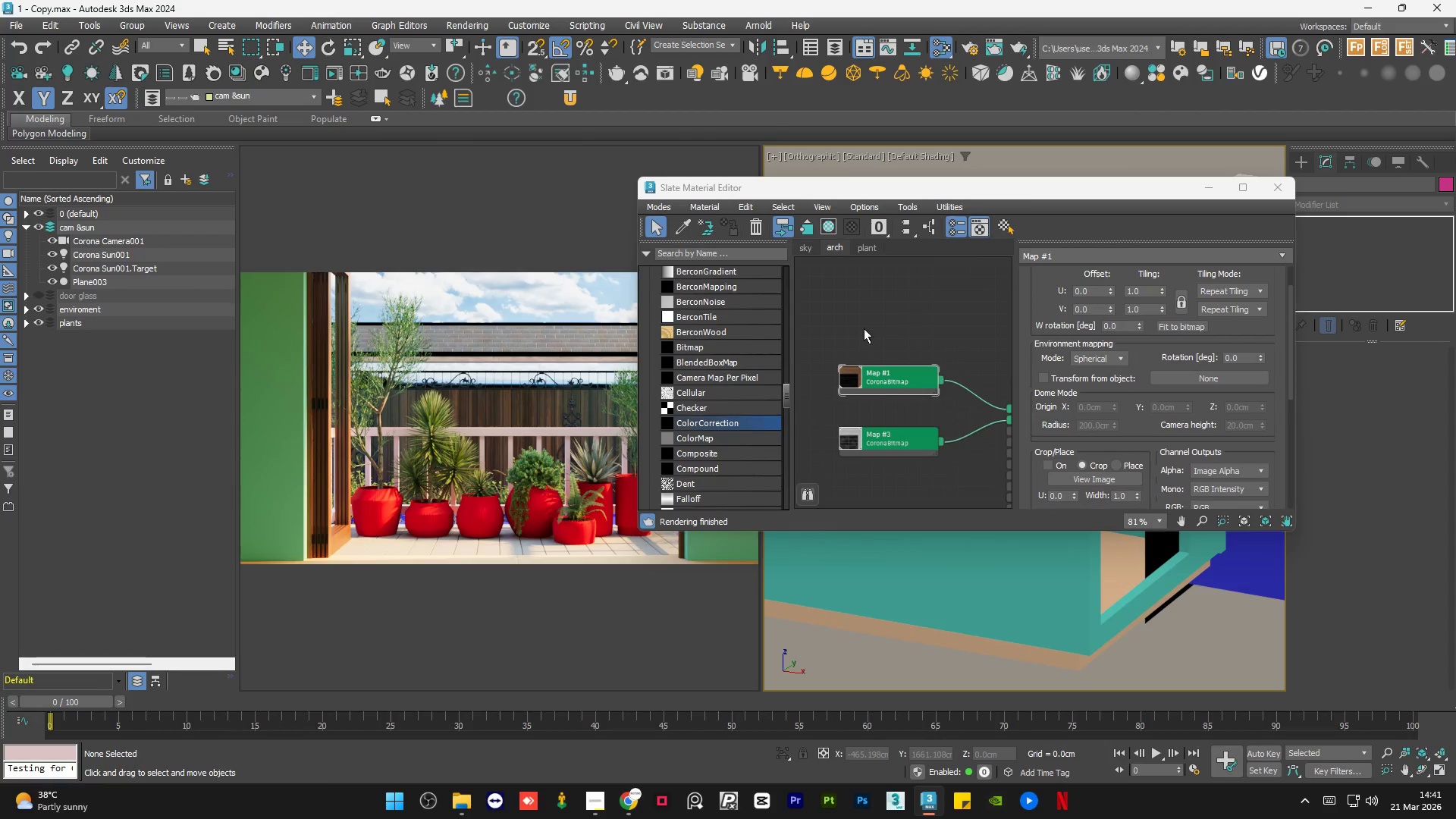 
double_click([868, 325])
 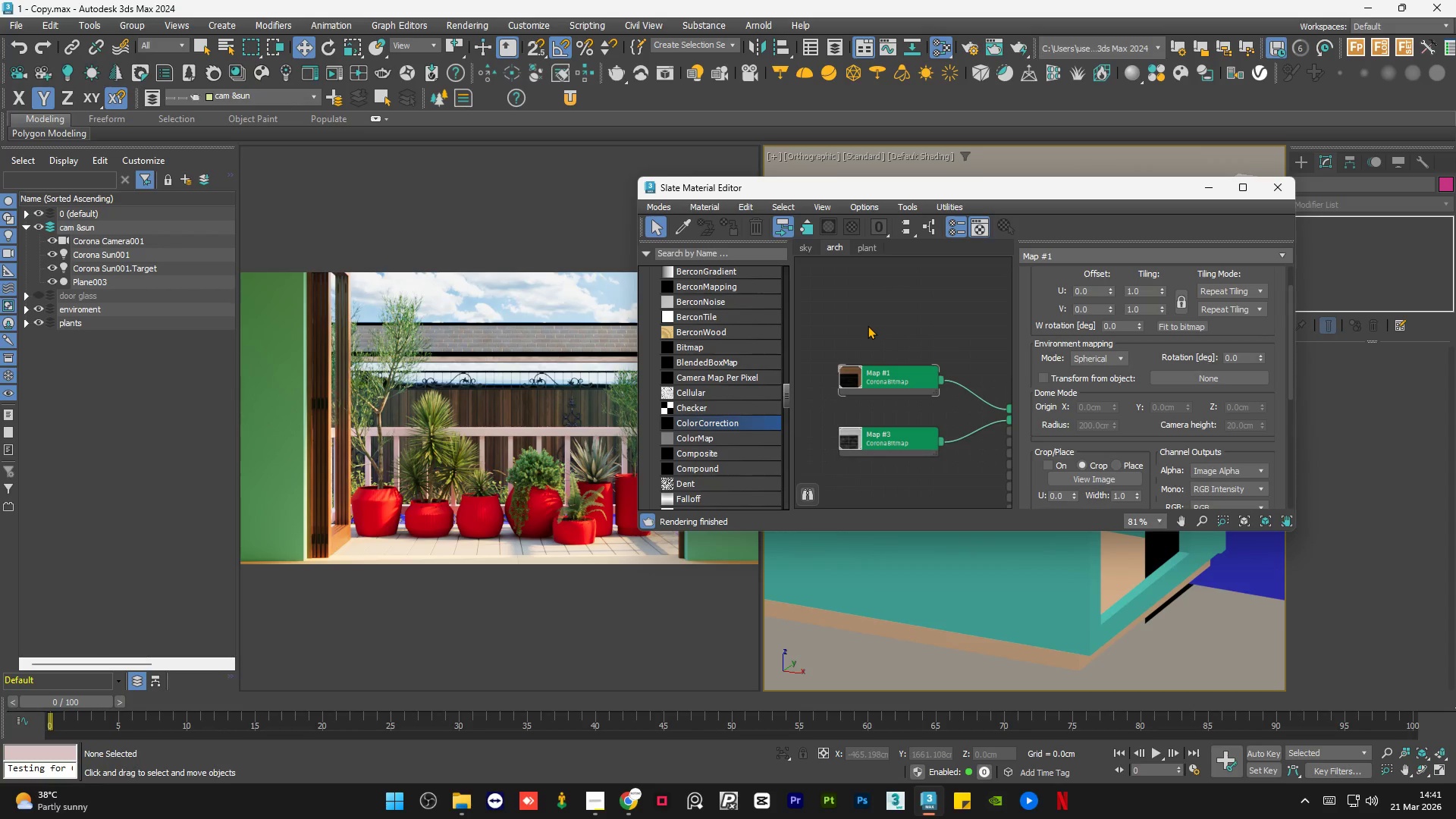 
wait(5.62)
 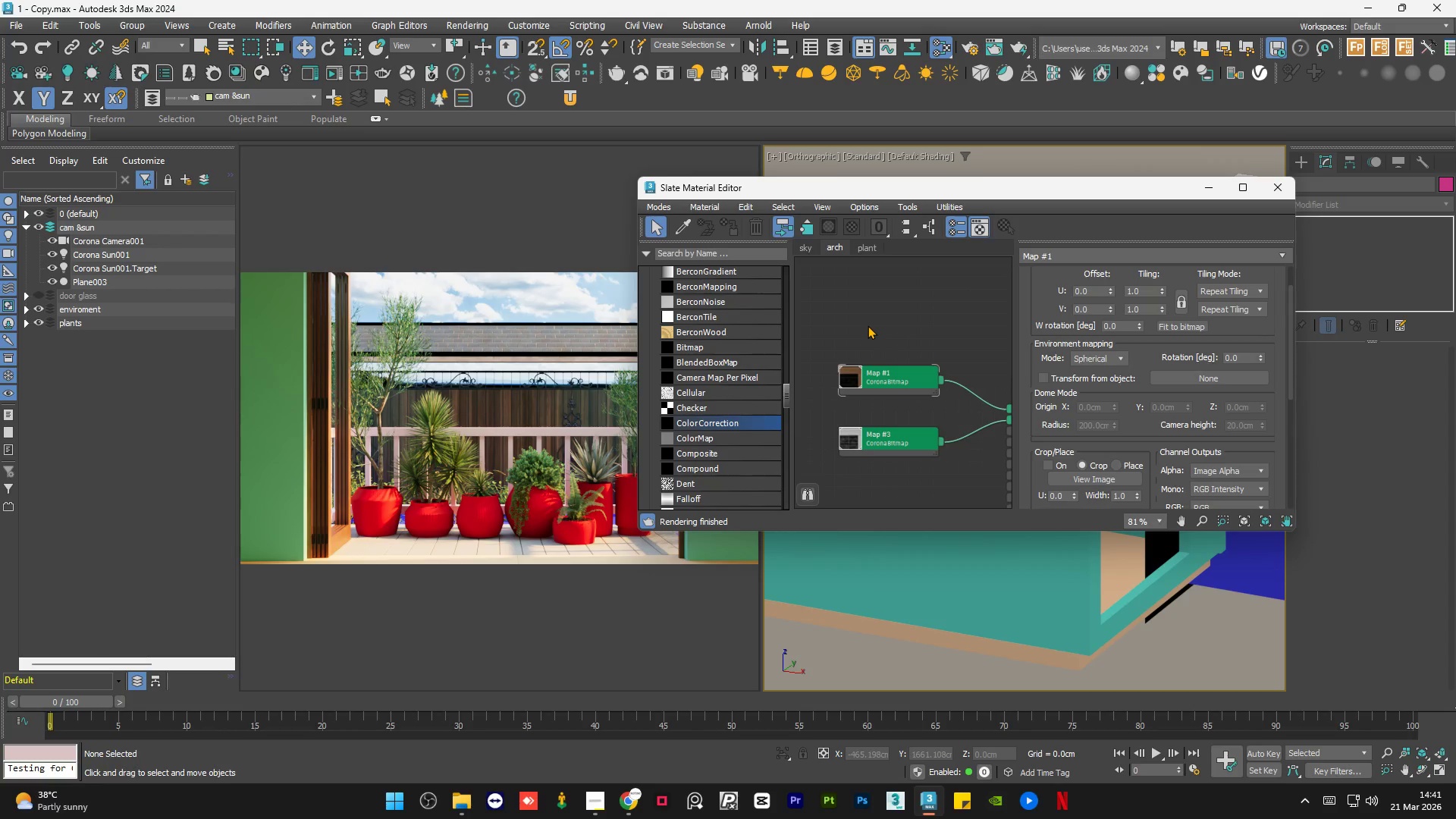 
left_click([1210, 190])
 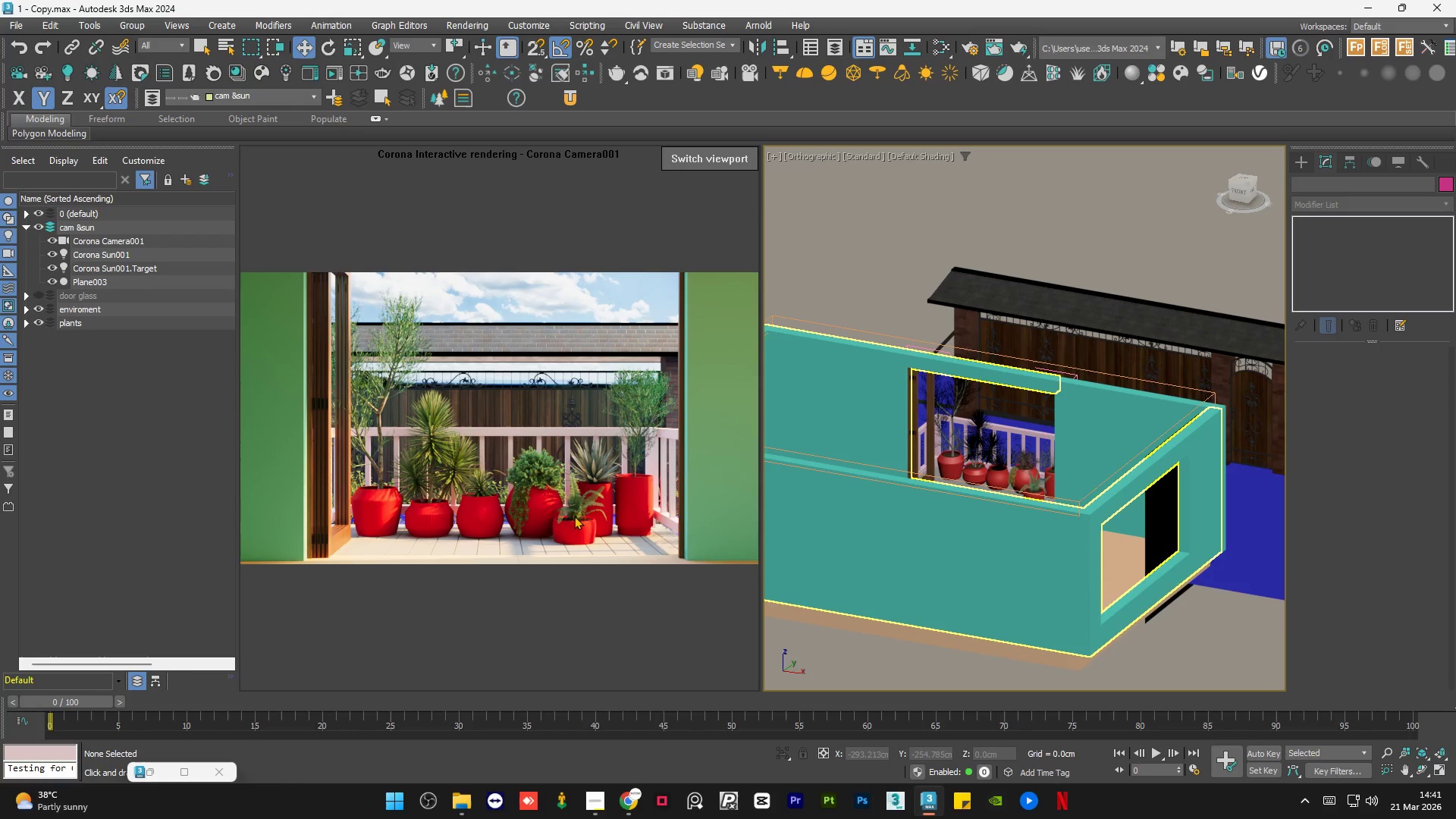 
hold_key(key=AltLeft, duration=0.72)
scroll: coordinate [984, 510], scroll_direction: down, amount: 2.0
 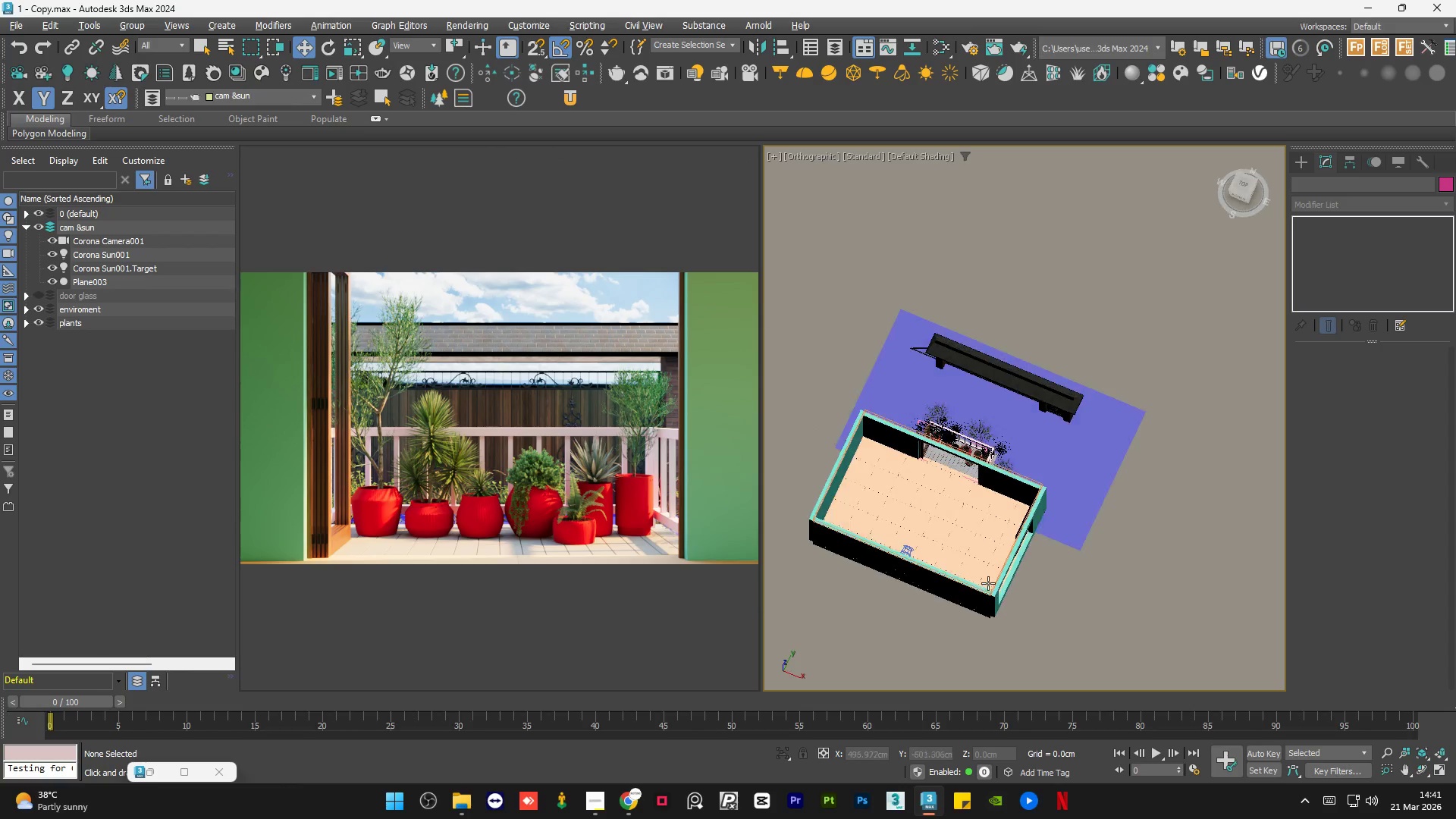 
left_click([1087, 510])
 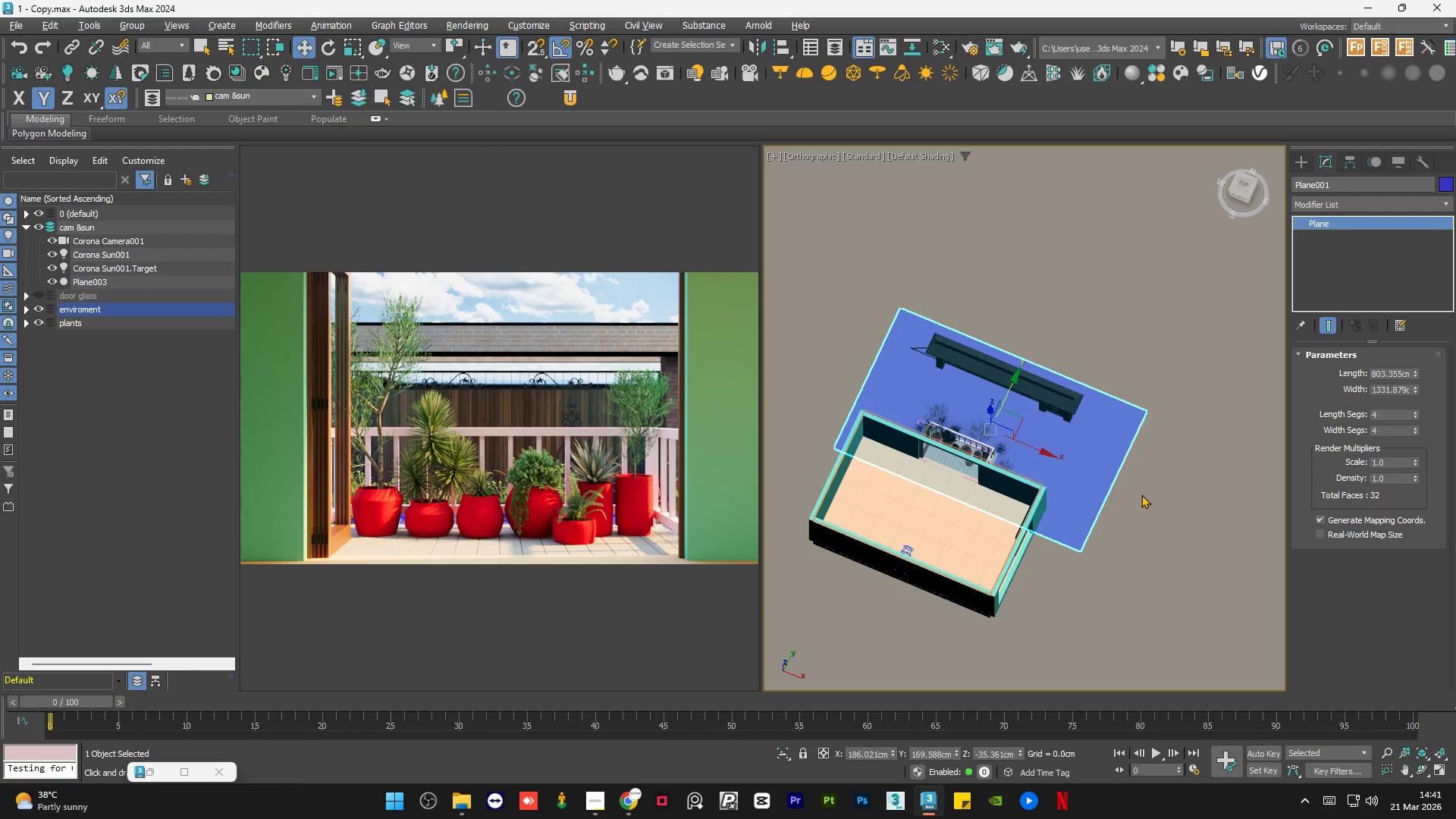 
double_click([1069, 481])
 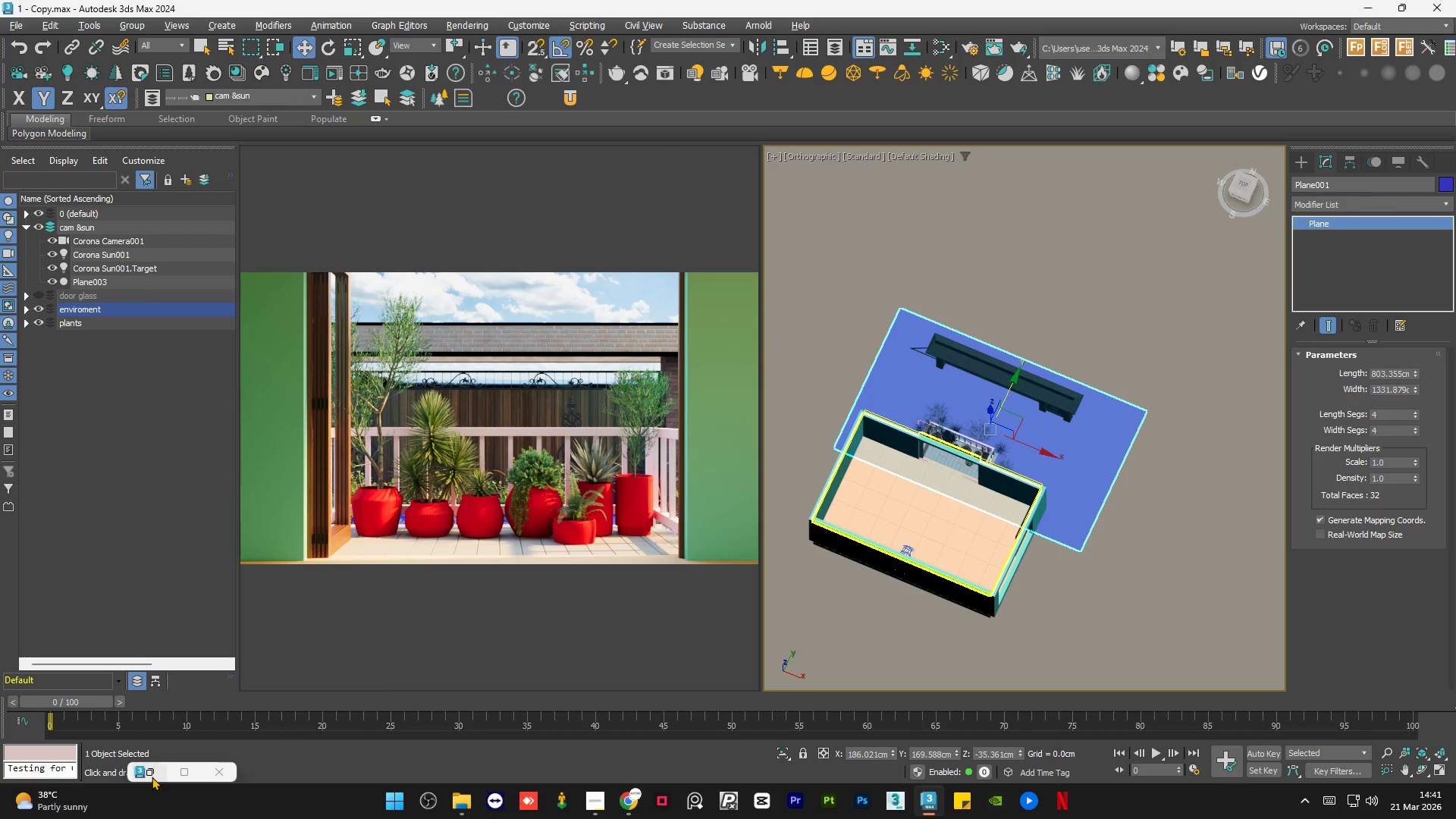 
left_click([152, 776])
 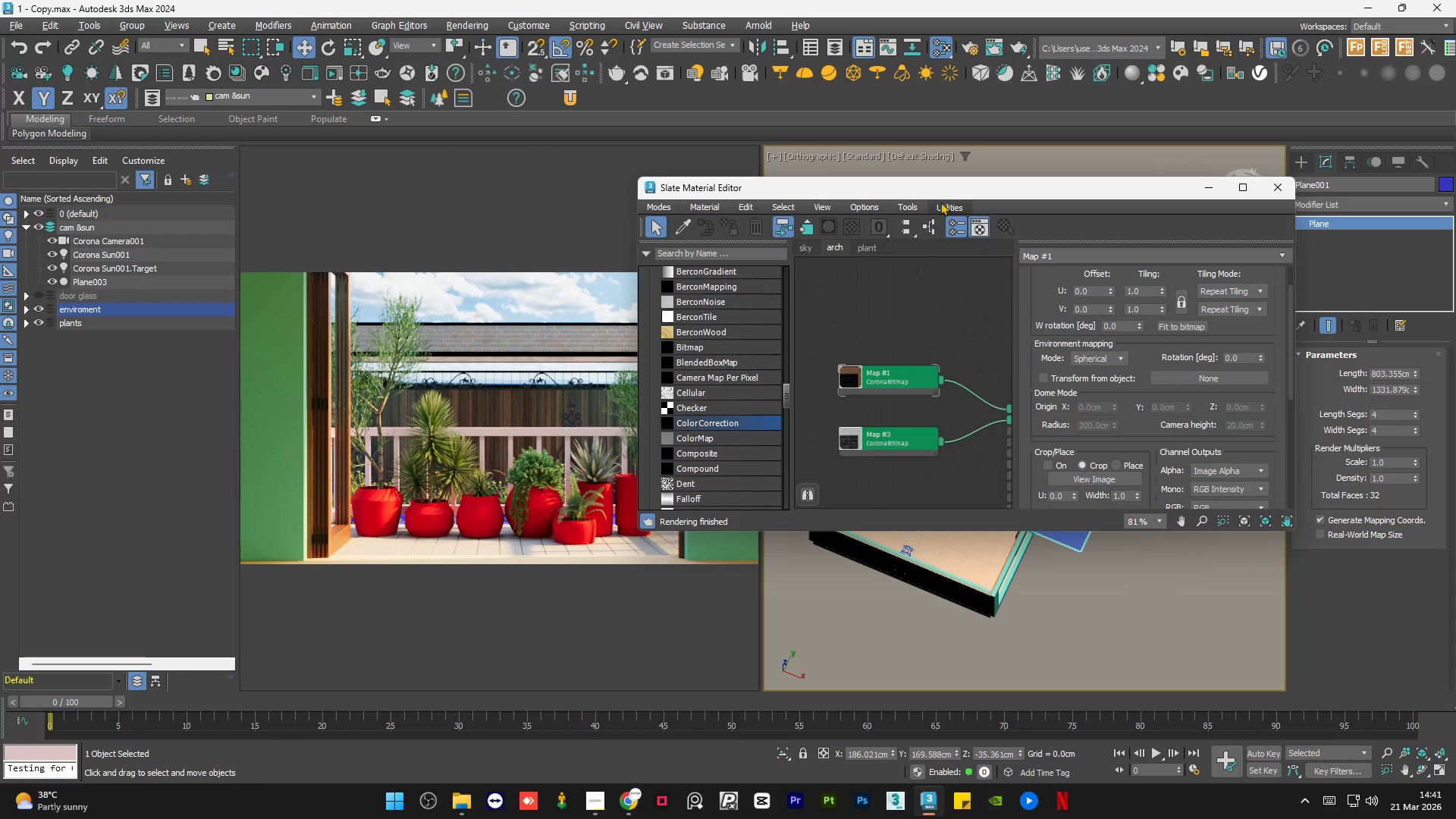 
left_click_drag(start_coordinate=[953, 190], to_coordinate=[535, 158])
 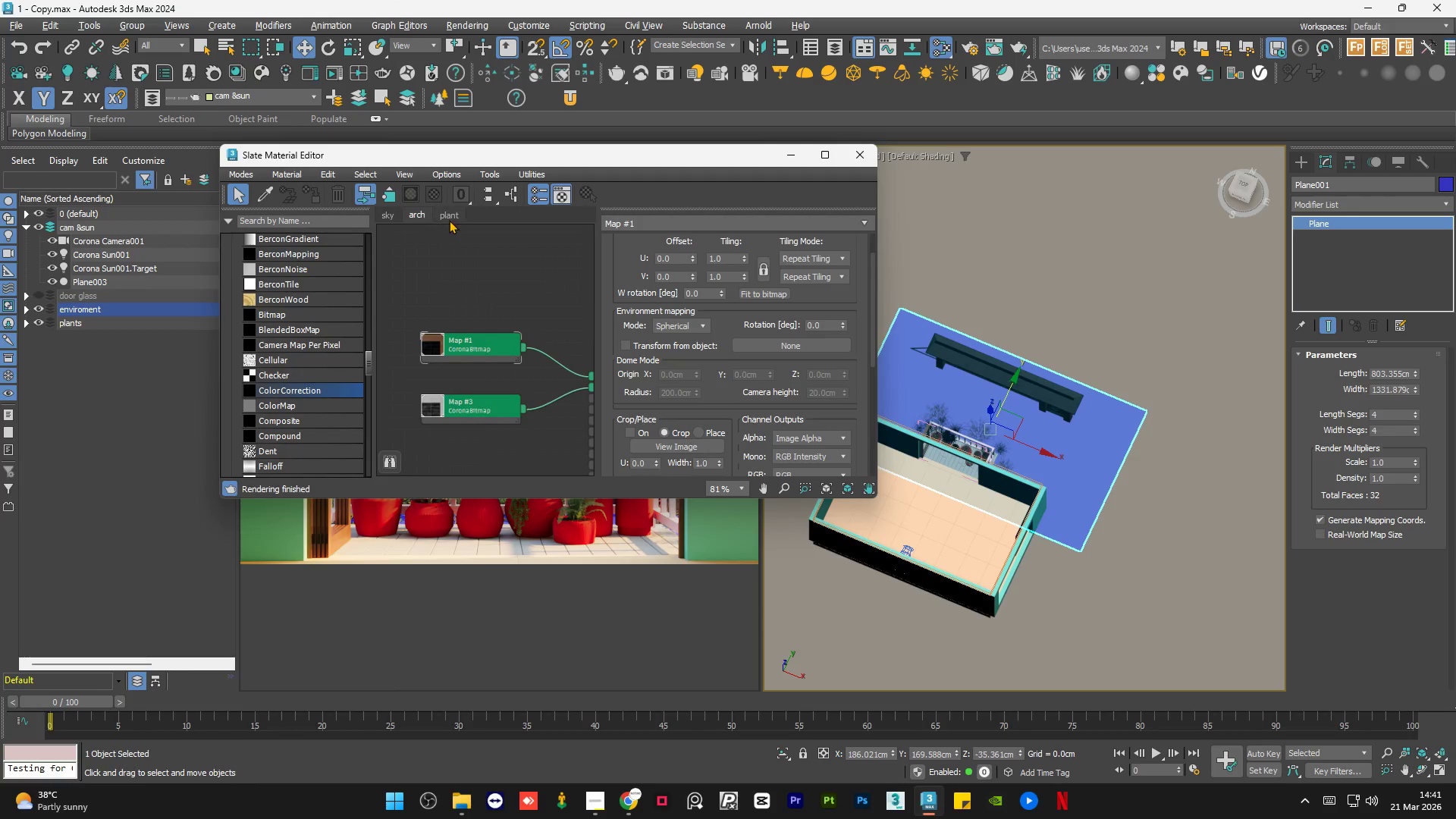 
left_click([449, 220])
 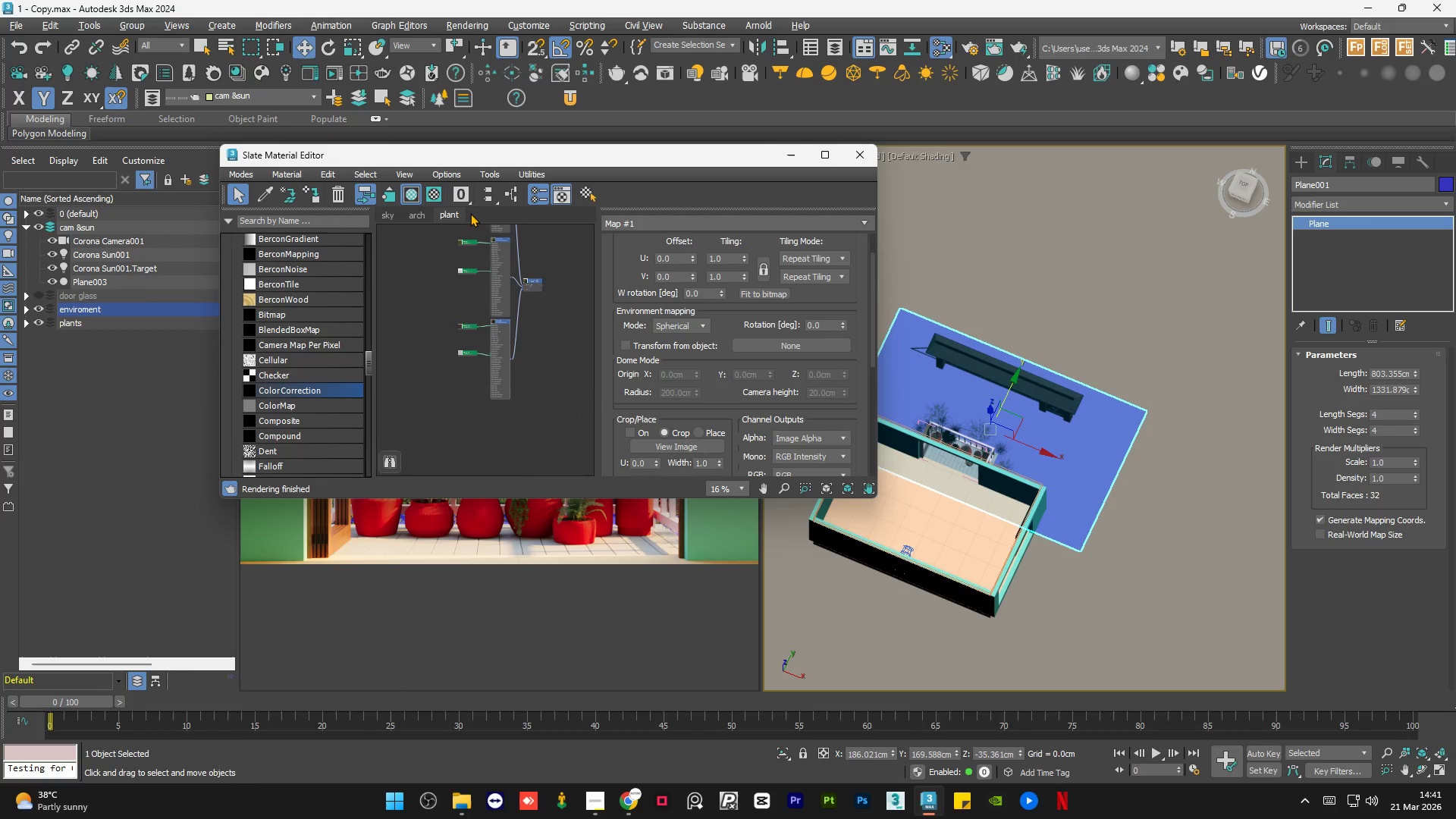 
right_click([470, 213])
 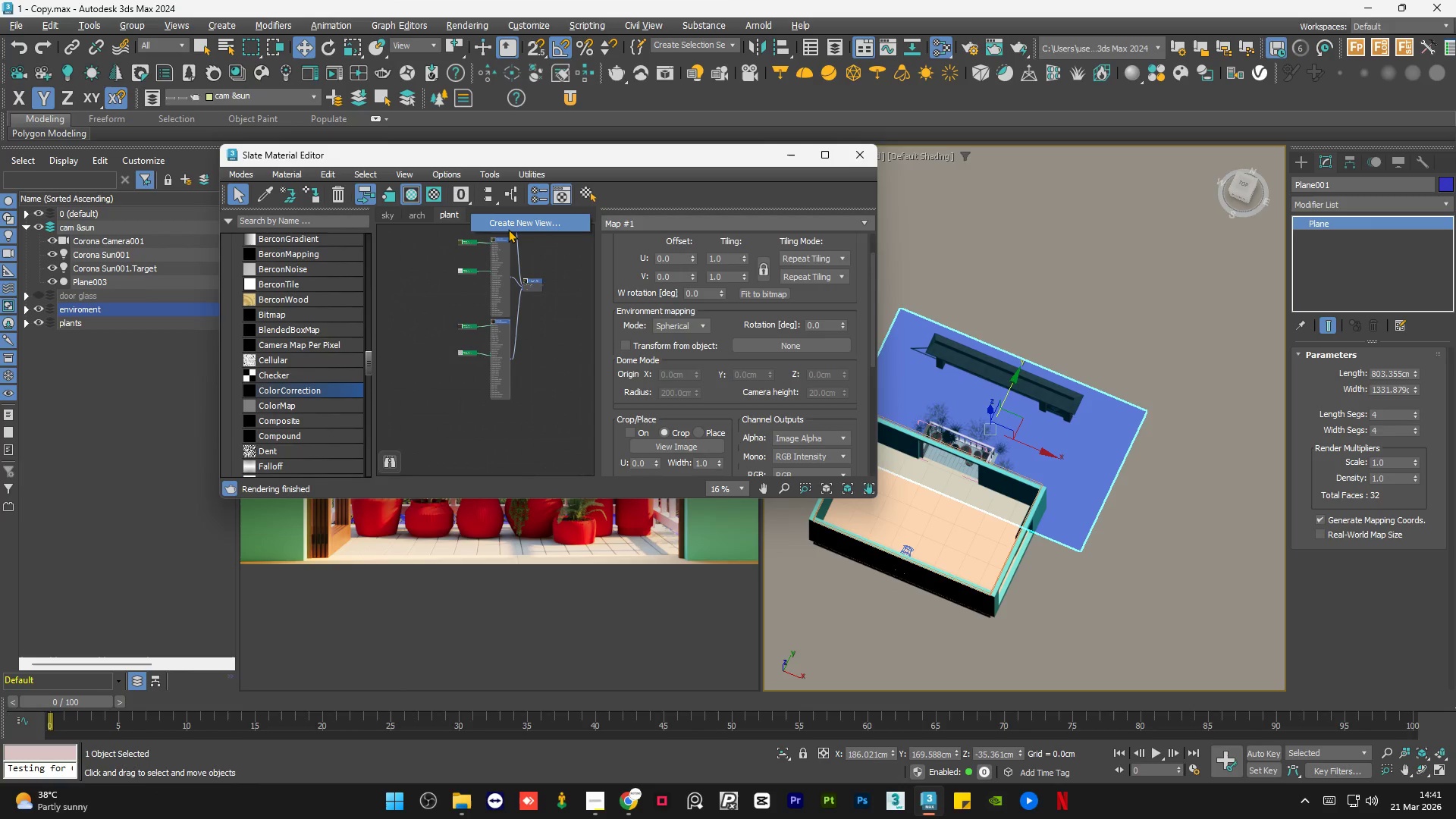 
left_click([509, 229])
 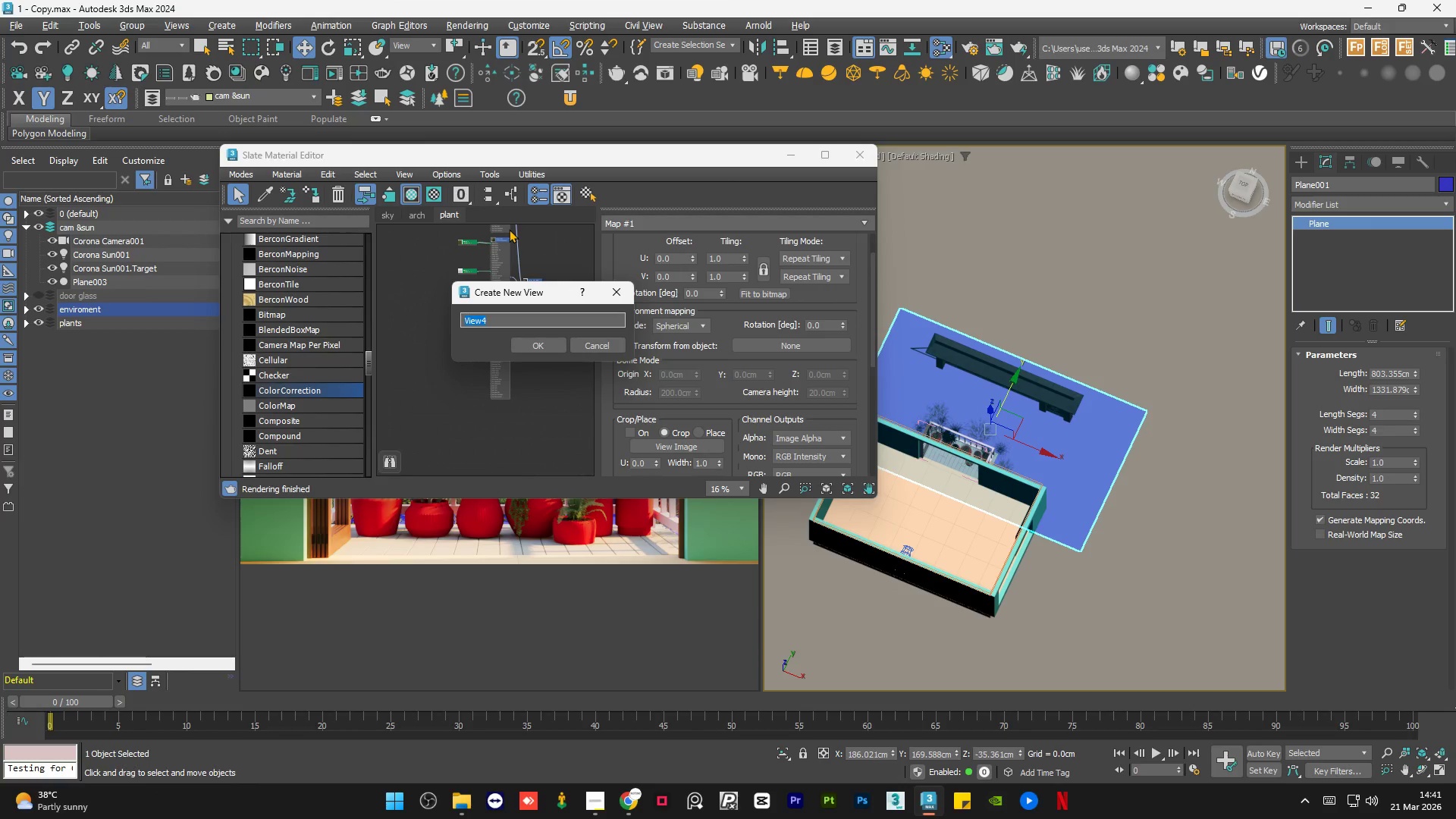 
type(envoiroment)
 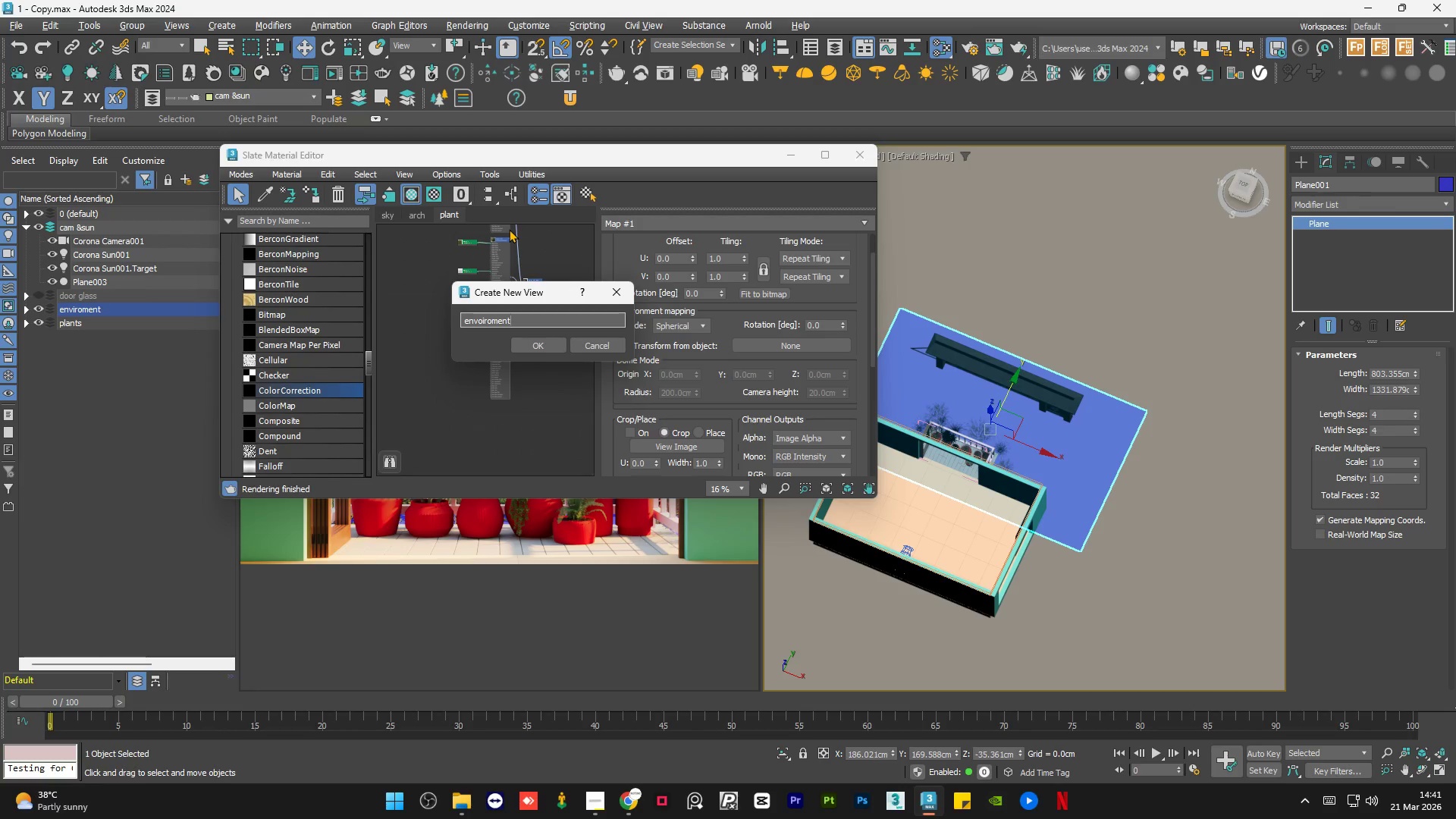 
key(Enter)
 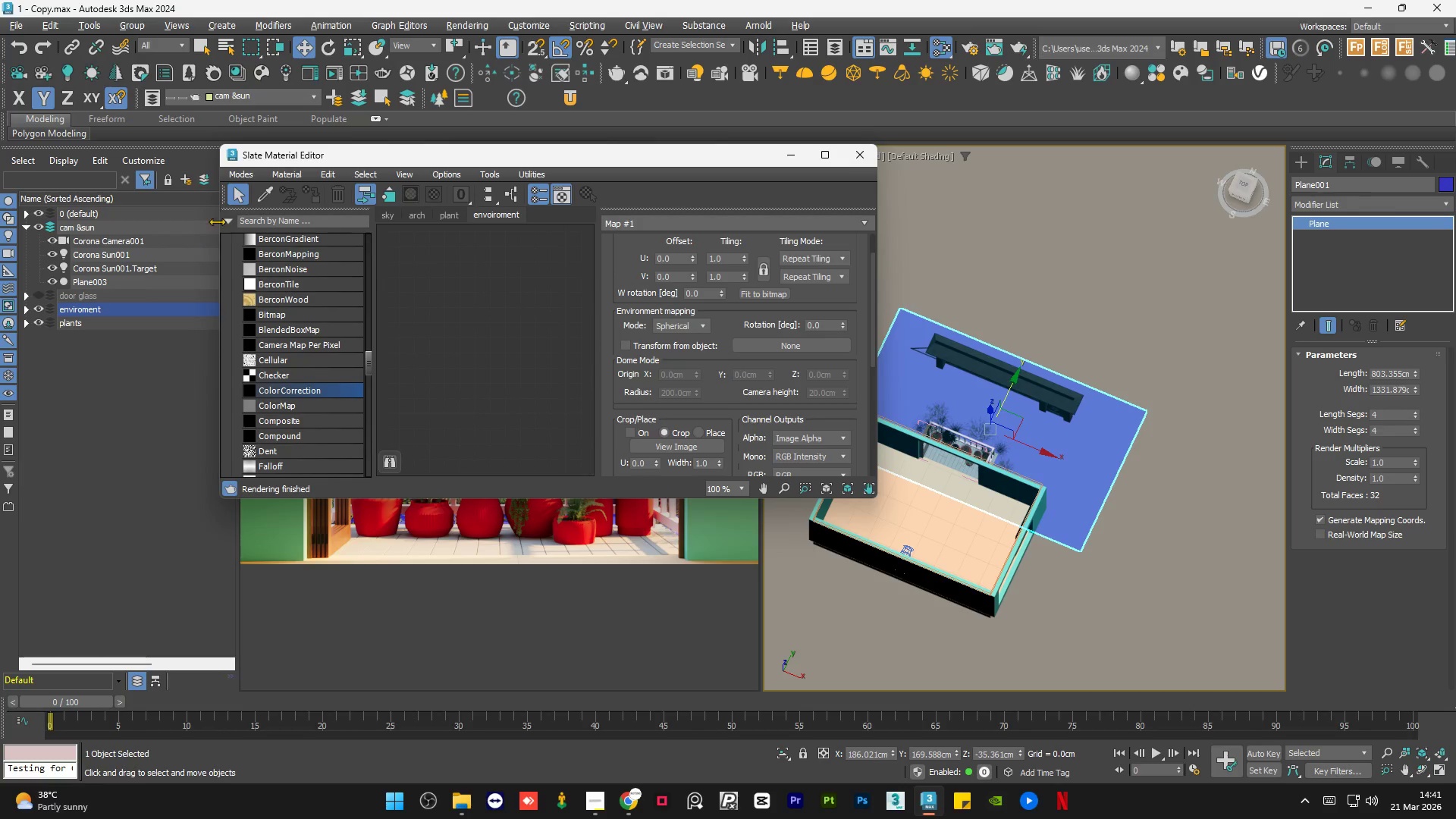 
right_click([444, 305])
 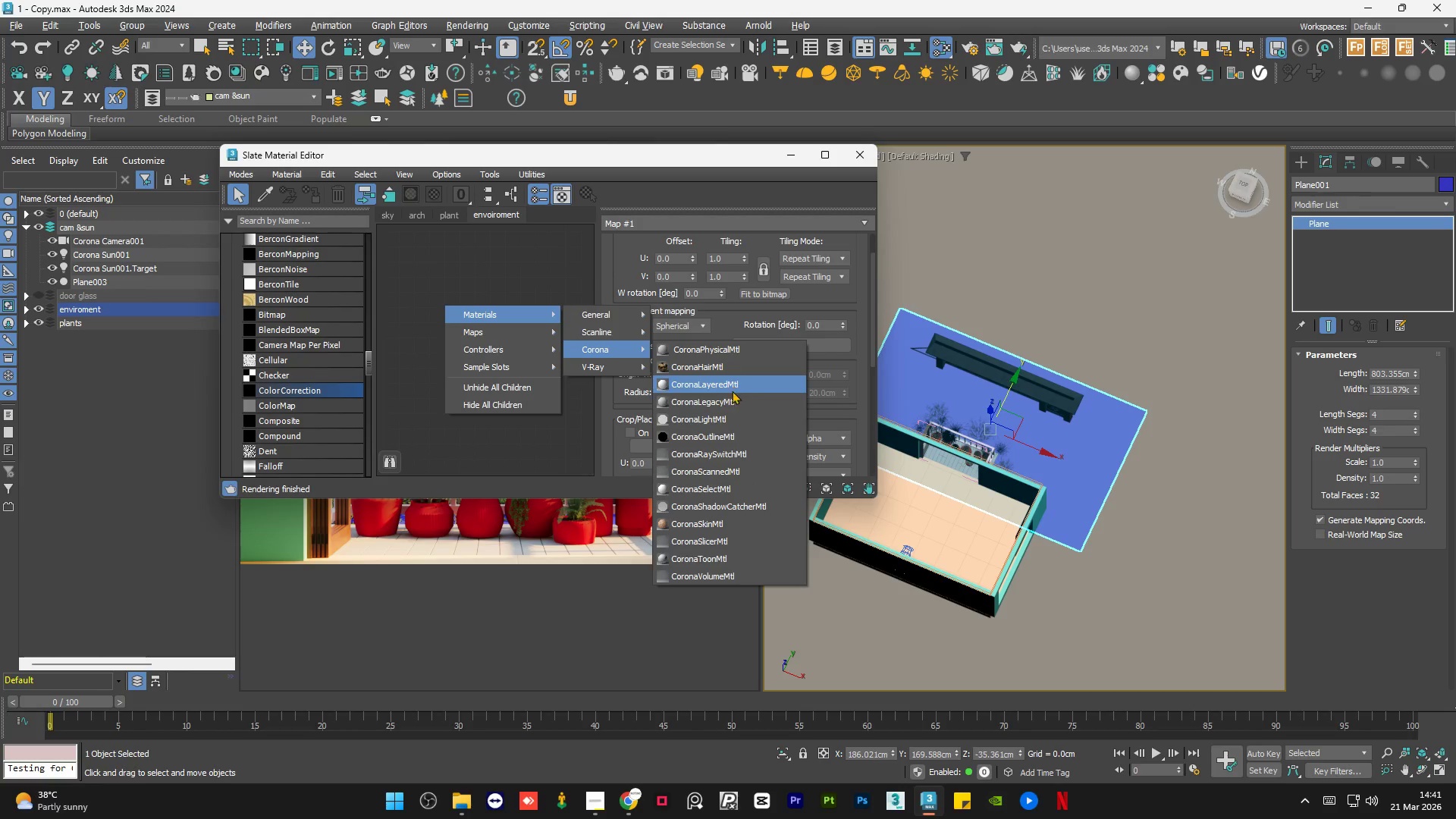 
left_click([733, 403])
 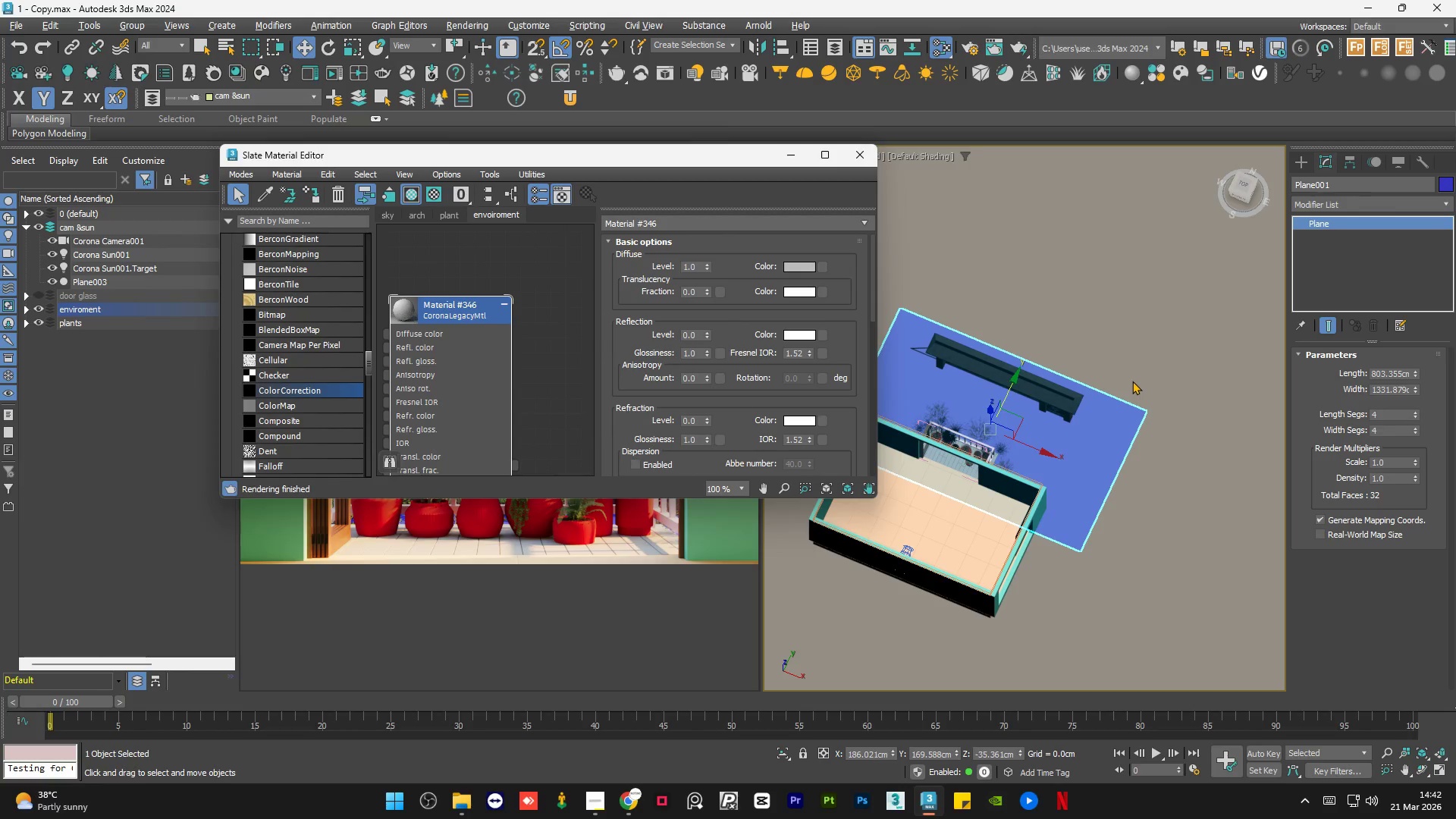 
double_click([1125, 425])
 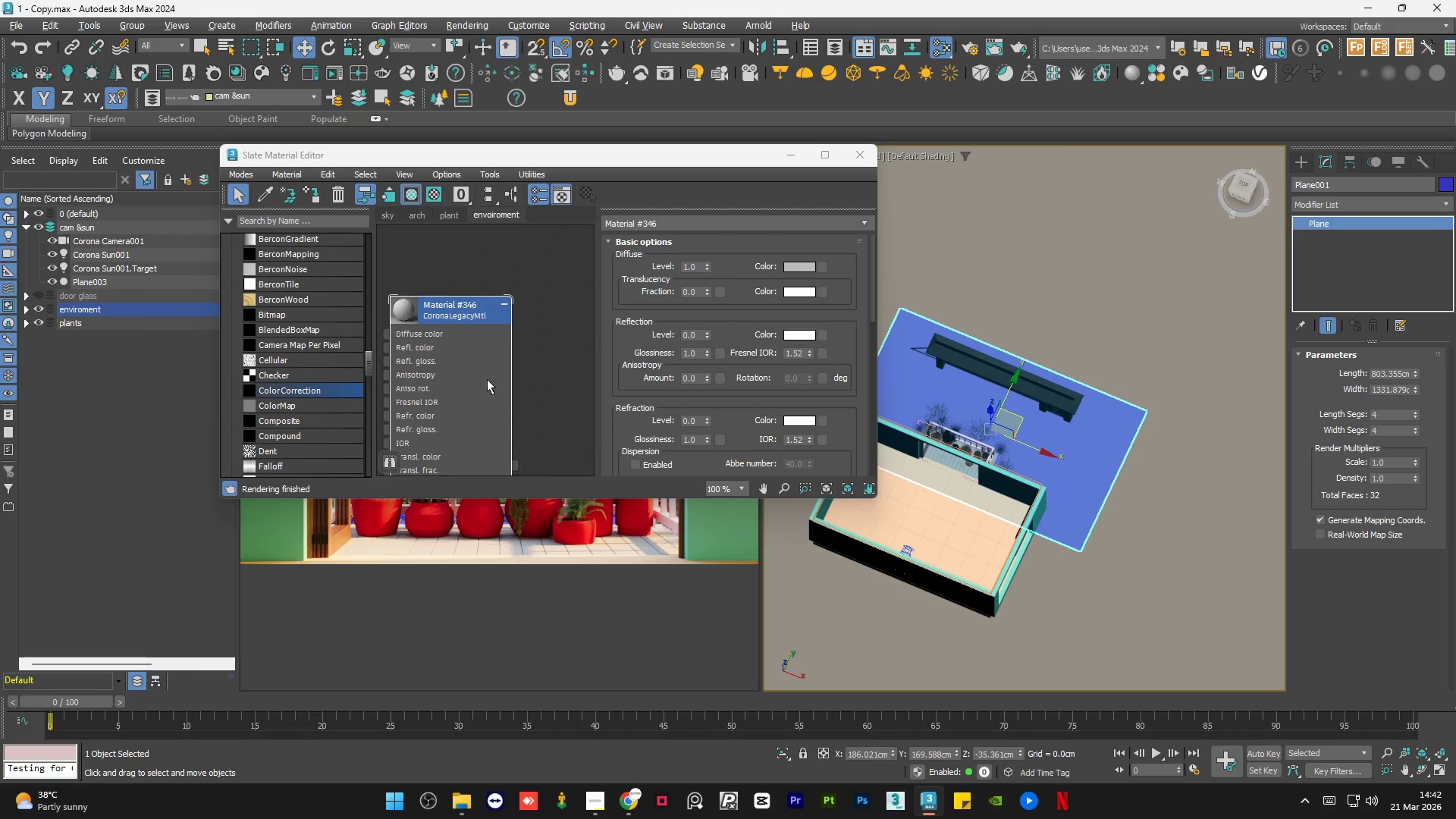 
left_click([457, 380])
 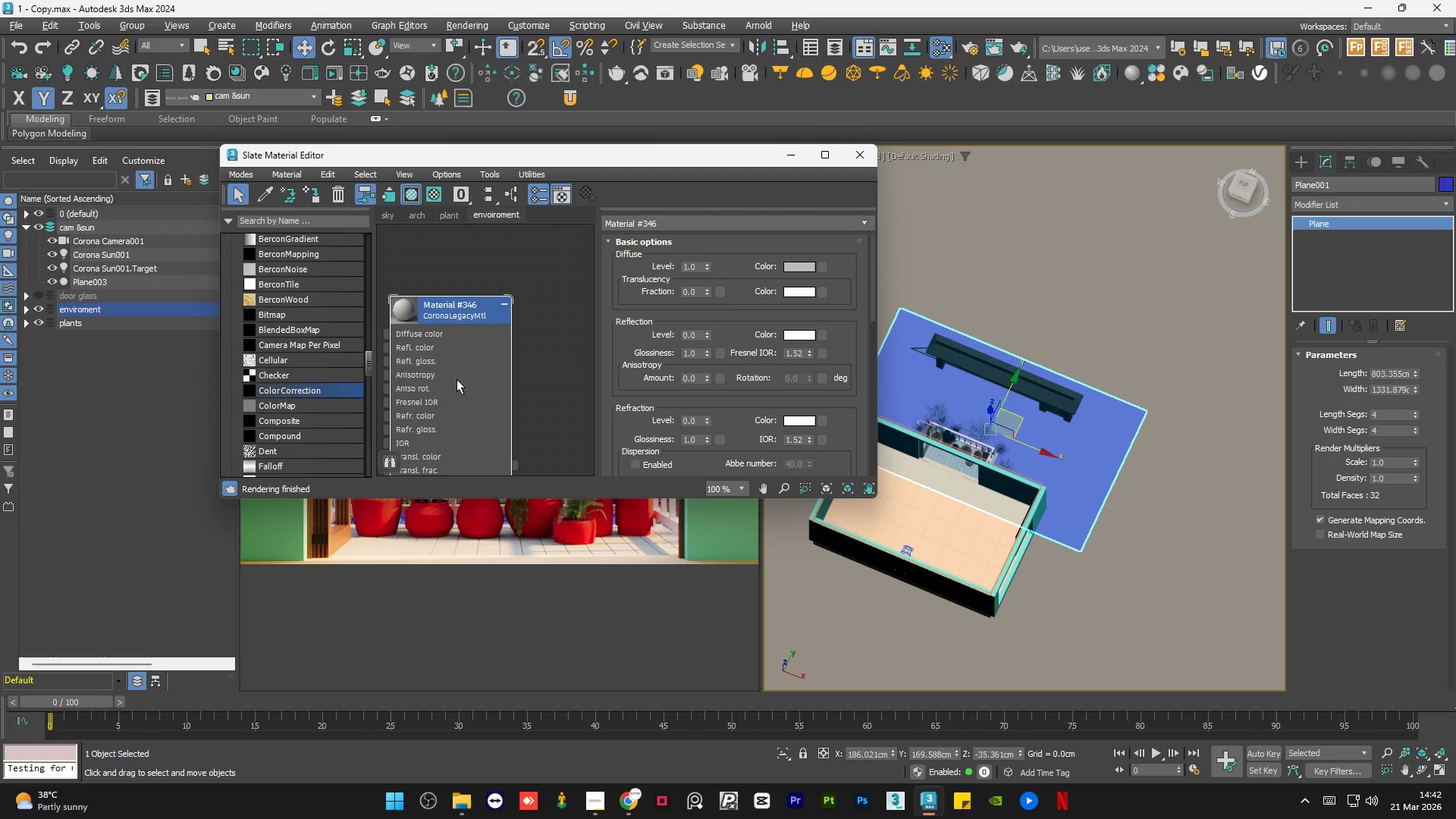 
key(A)
 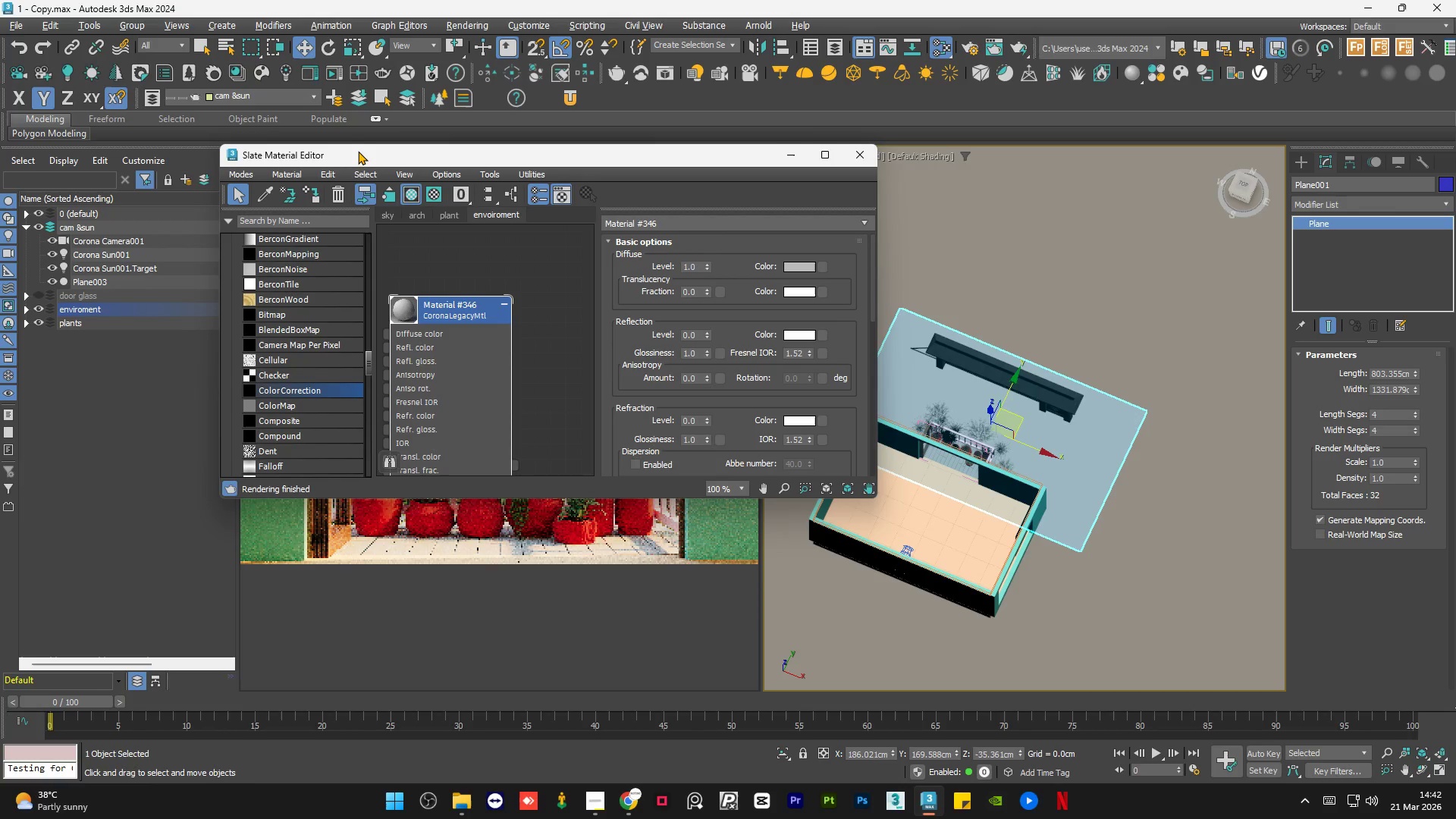 
left_click_drag(start_coordinate=[356, 152], to_coordinate=[888, 199])
 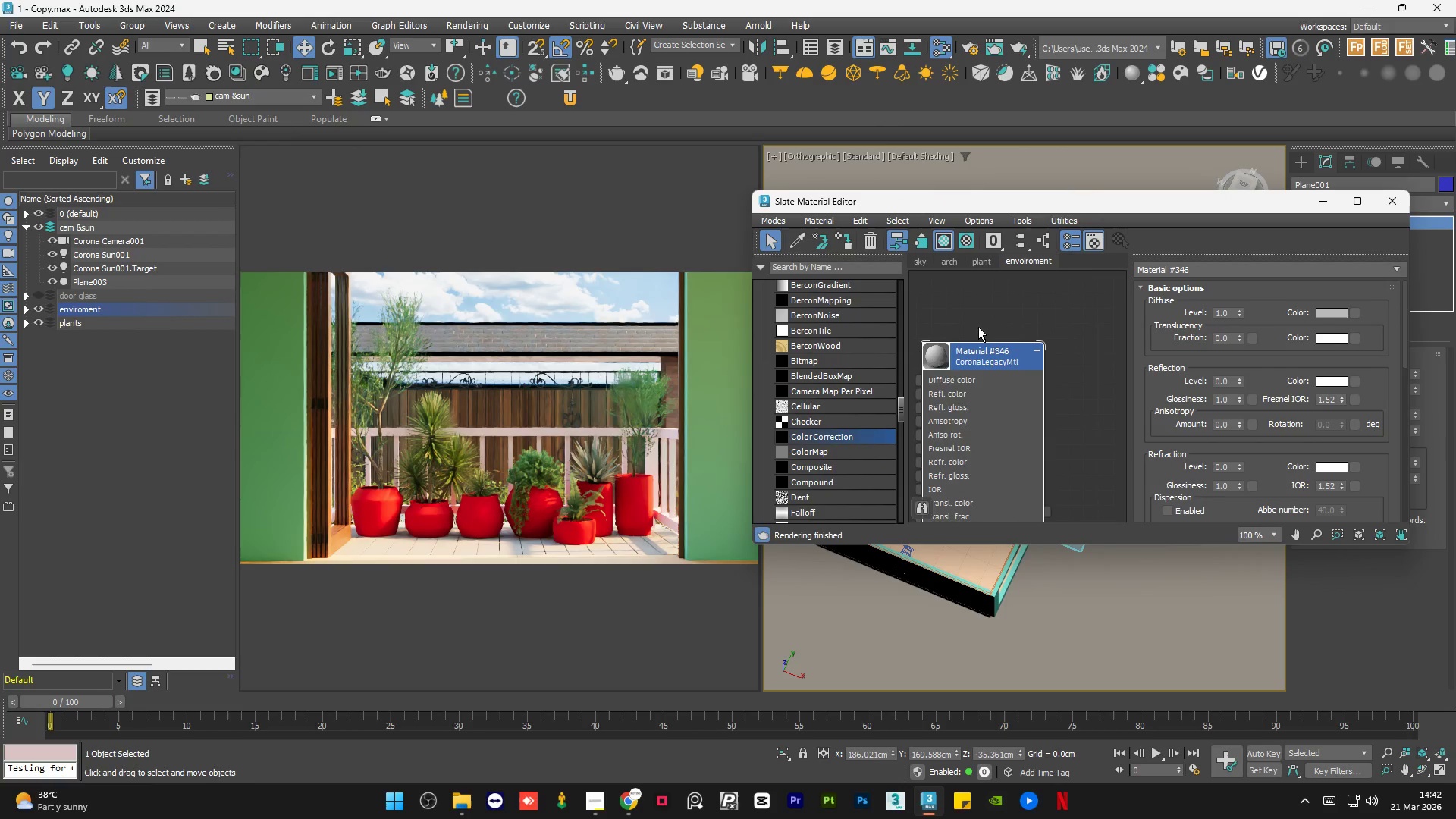 
scroll: coordinate [1018, 341], scroll_direction: down, amount: 6.0
 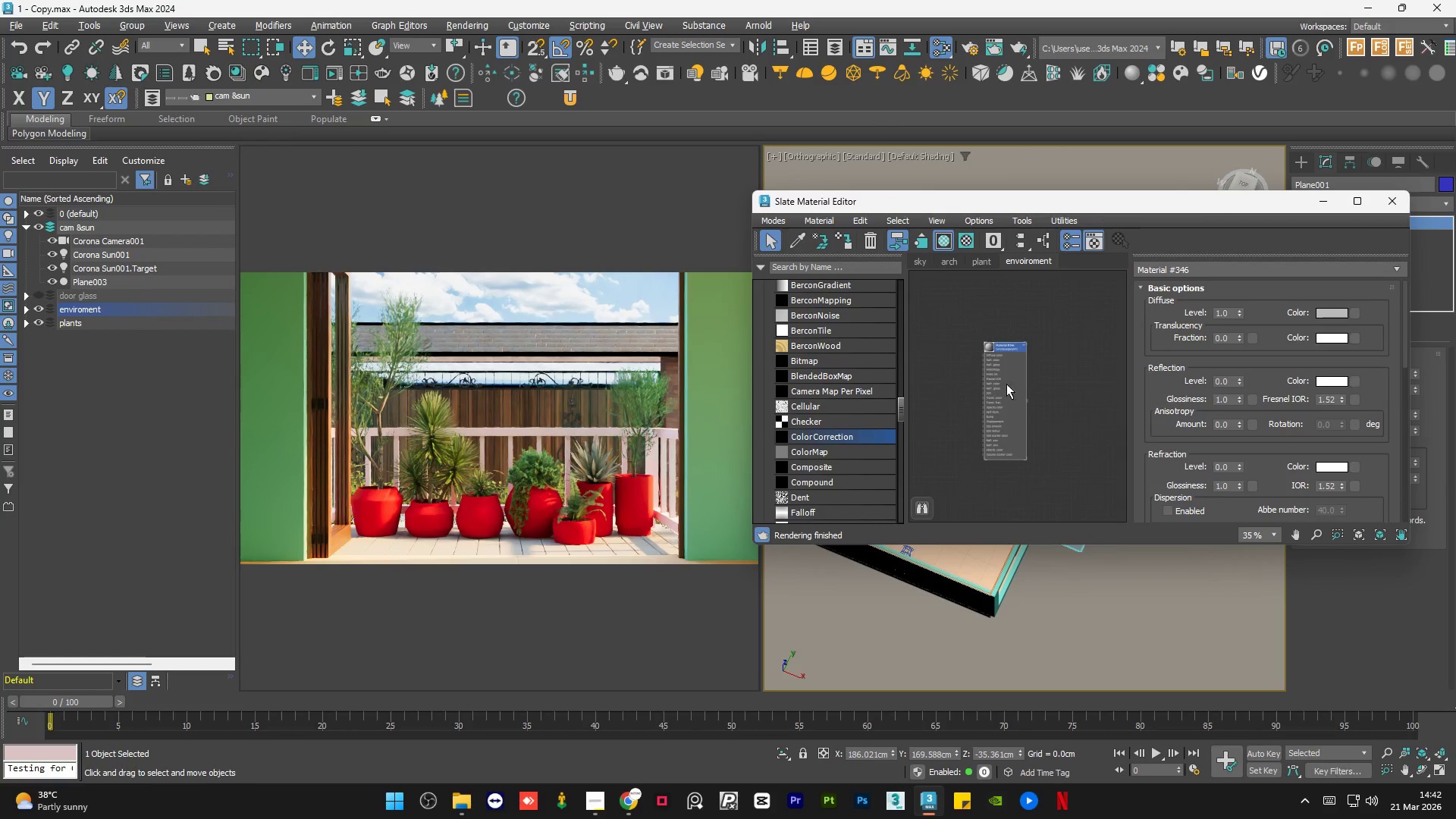 
left_click_drag(start_coordinate=[1006, 393], to_coordinate=[1053, 392])
 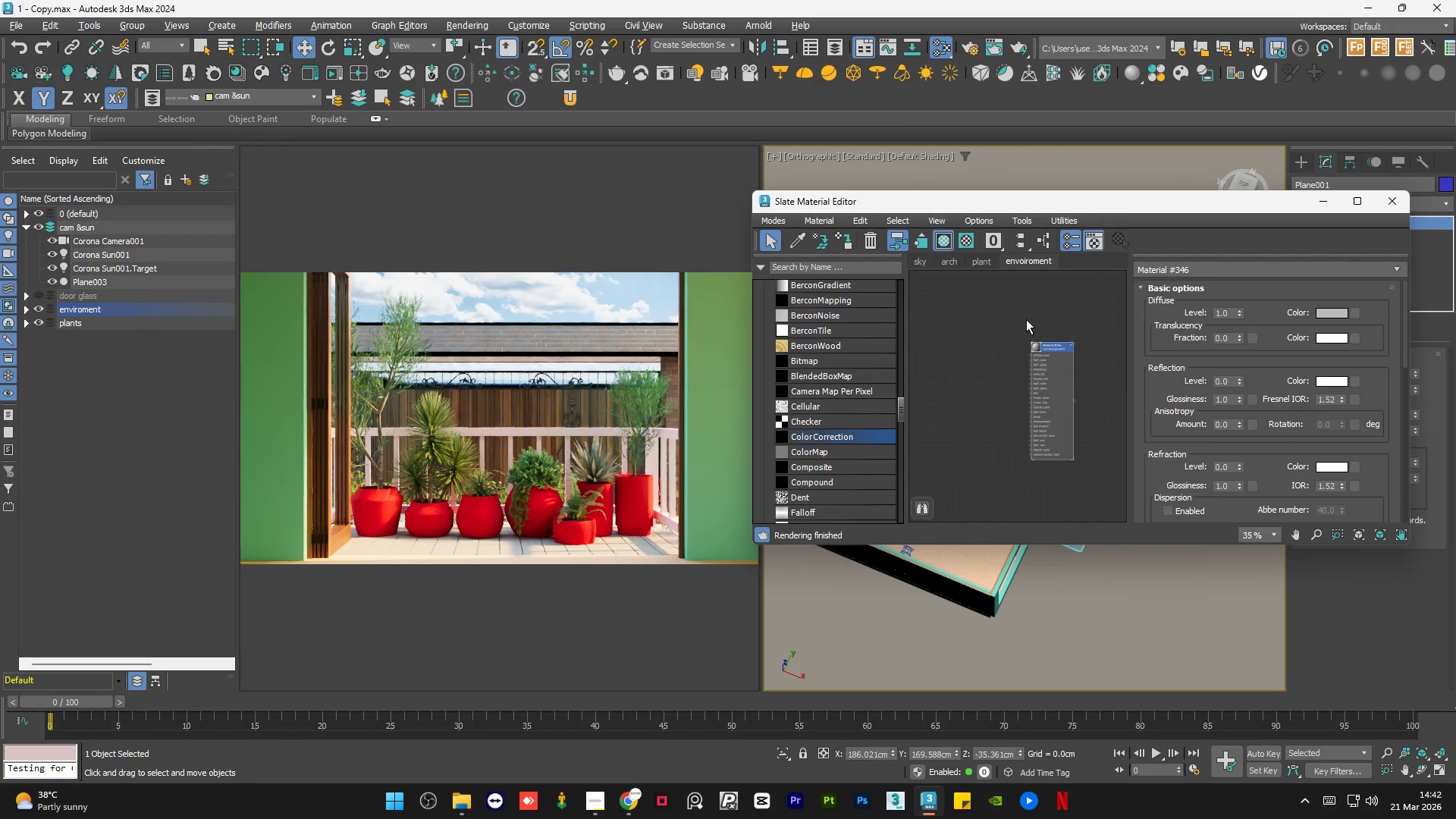 
left_click([1026, 319])
 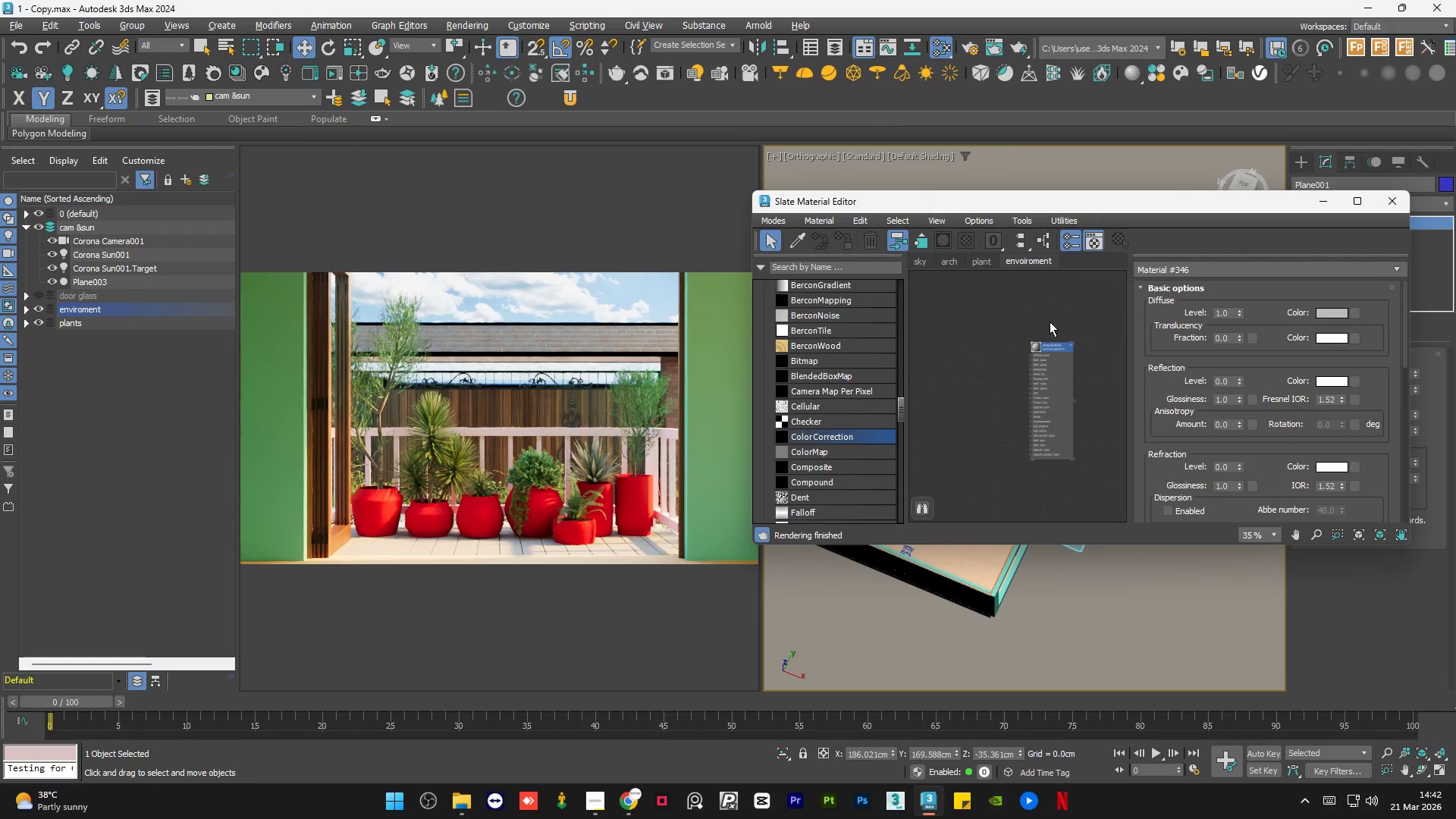 
scroll: coordinate [1056, 326], scroll_direction: down, amount: 1.0
 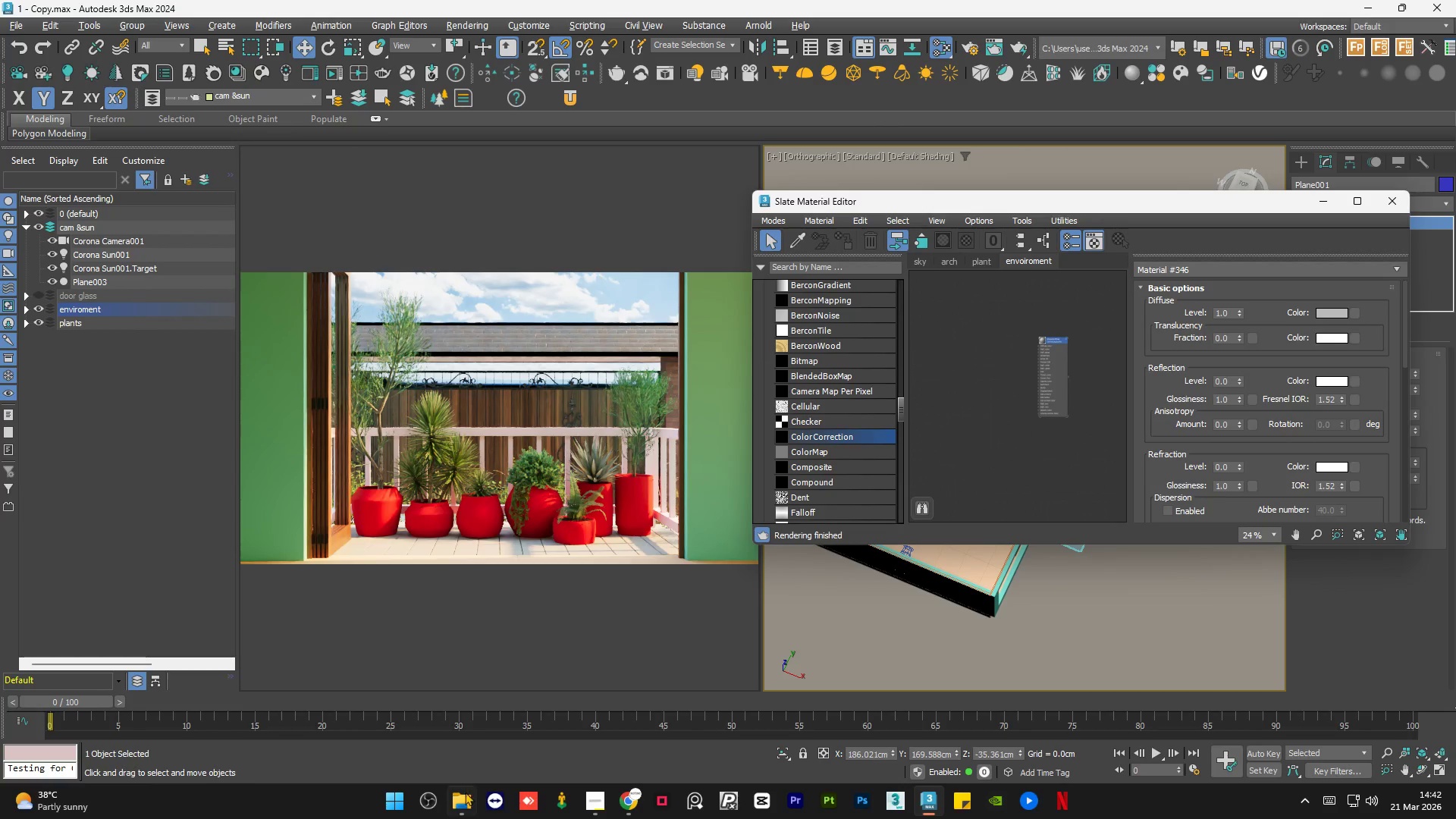 
left_click([460, 801])
 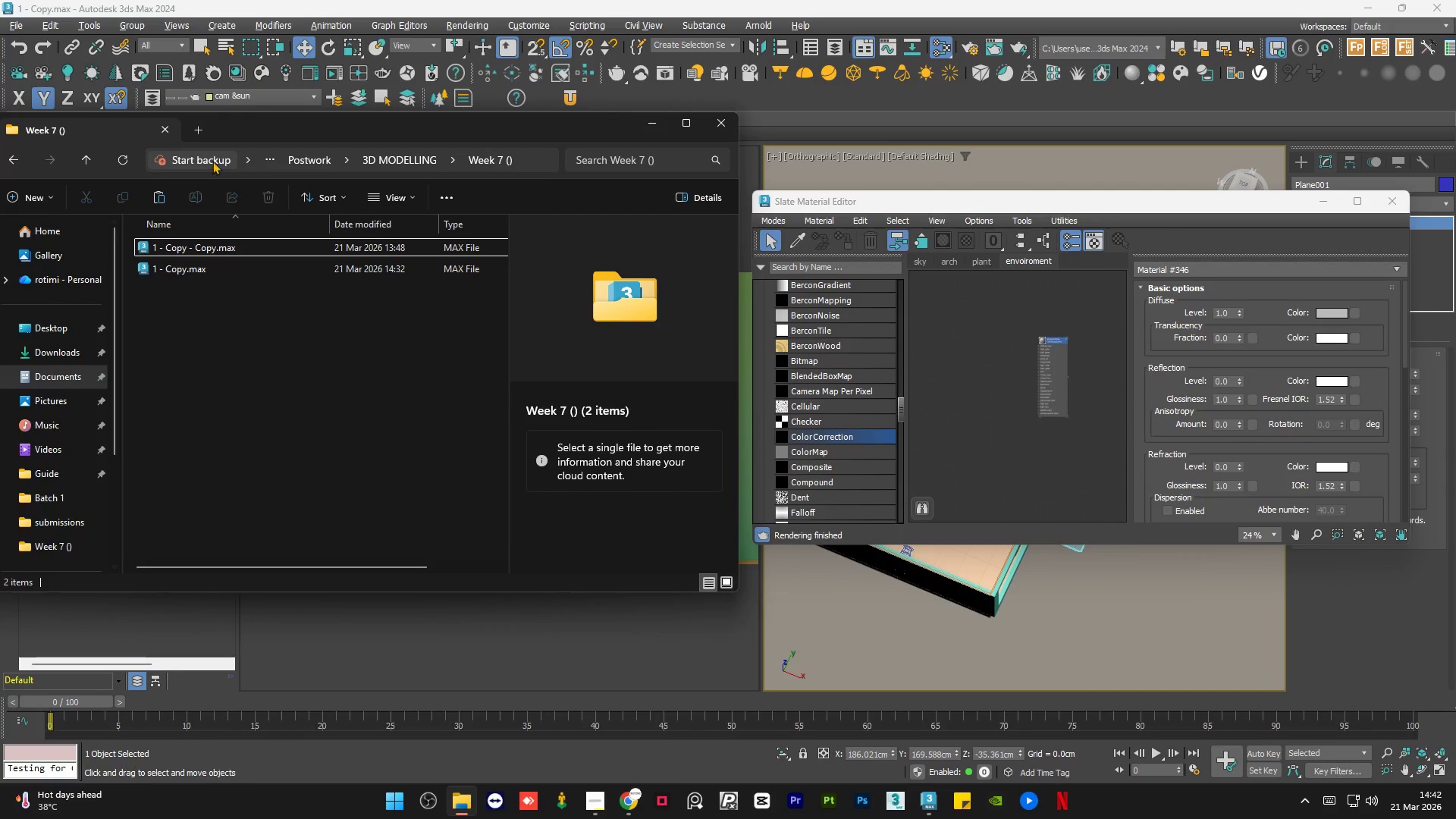 
left_click([199, 135])
 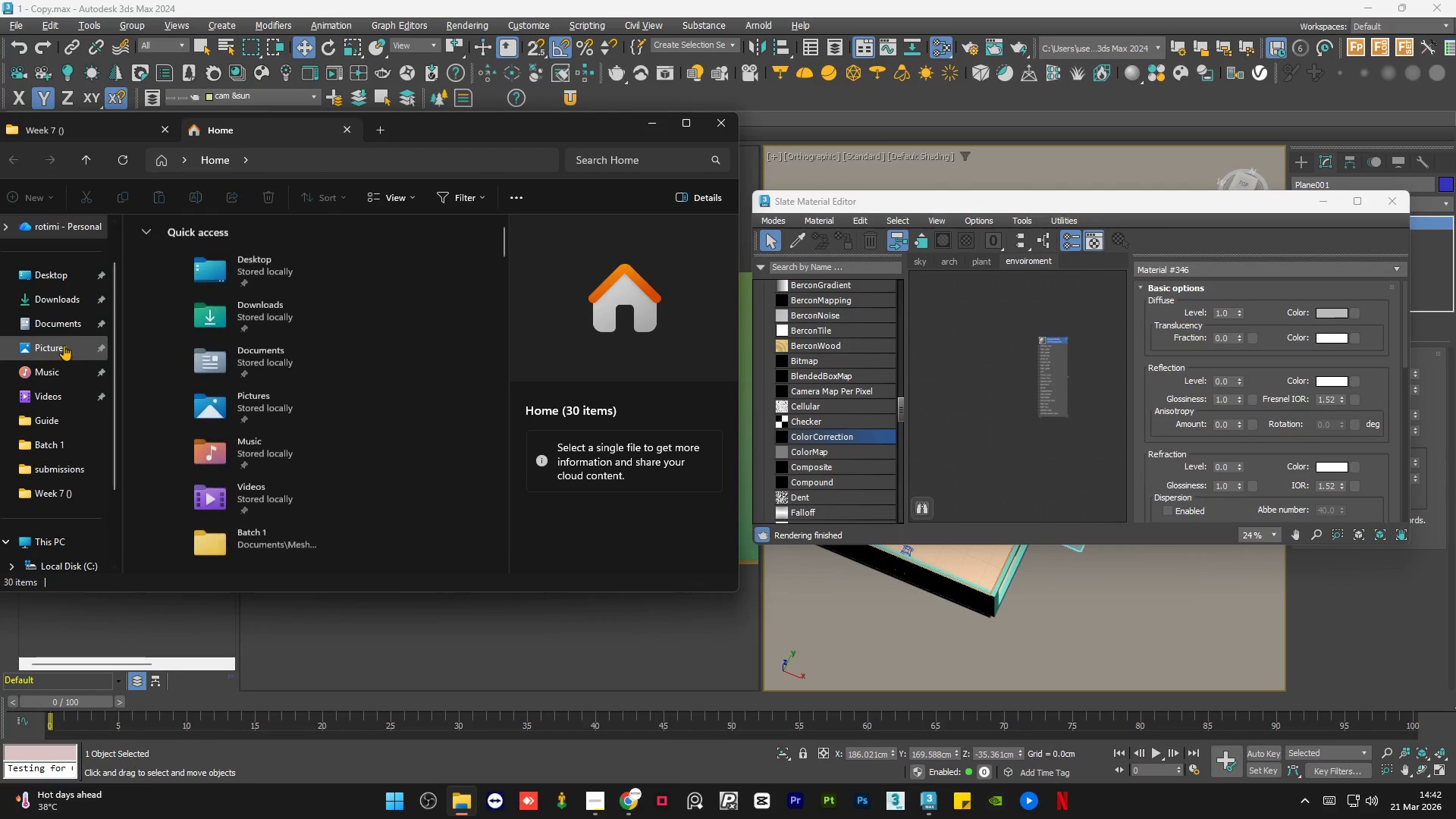 
left_click([67, 320])
 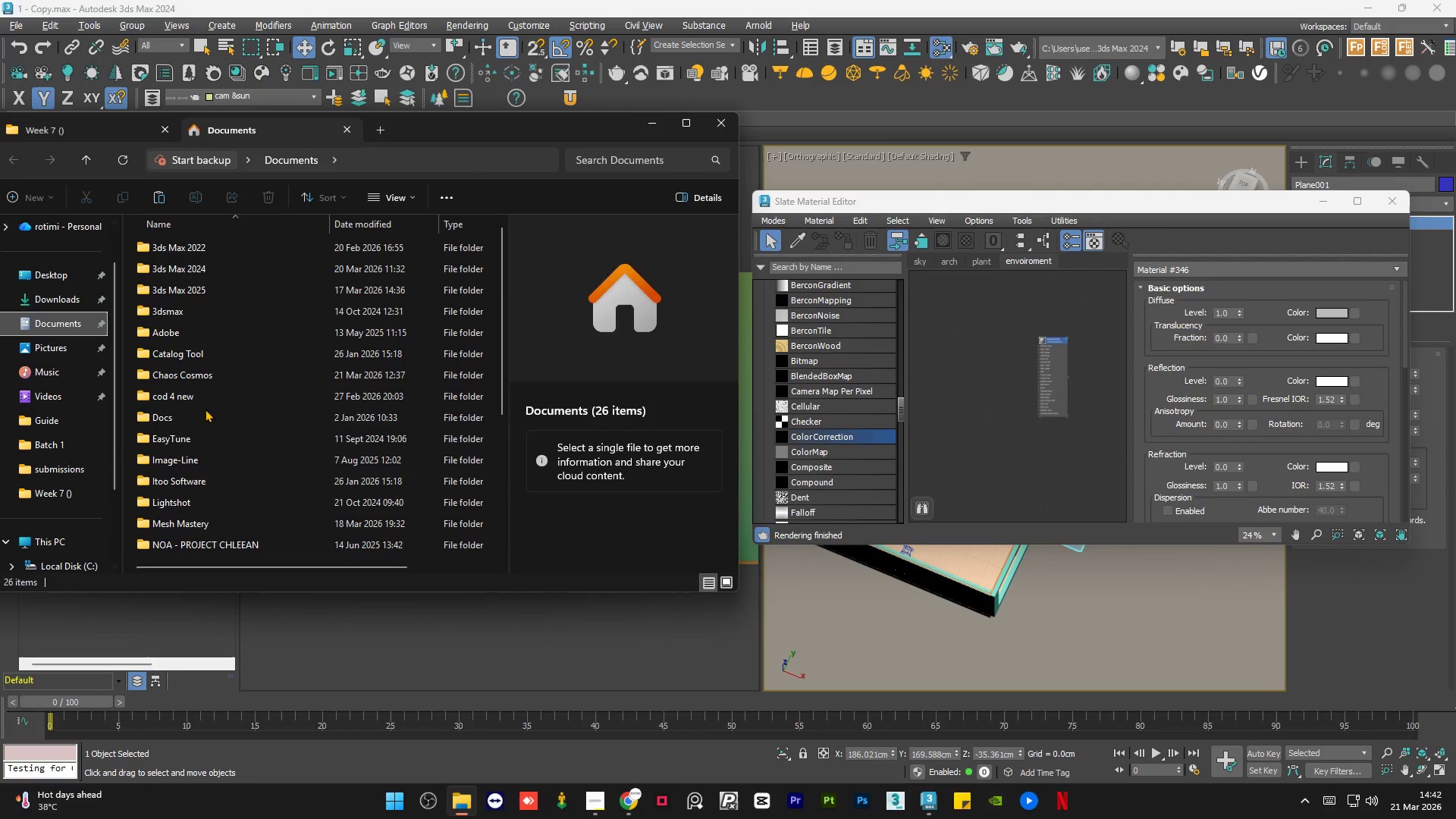 
scroll: coordinate [215, 425], scroll_direction: down, amount: 5.0
 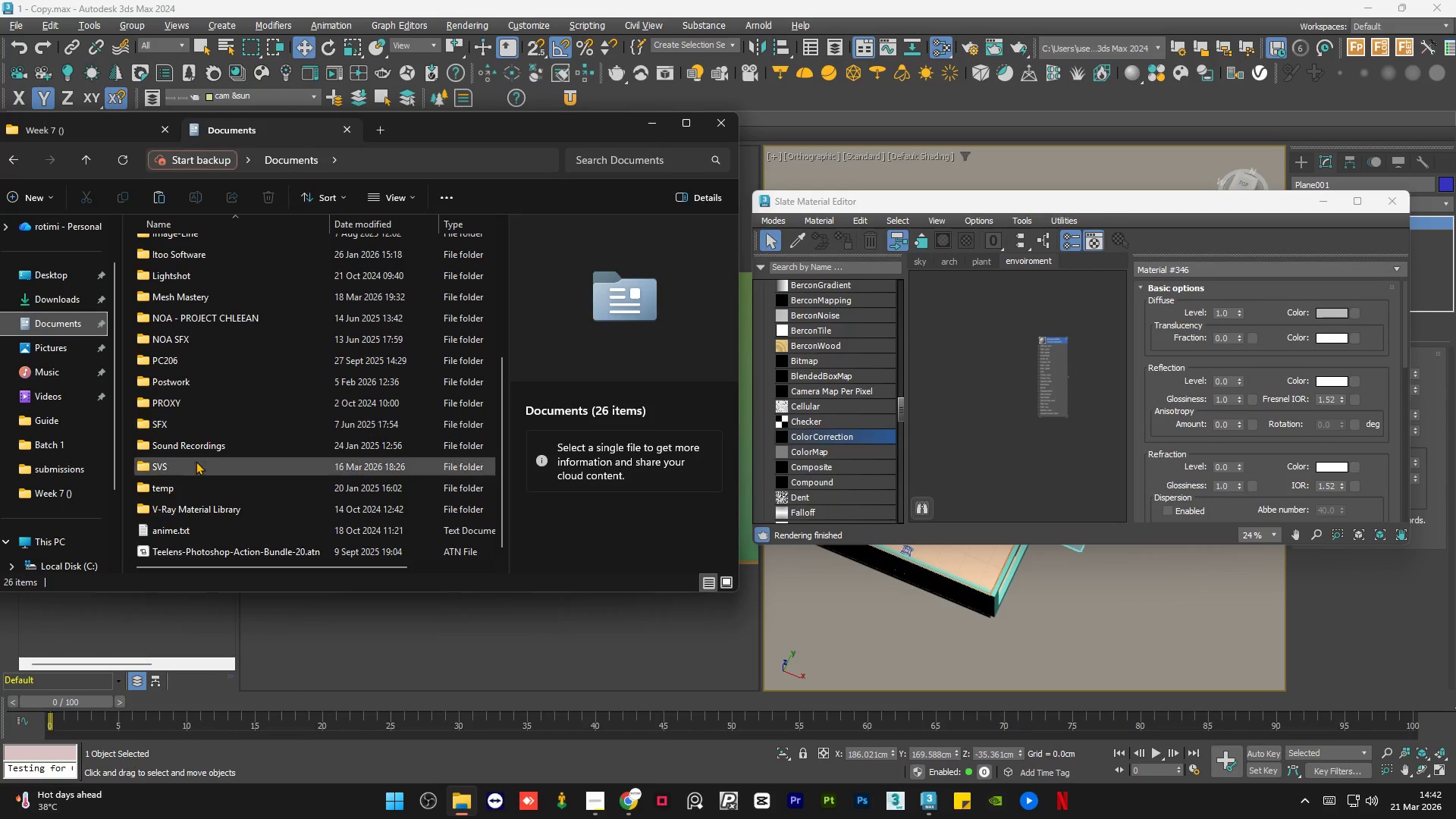 
double_click([193, 466])
 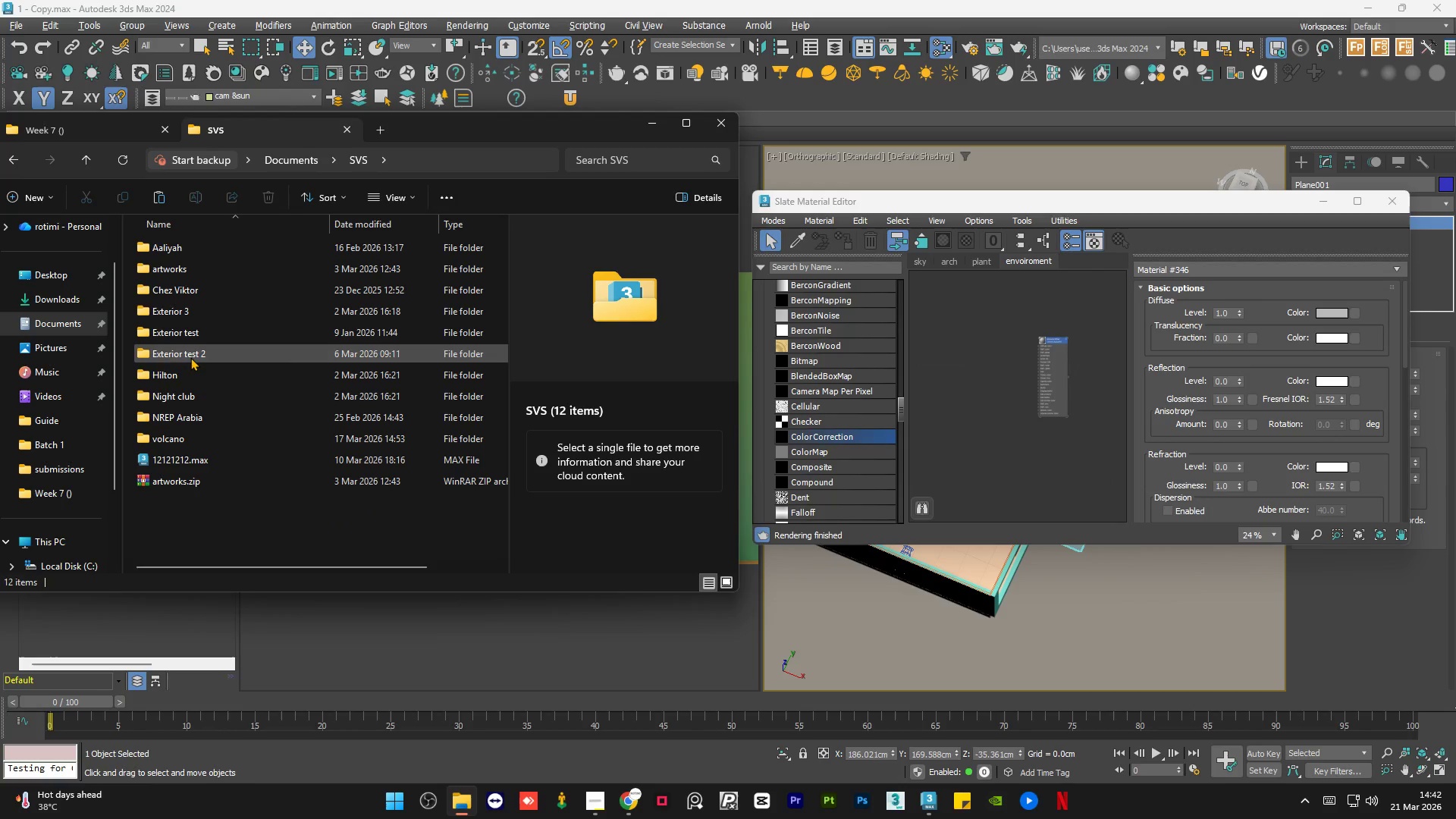 
double_click([190, 357])
 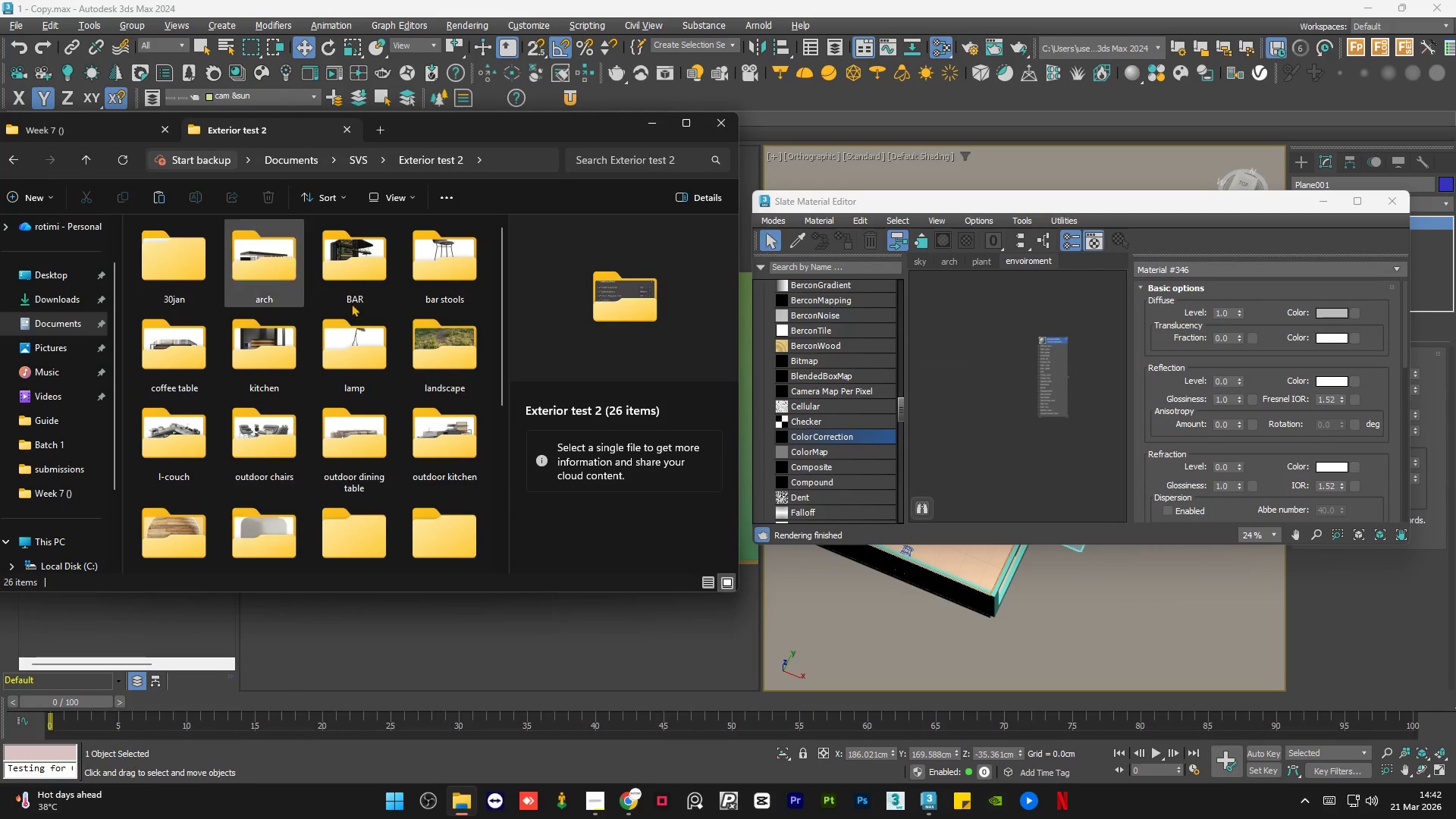 
double_click([435, 325])
 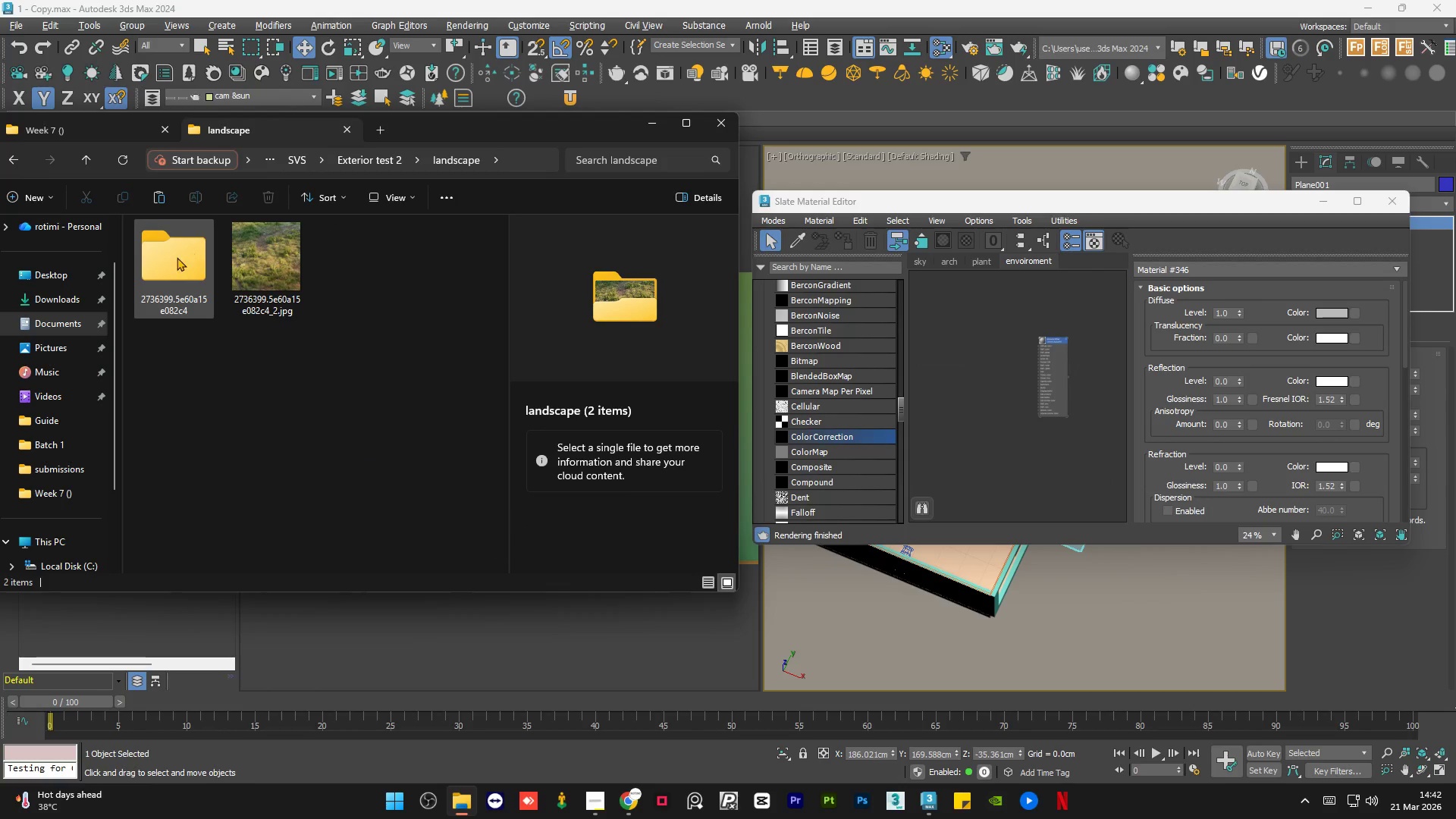 
double_click([177, 257])
 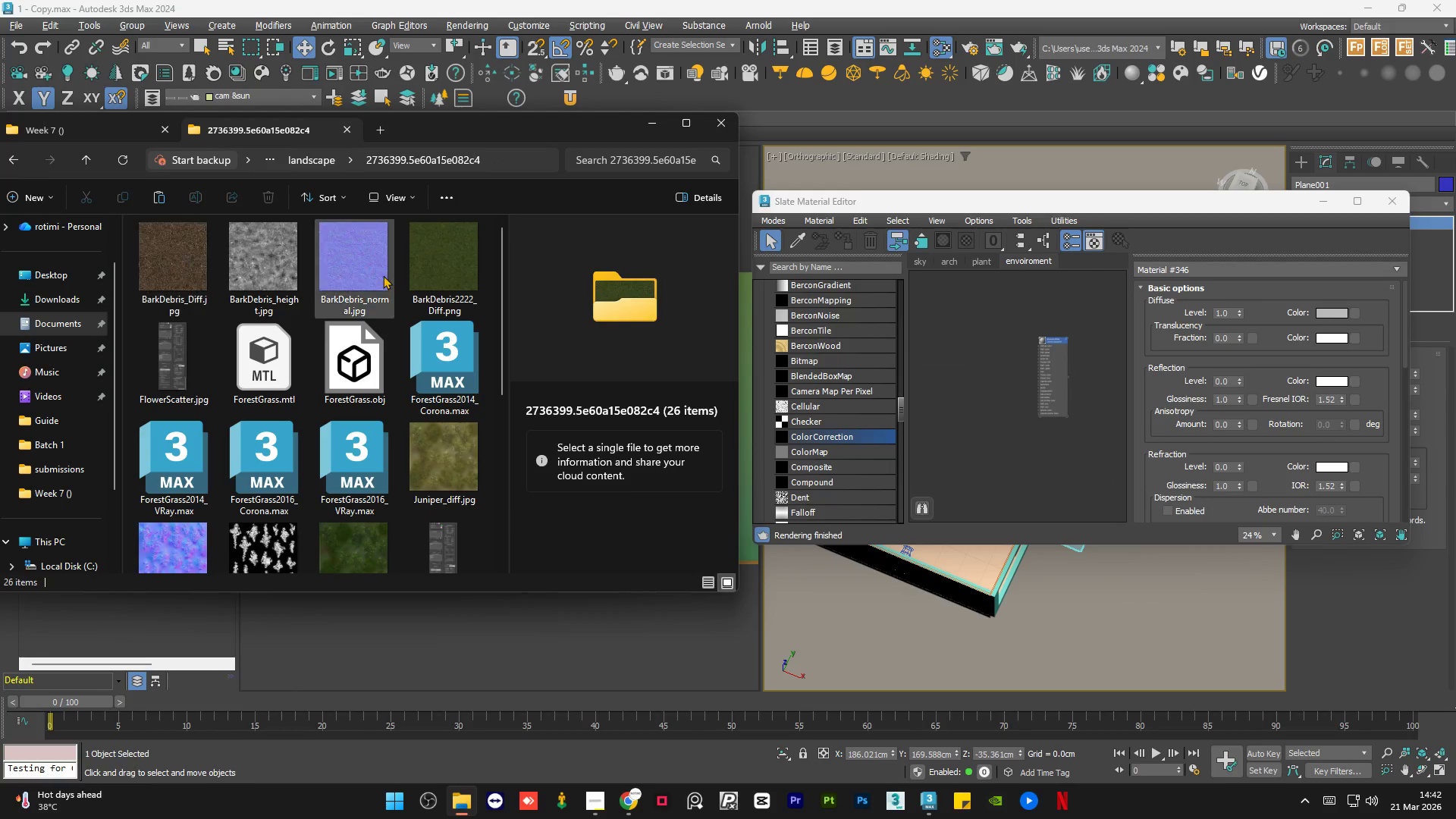 
left_click([413, 271])
 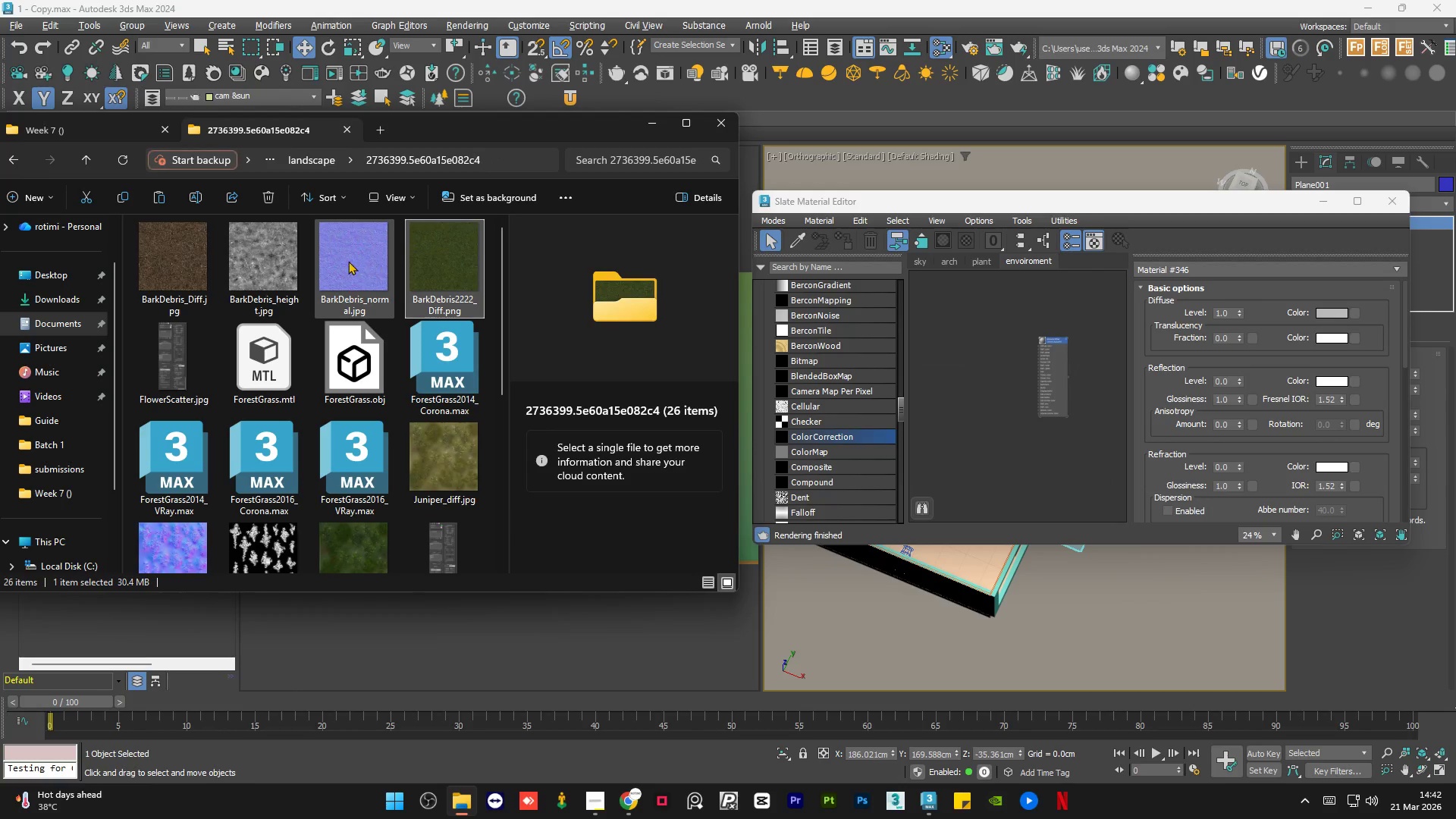 
hold_key(key=ControlLeft, duration=0.47)
left_click([345, 262])
 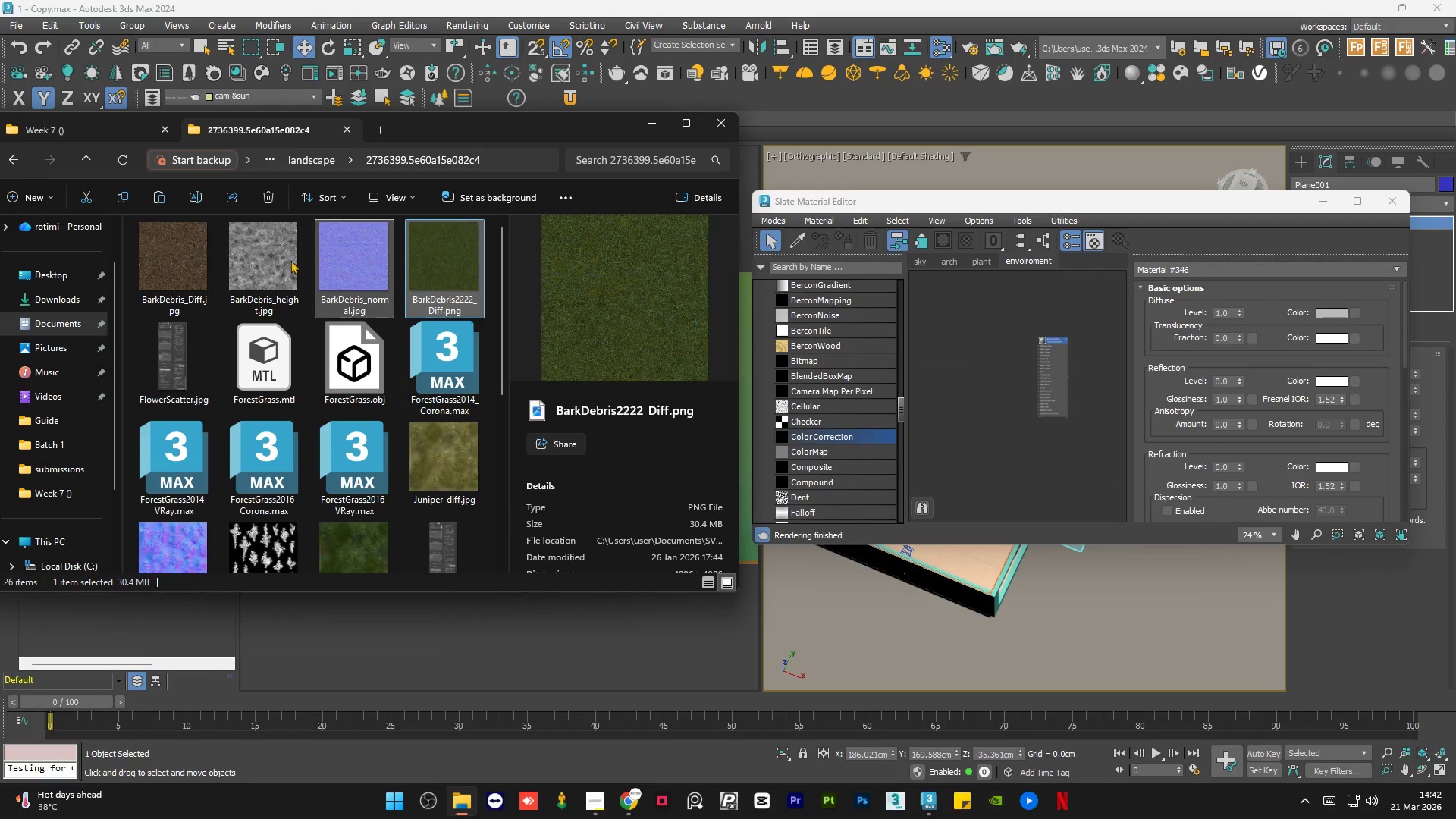 
hold_key(key=ControlLeft, duration=0.58)
left_click([264, 260])
 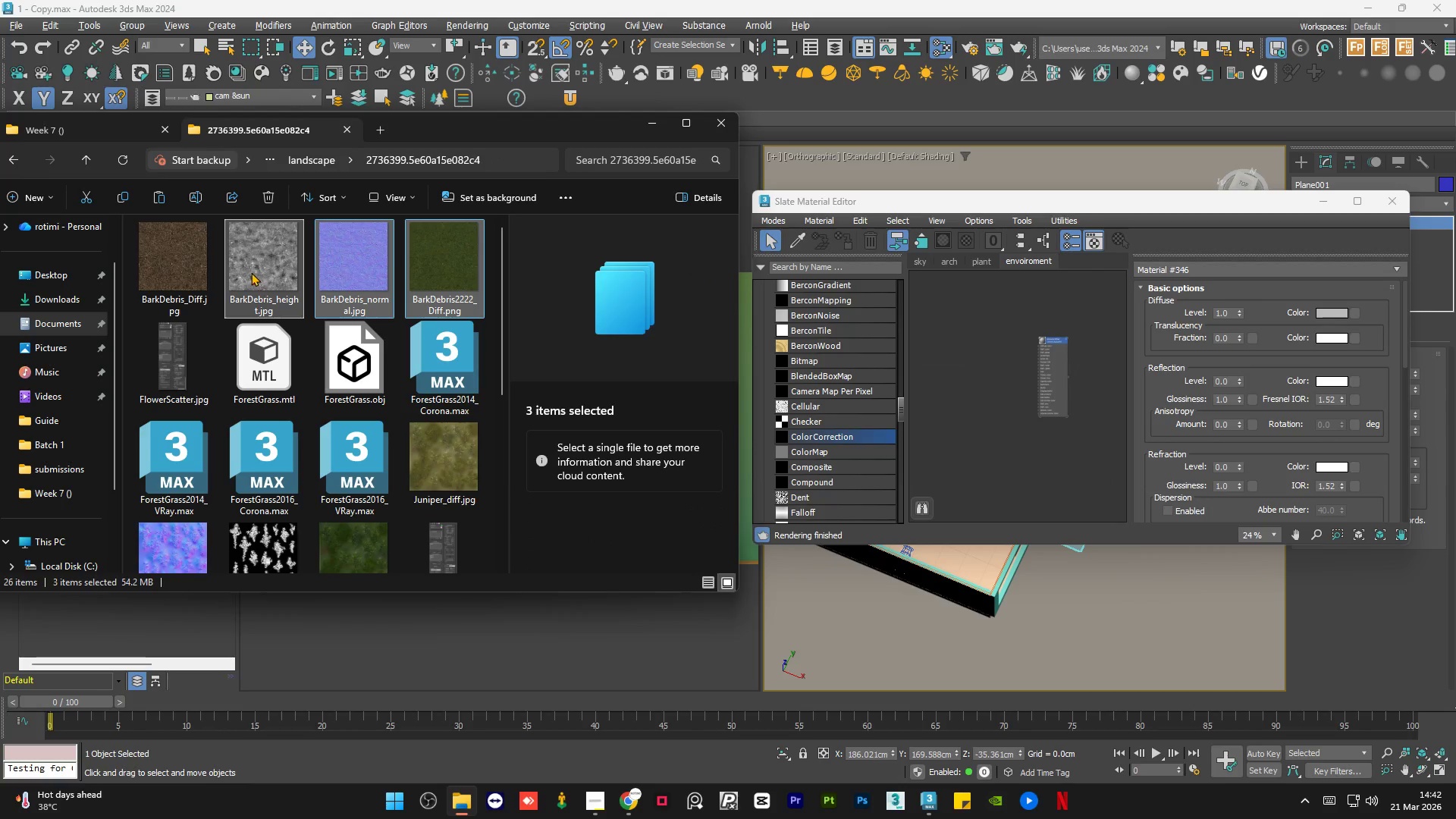 
left_click_drag(start_coordinate=[251, 268], to_coordinate=[1020, 347])
 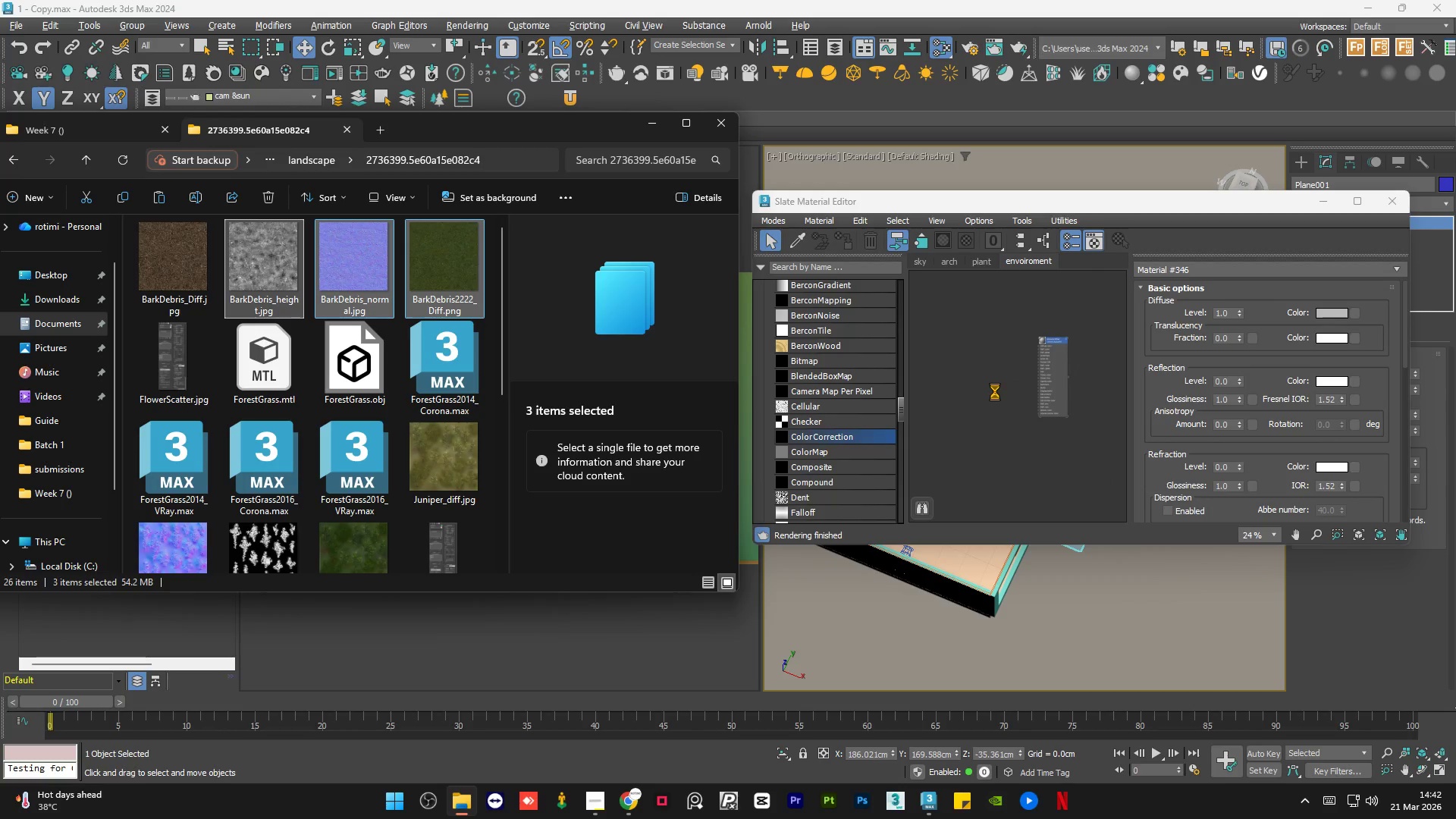 
left_click([995, 391])
 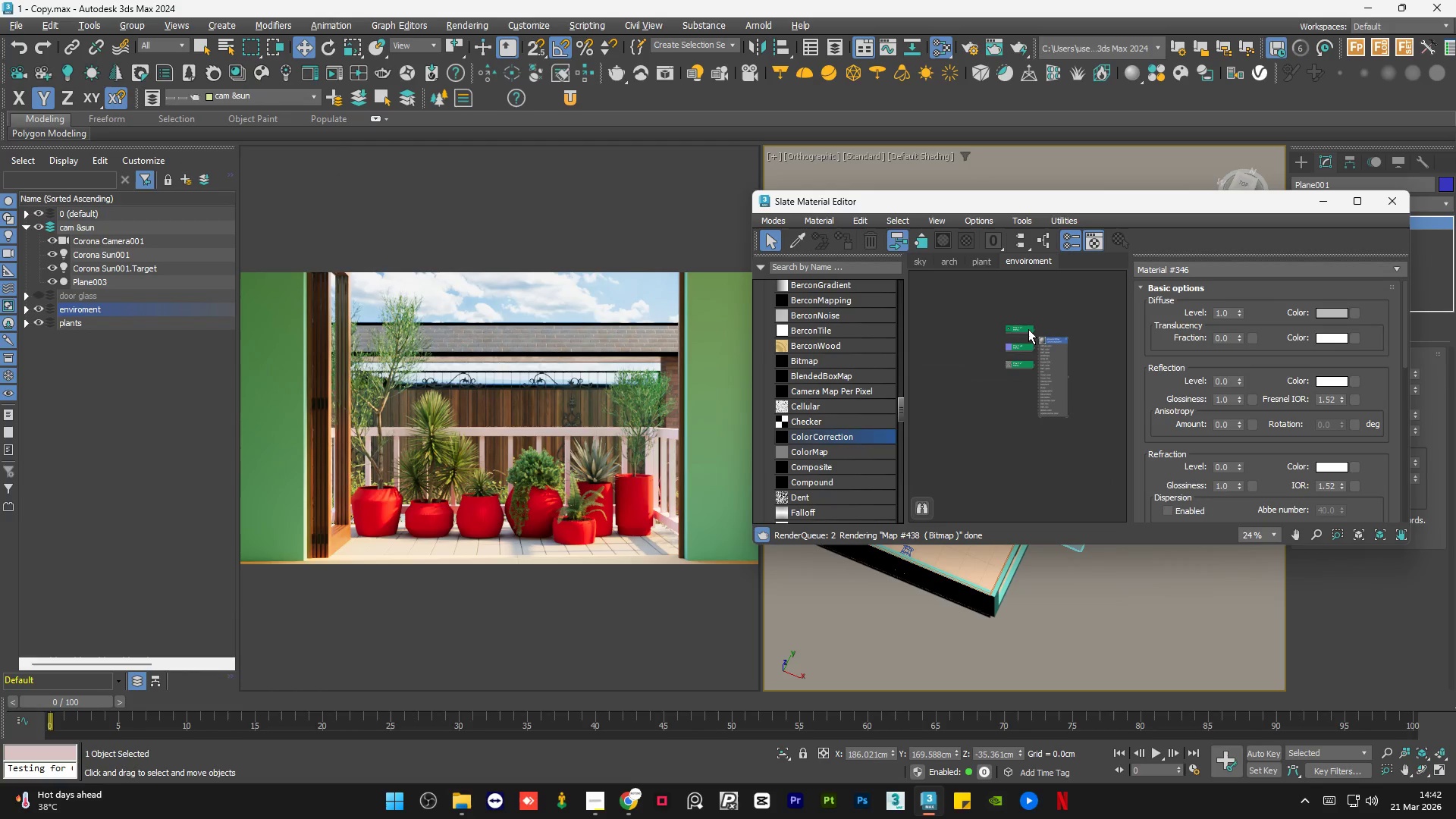 
scroll: coordinate [1021, 329], scroll_direction: up, amount: 3.0
 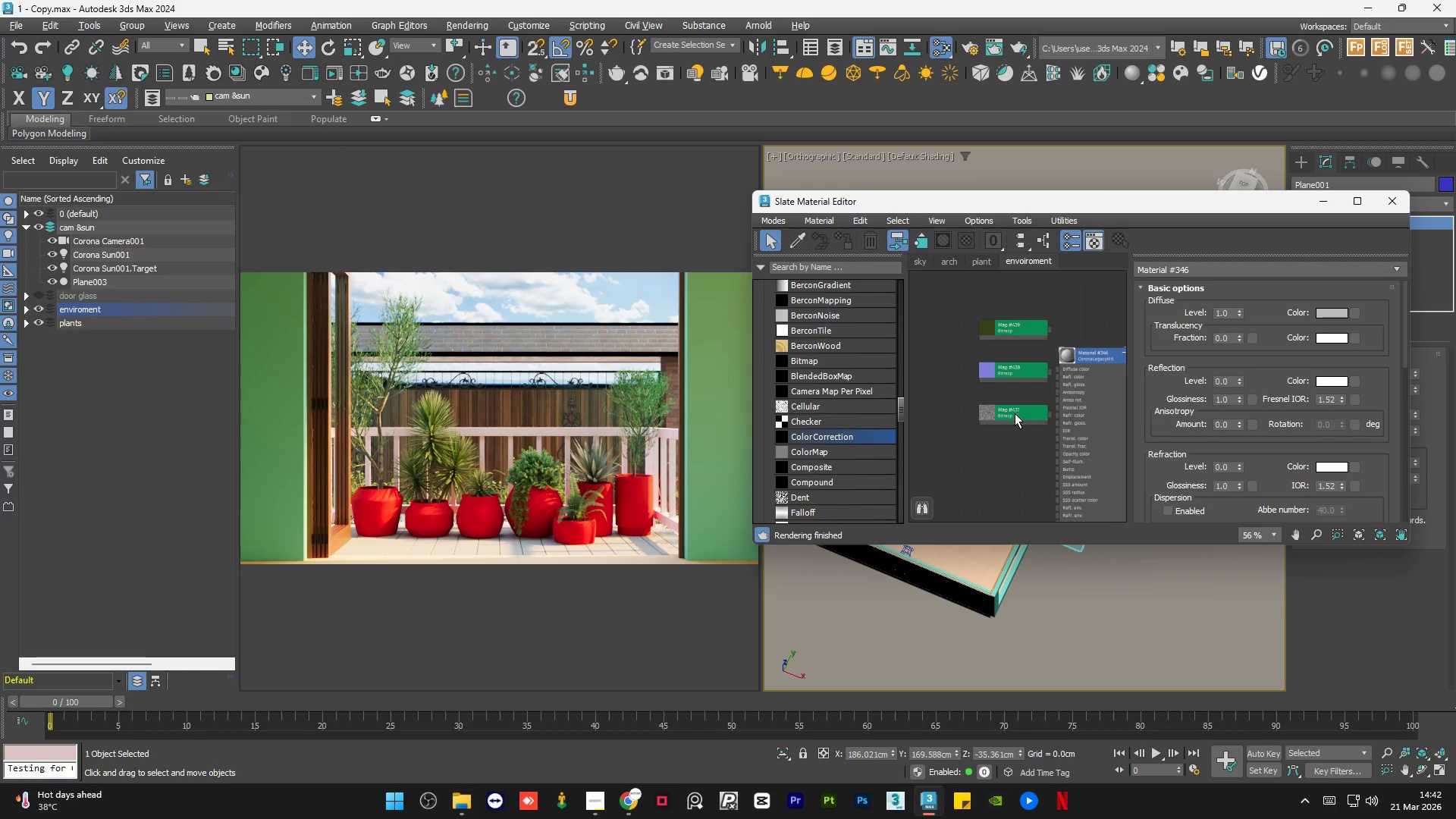 
left_click_drag(start_coordinate=[1012, 417], to_coordinate=[980, 450])
 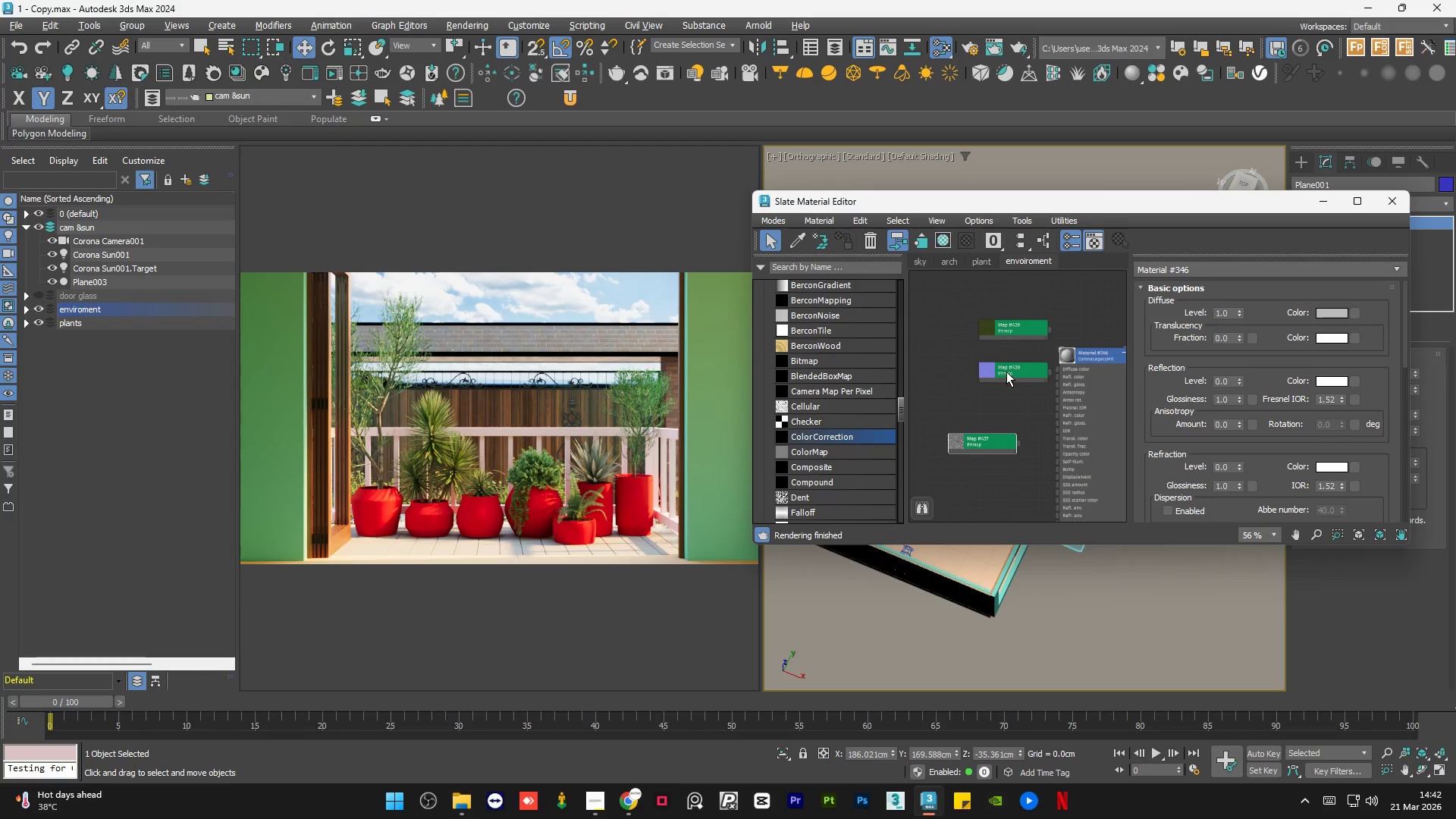 
left_click_drag(start_coordinate=[1006, 372], to_coordinate=[974, 404])
 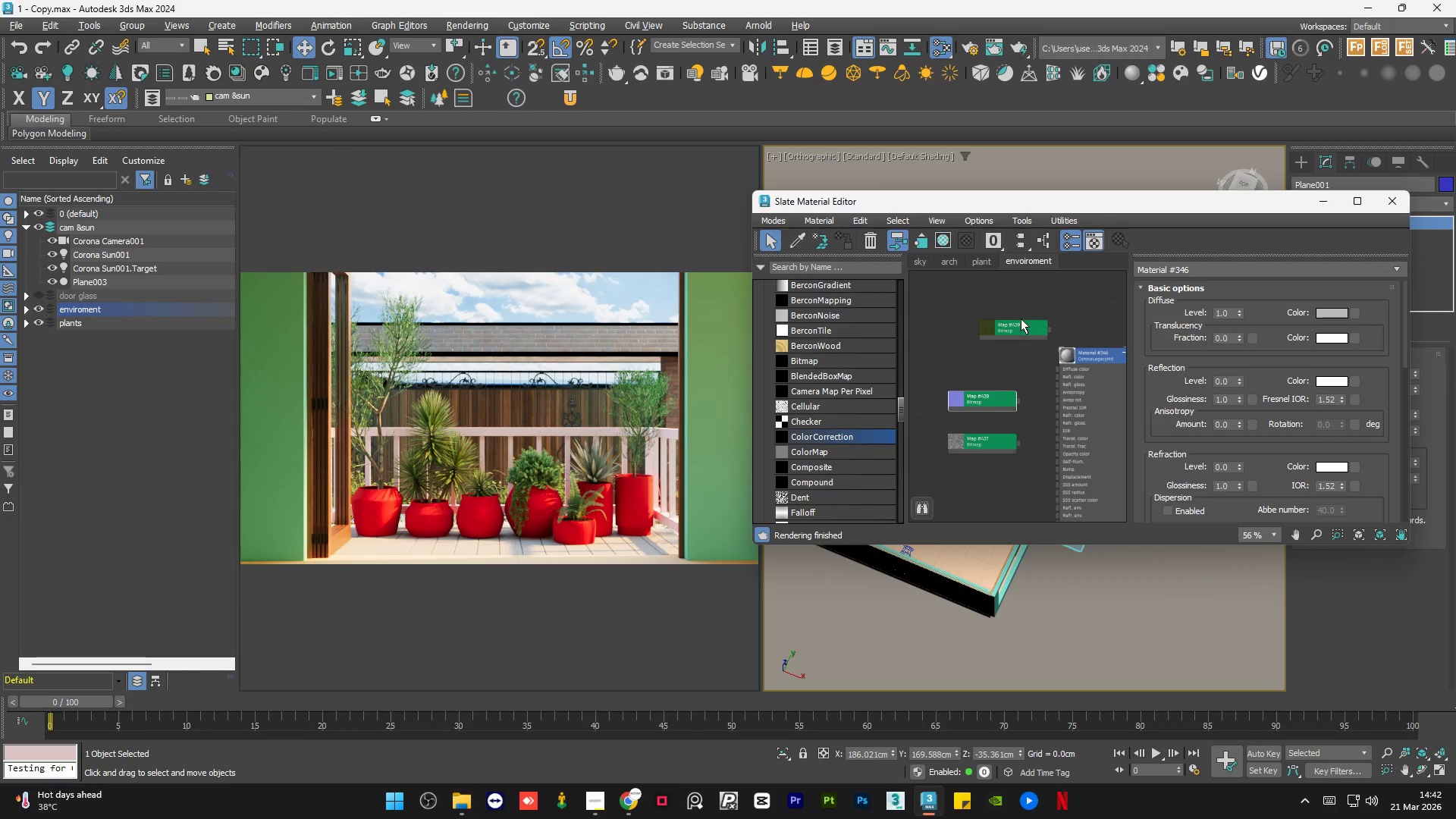 
left_click_drag(start_coordinate=[1021, 318], to_coordinate=[976, 372])
 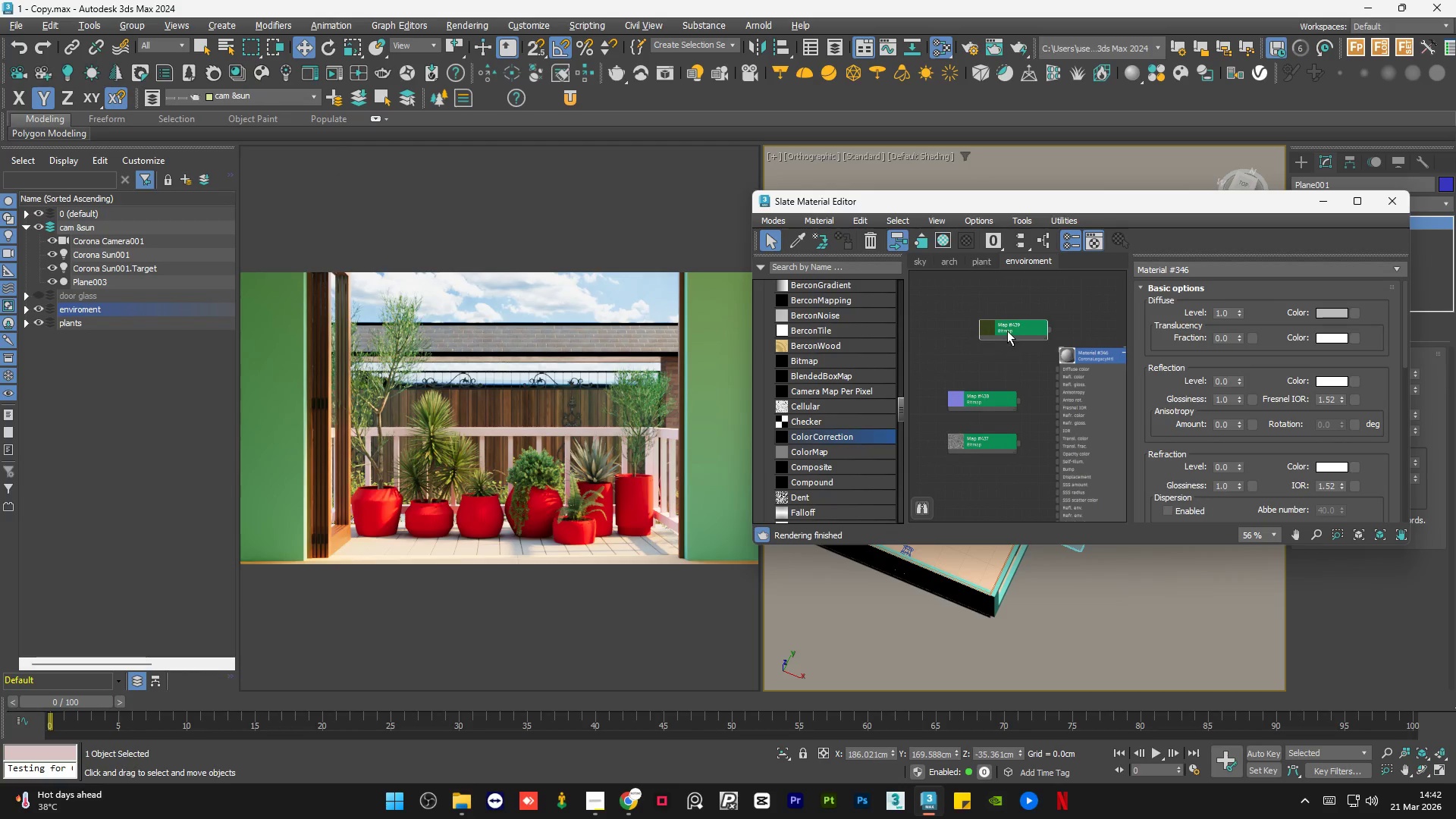 
left_click_drag(start_coordinate=[1009, 327], to_coordinate=[974, 361])
 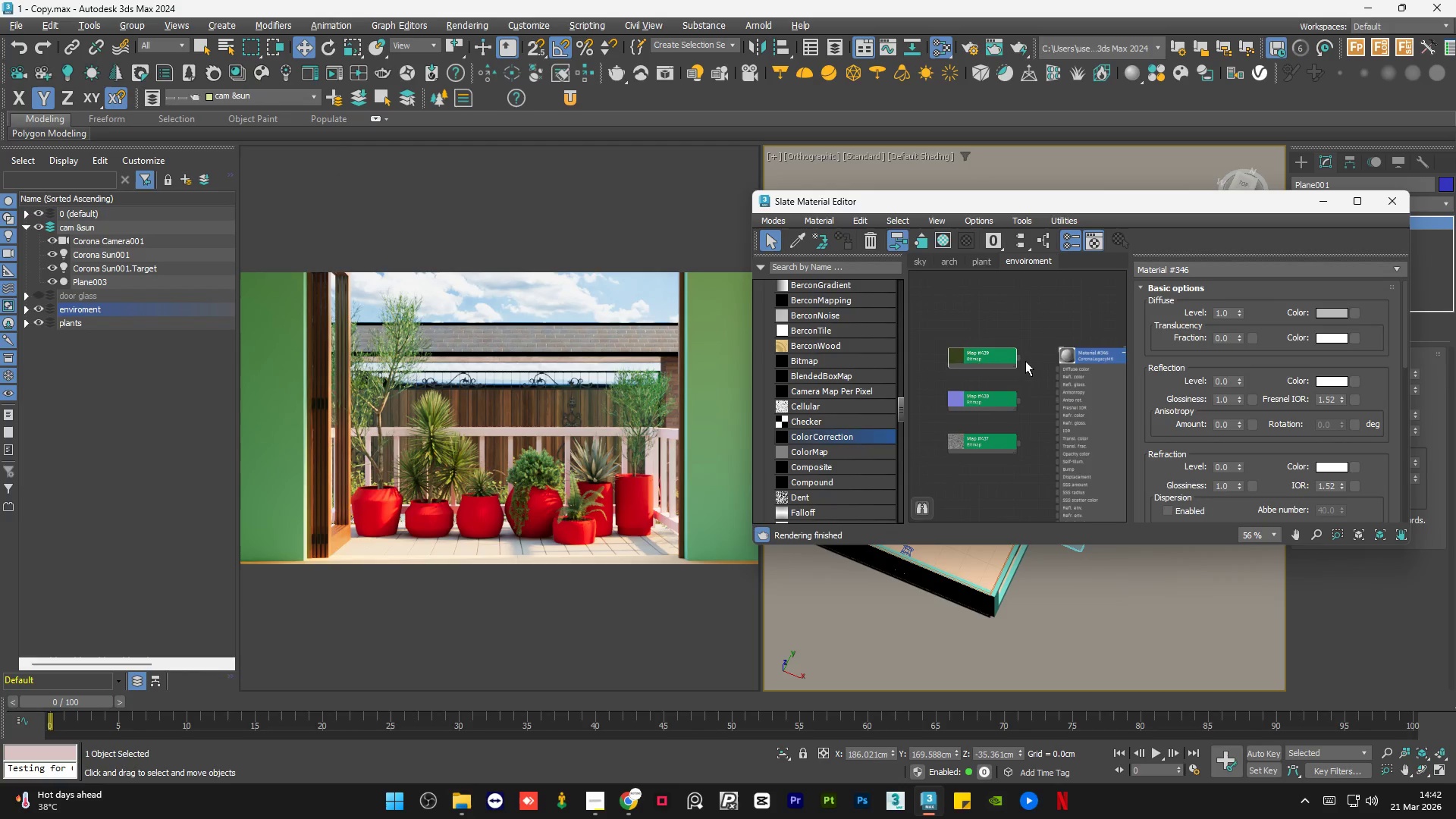 
left_click_drag(start_coordinate=[1013, 355], to_coordinate=[1081, 381])
 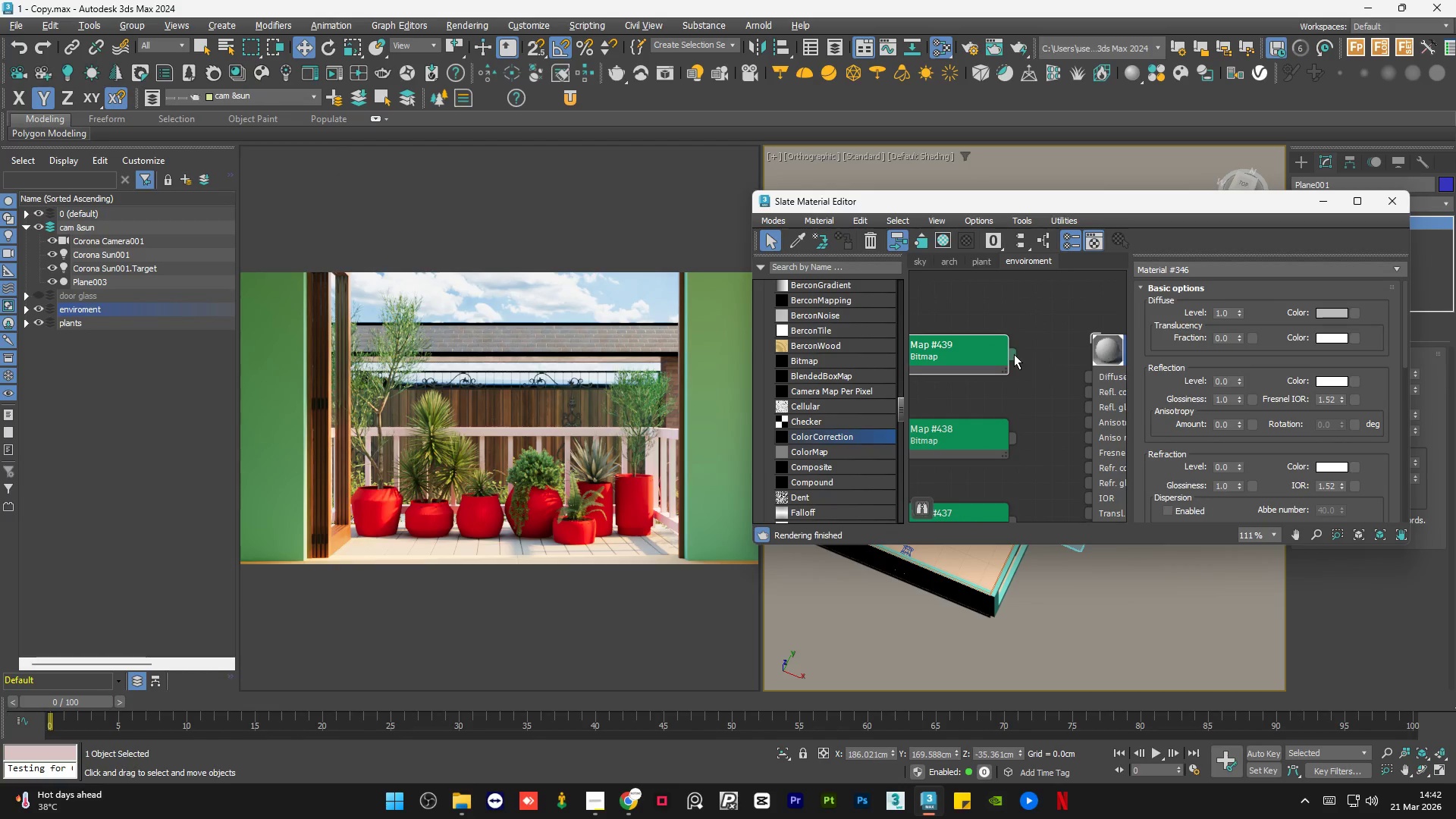 
scroll: coordinate [1025, 361], scroll_direction: up, amount: 5.0
 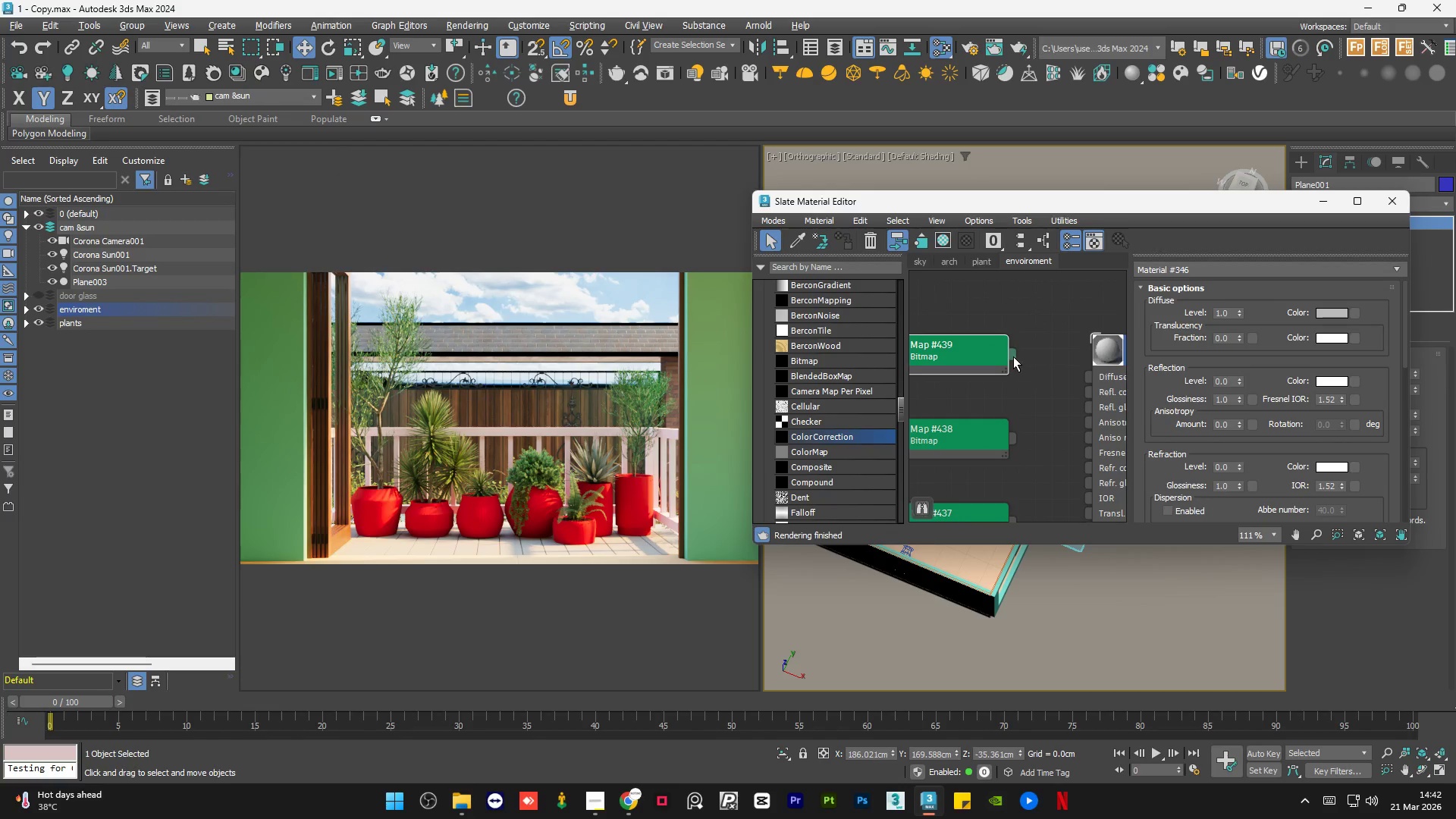 
left_click_drag(start_coordinate=[1014, 354], to_coordinate=[1086, 378])
 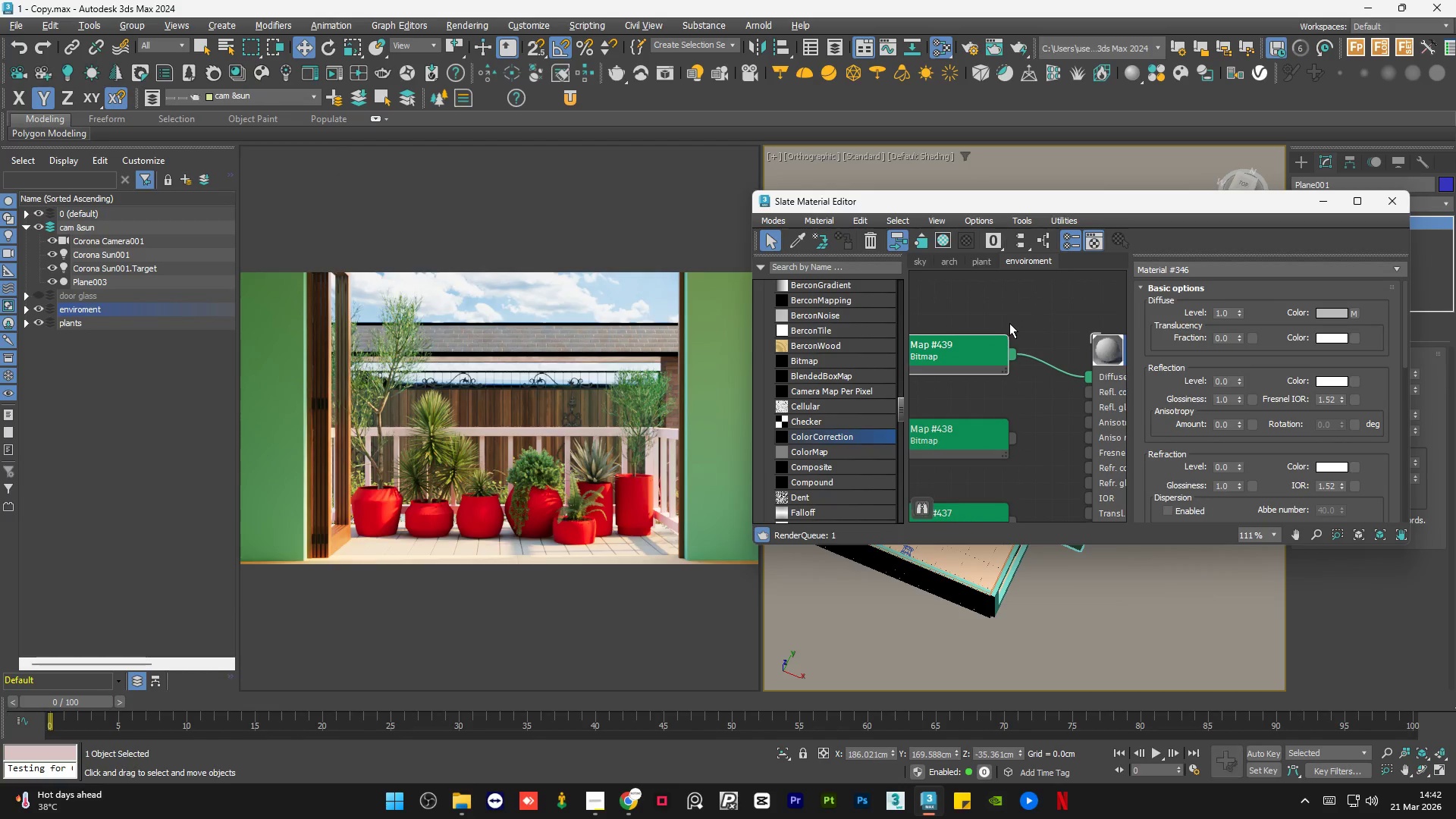 
scroll: coordinate [1013, 374], scroll_direction: down, amount: 1.0
 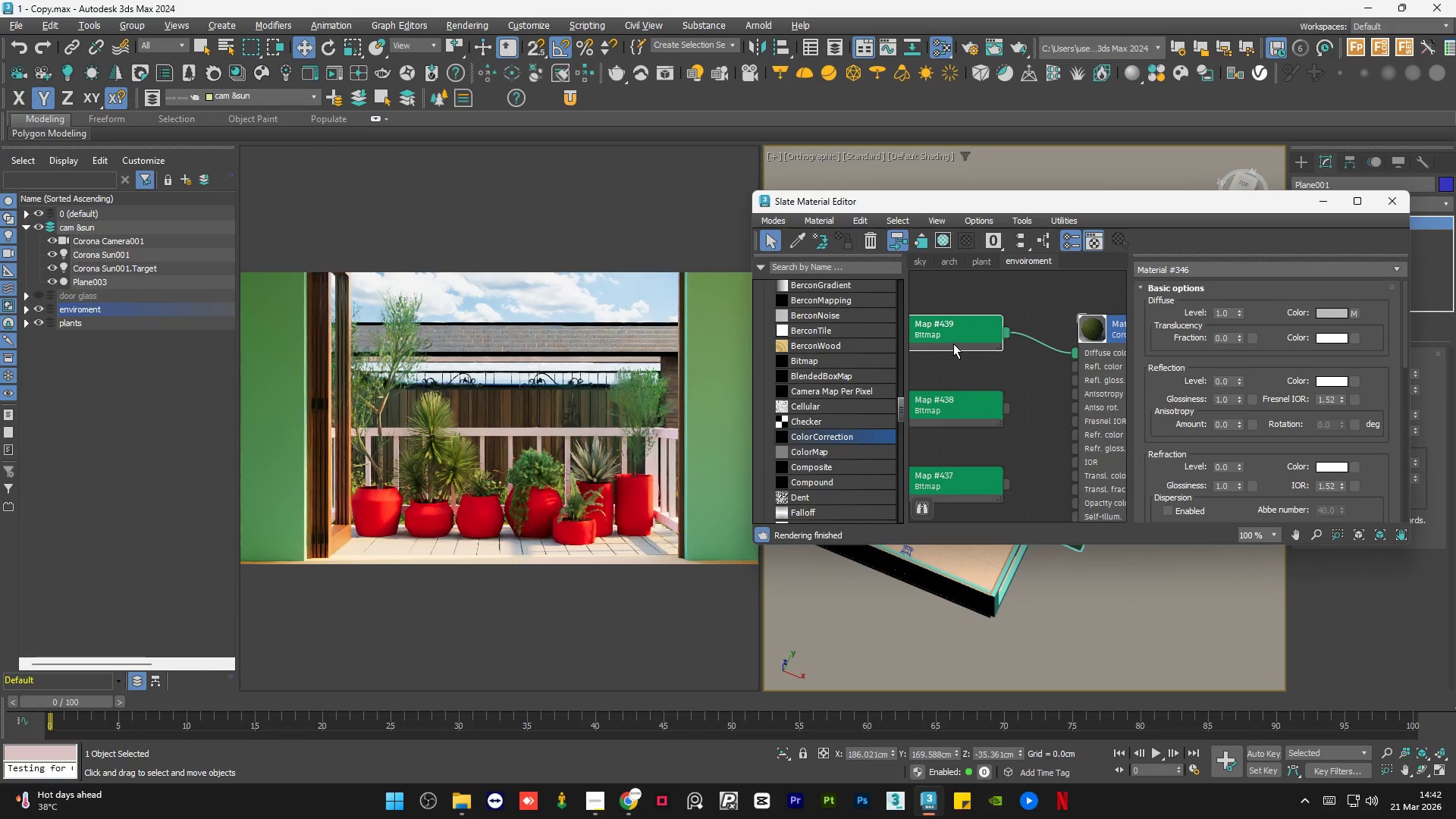 
scroll: coordinate [1025, 410], scroll_direction: up, amount: 3.0
 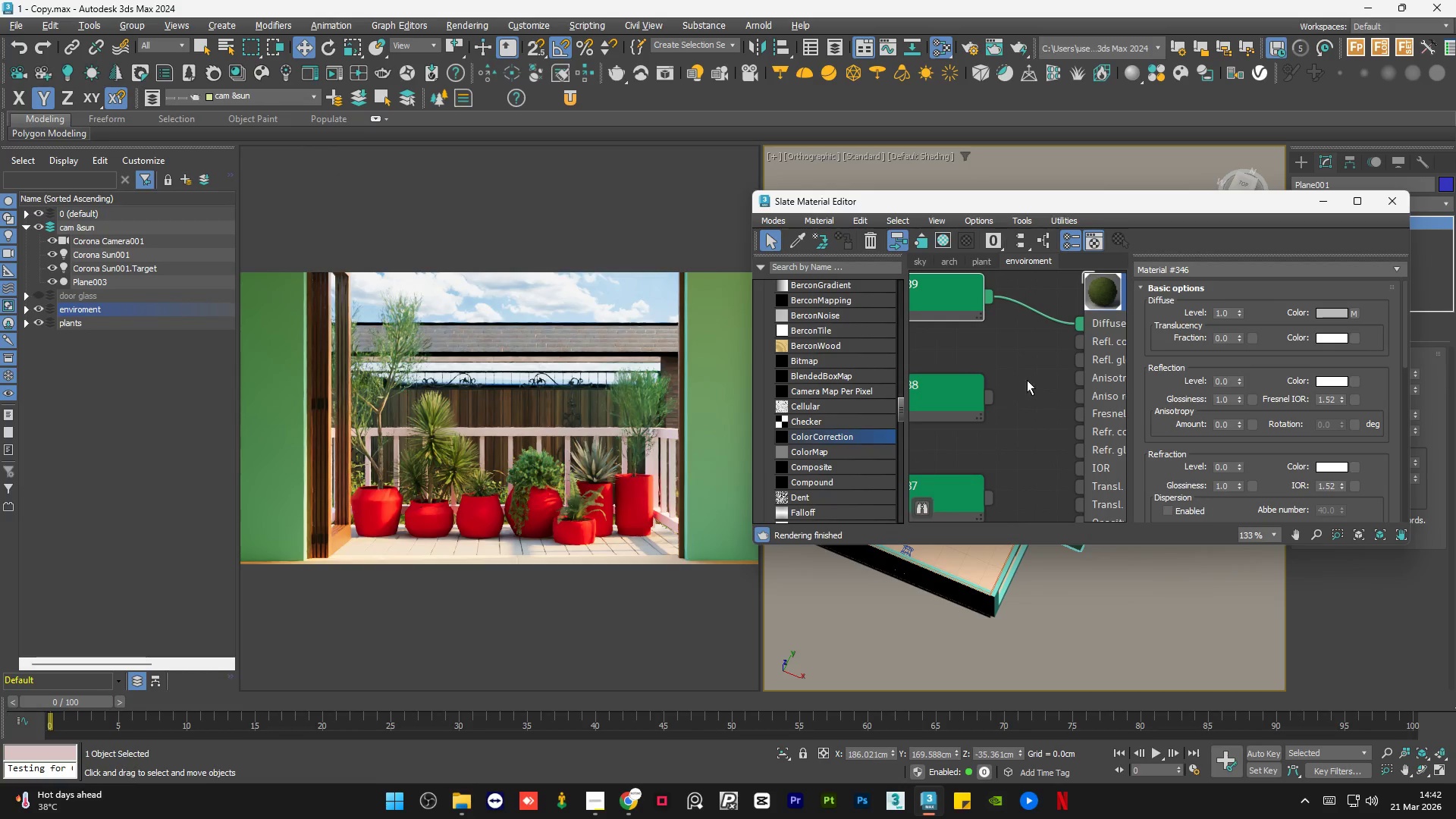 
scroll: coordinate [1050, 340], scroll_direction: down, amount: 5.0
 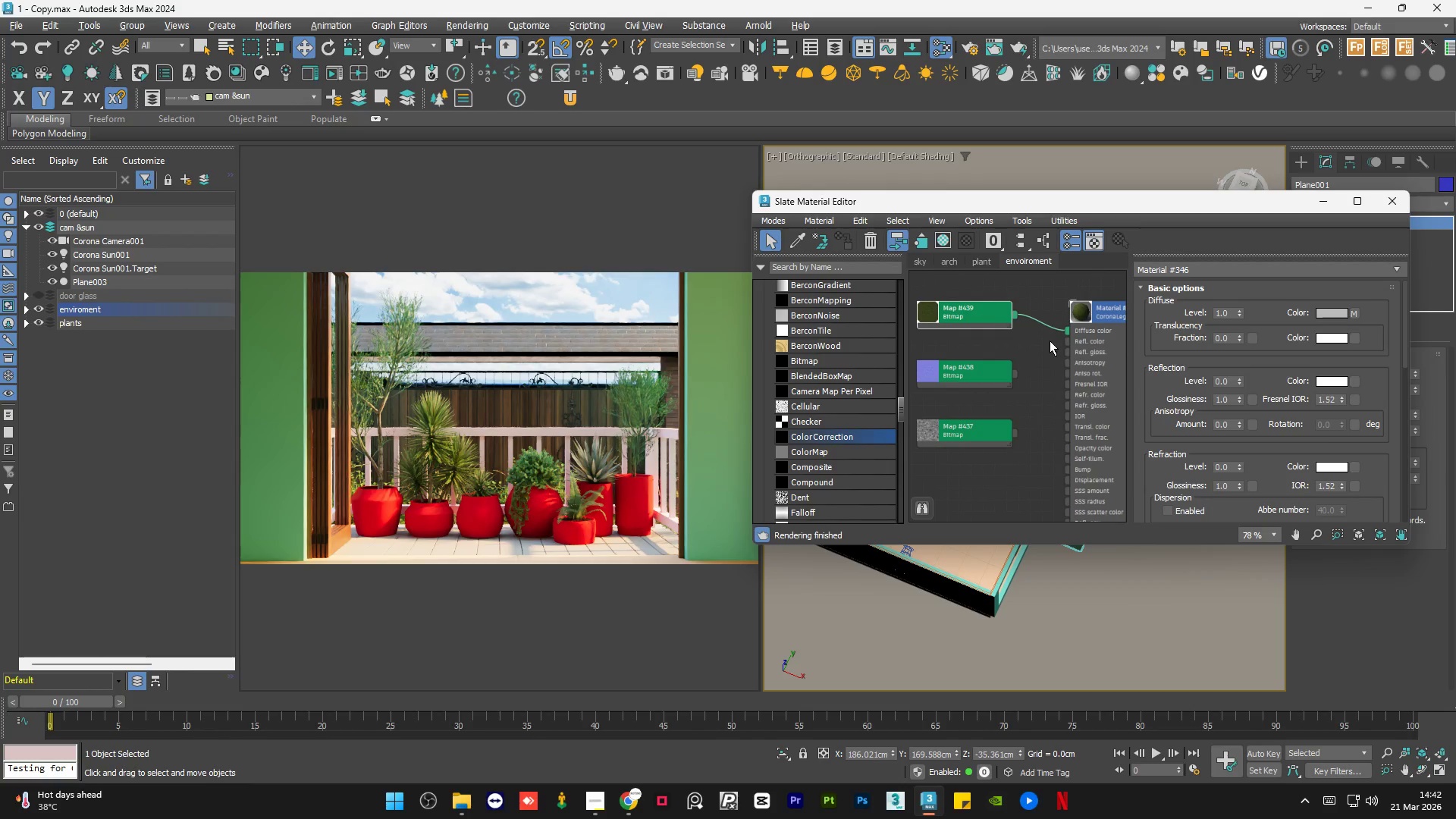 
scroll: coordinate [972, 364], scroll_direction: up, amount: 1.0
 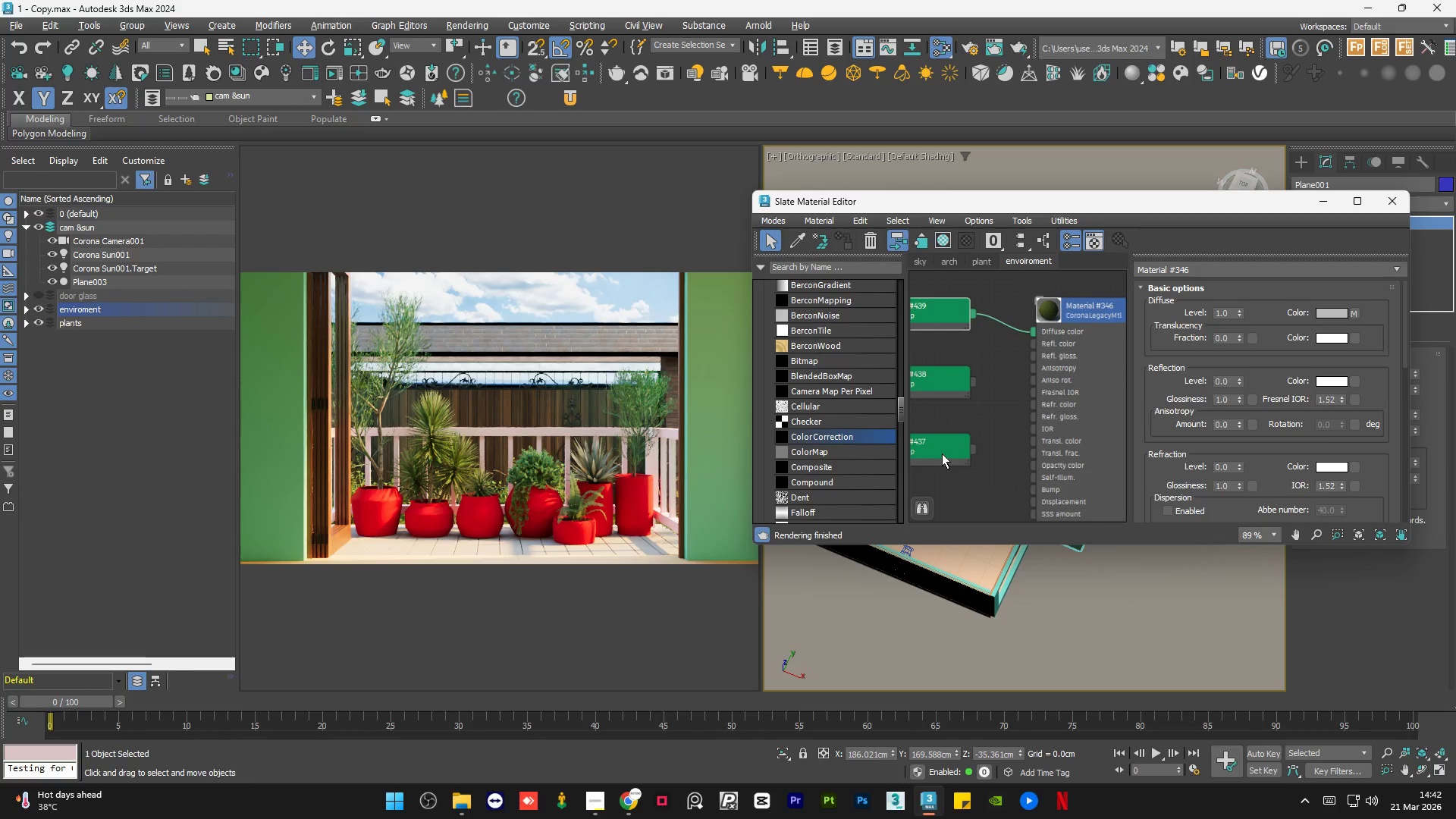 
left_click_drag(start_coordinate=[942, 453], to_coordinate=[958, 523])
 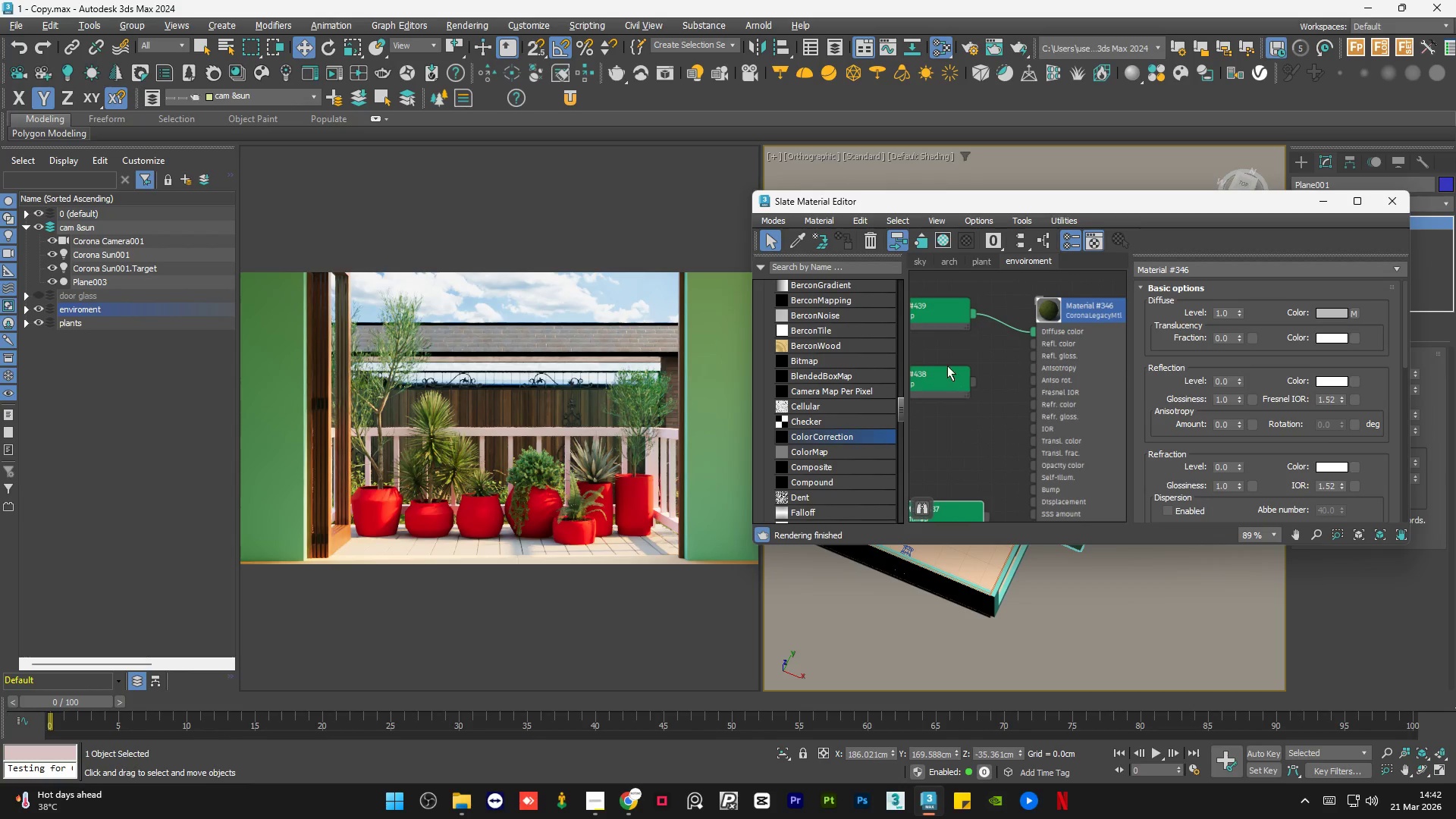 
left_click_drag(start_coordinate=[946, 369], to_coordinate=[959, 466])
 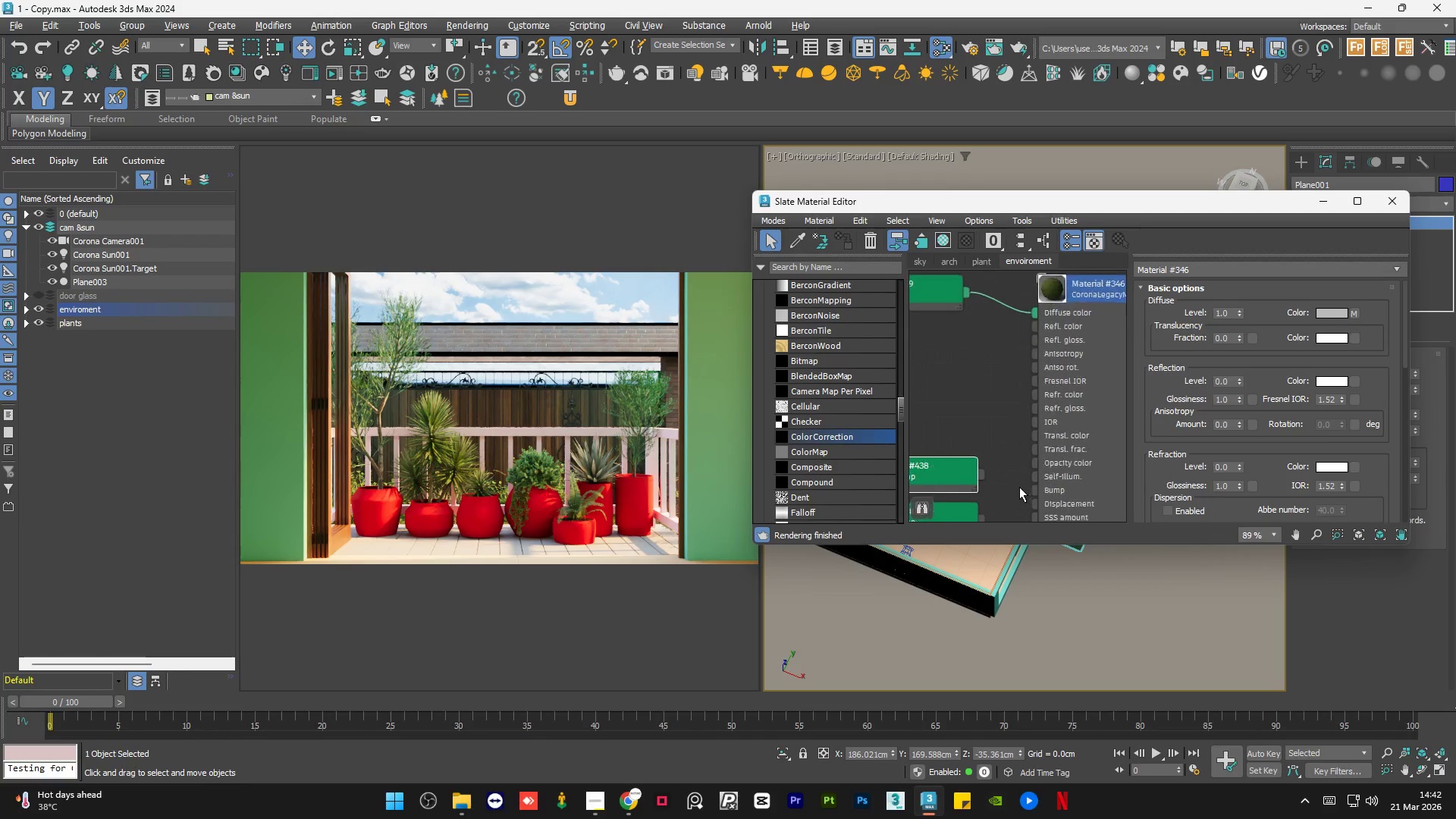 
scroll: coordinate [1009, 490], scroll_direction: up, amount: 4.0
 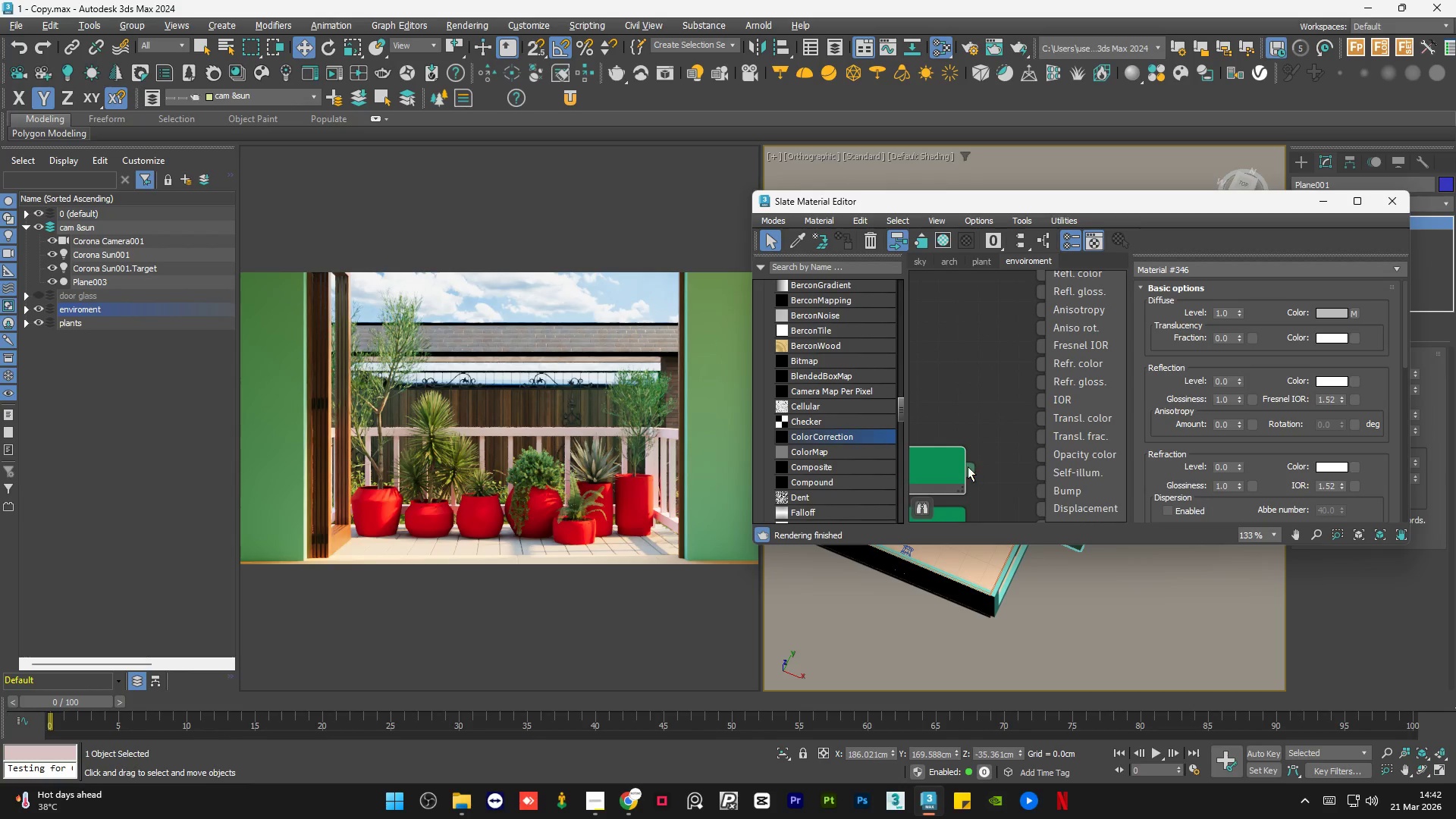 
left_click_drag(start_coordinate=[965, 464], to_coordinate=[1040, 487])
 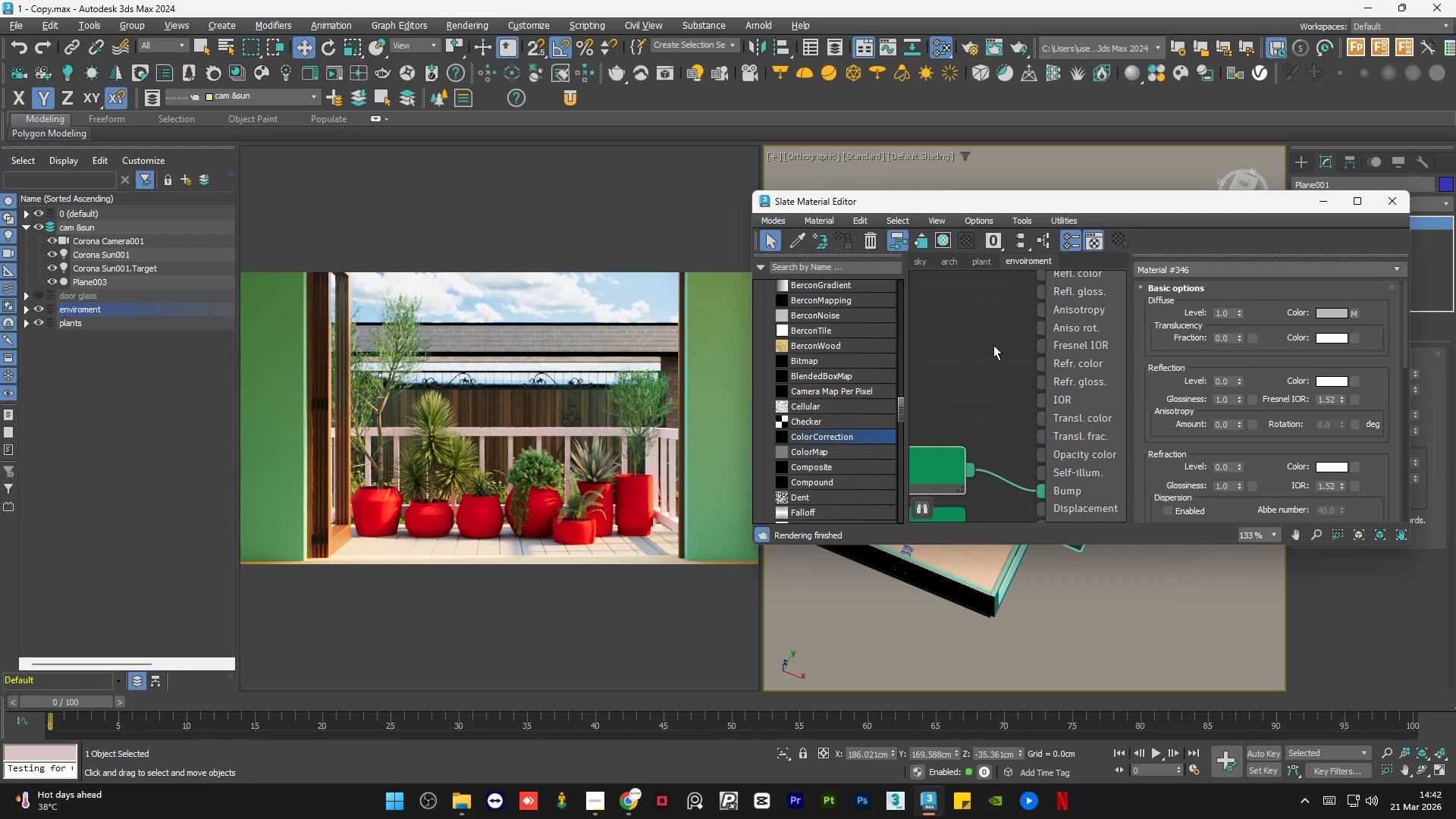 
scroll: coordinate [988, 450], scroll_direction: none, amount: 0.0
 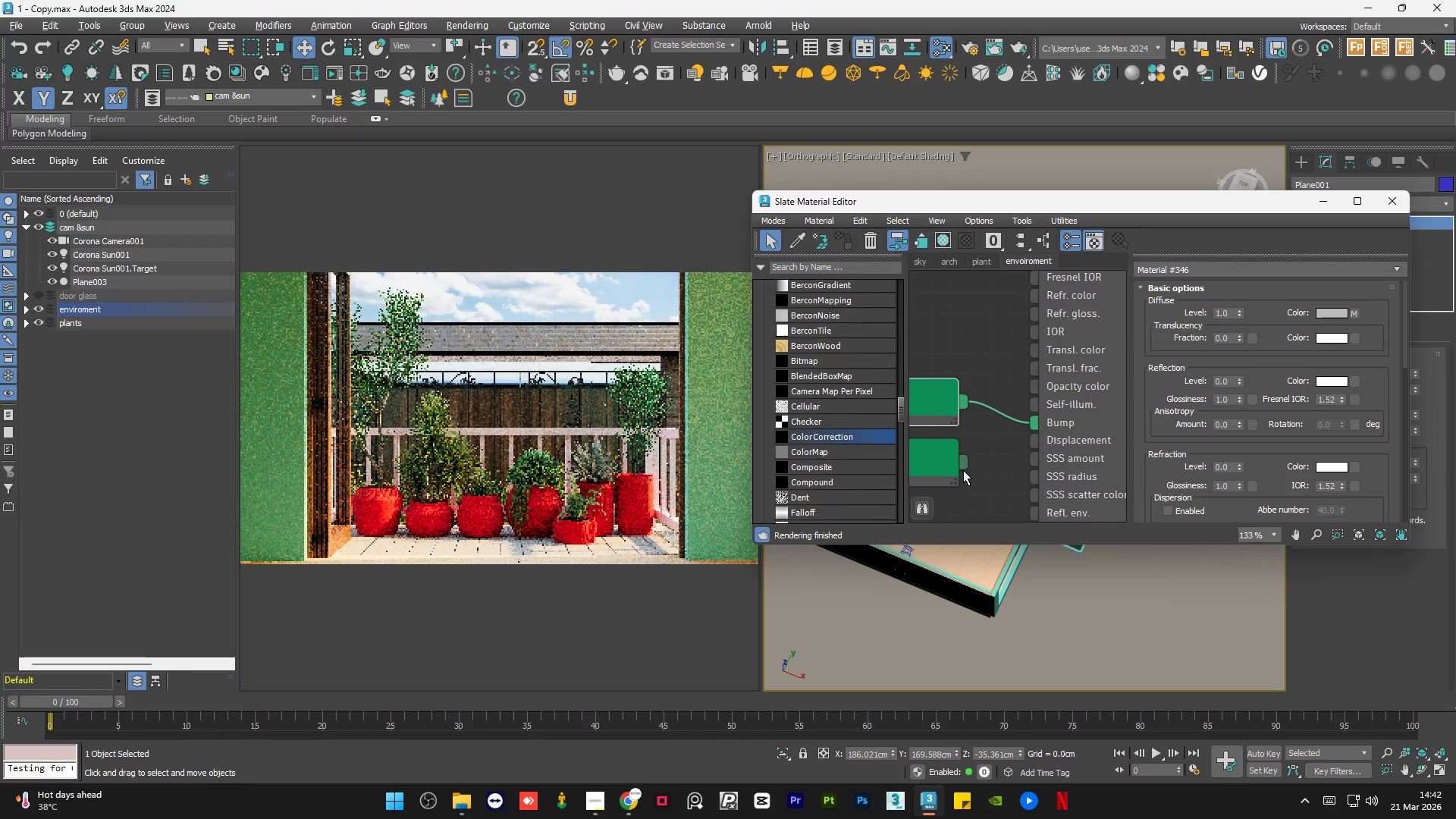 
left_click_drag(start_coordinate=[964, 469], to_coordinate=[1029, 438])
 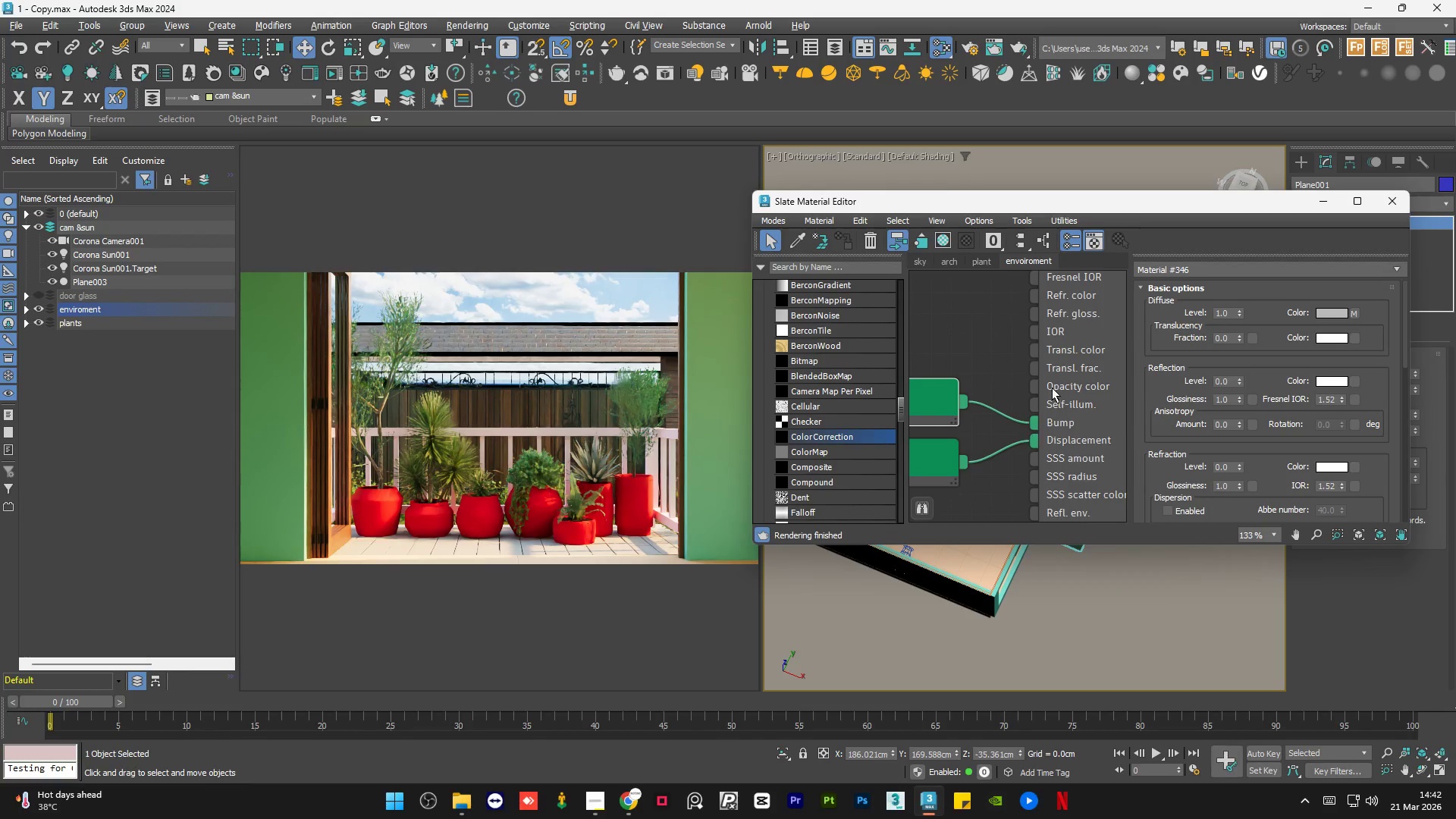 
left_click([1065, 412])
 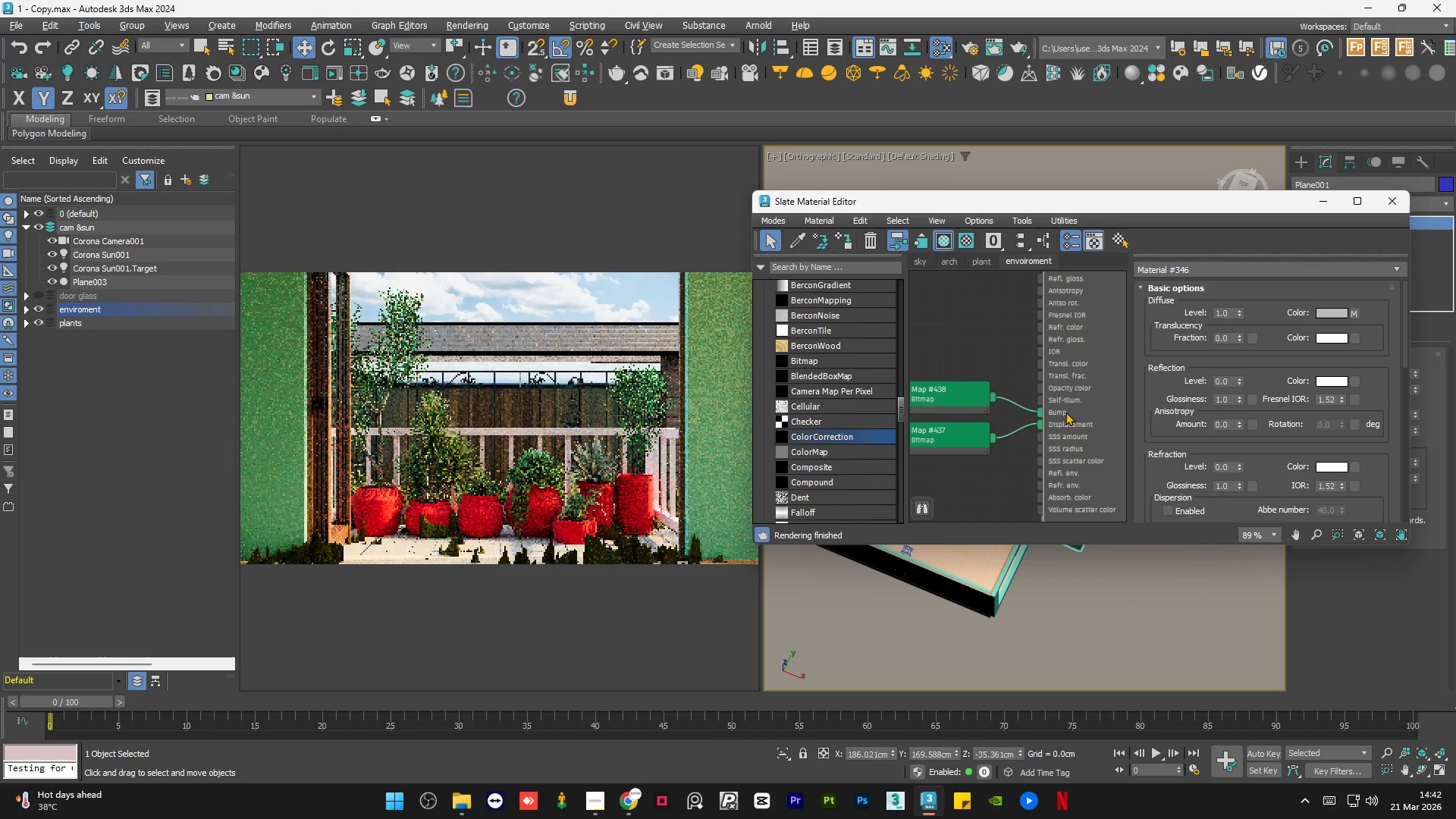 
scroll: coordinate [1052, 388], scroll_direction: down, amount: 4.0
 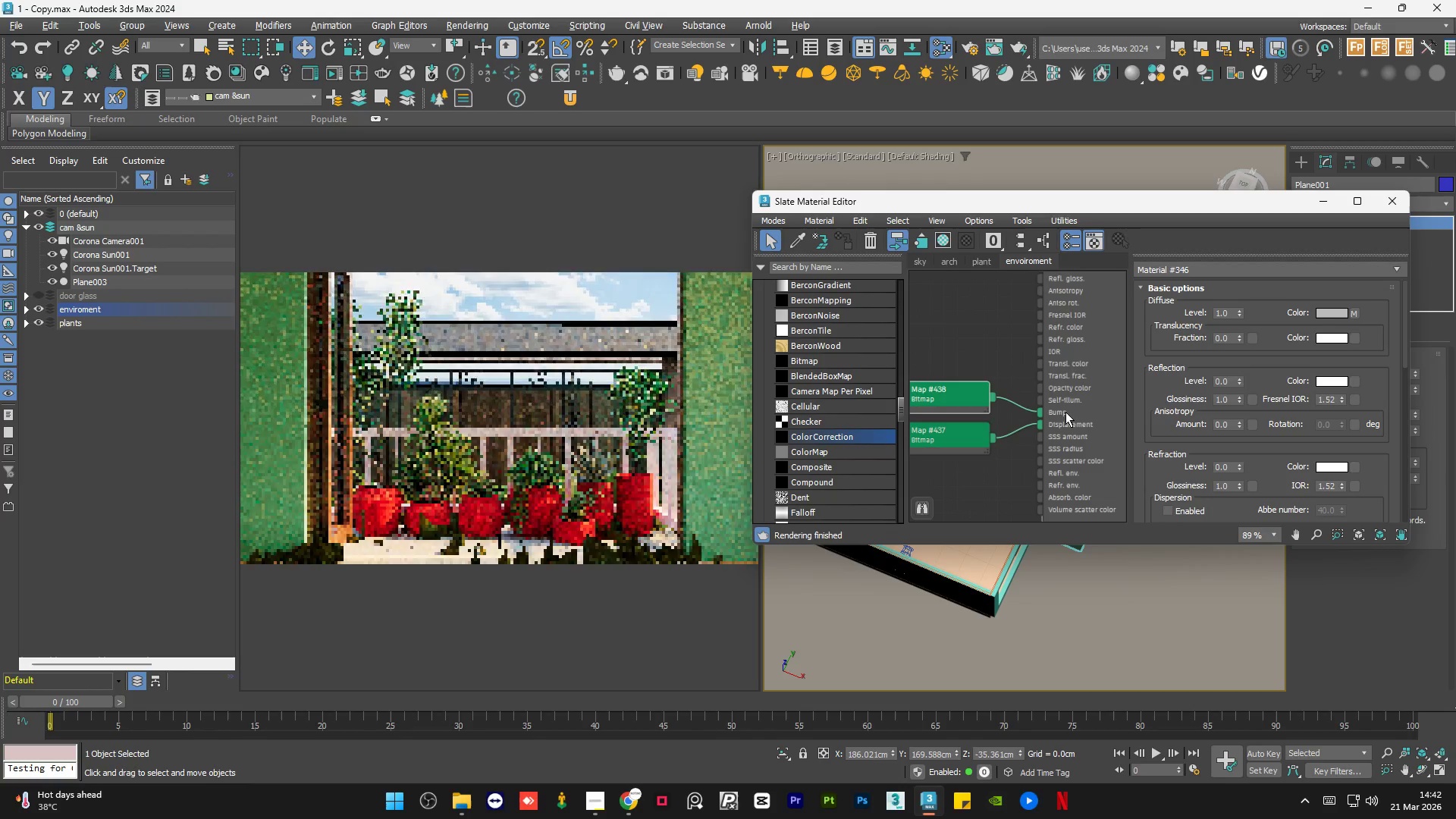 
double_click([1065, 412])
 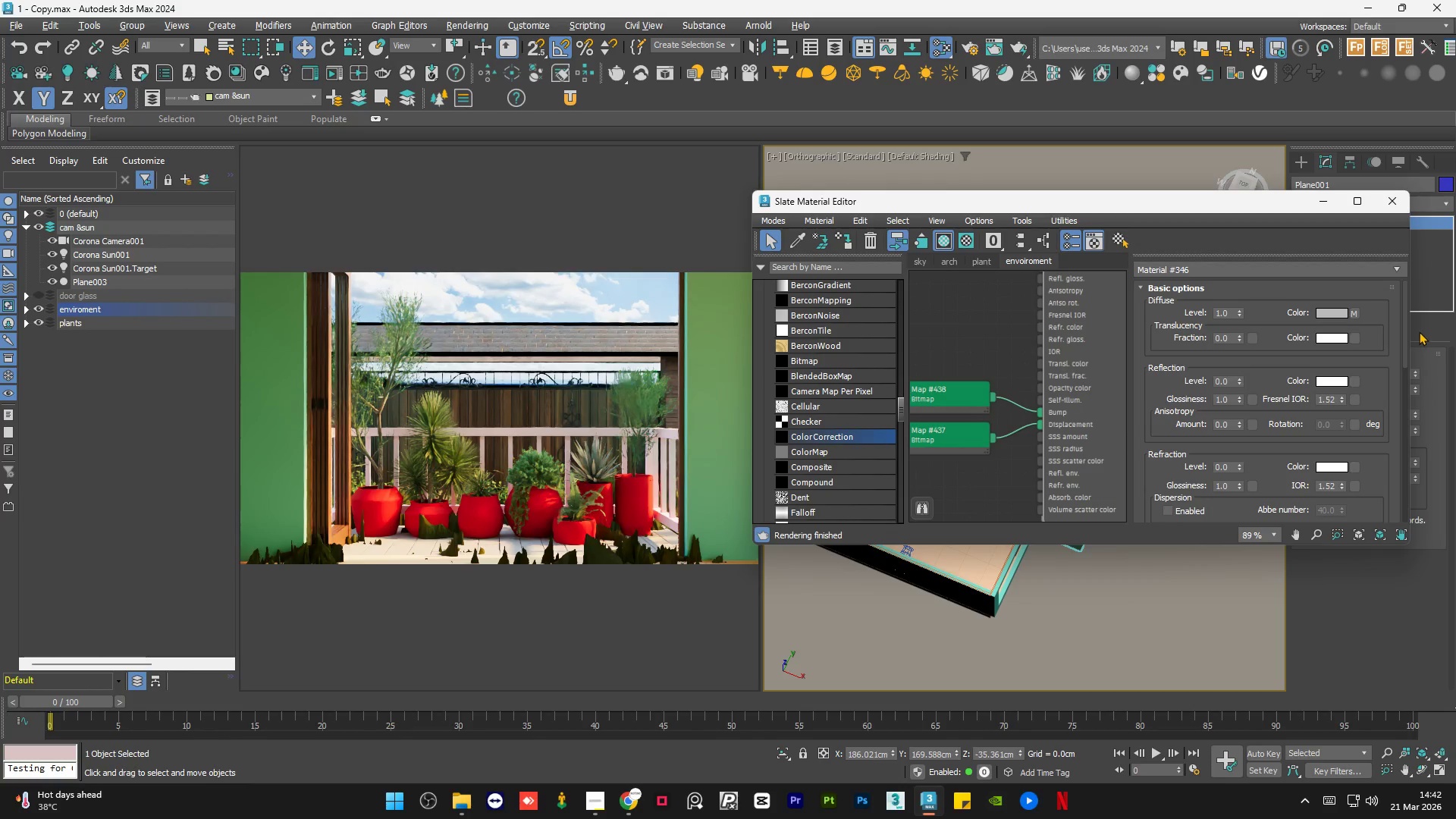 
left_click_drag(start_coordinate=[1403, 340], to_coordinate=[1410, 413])
 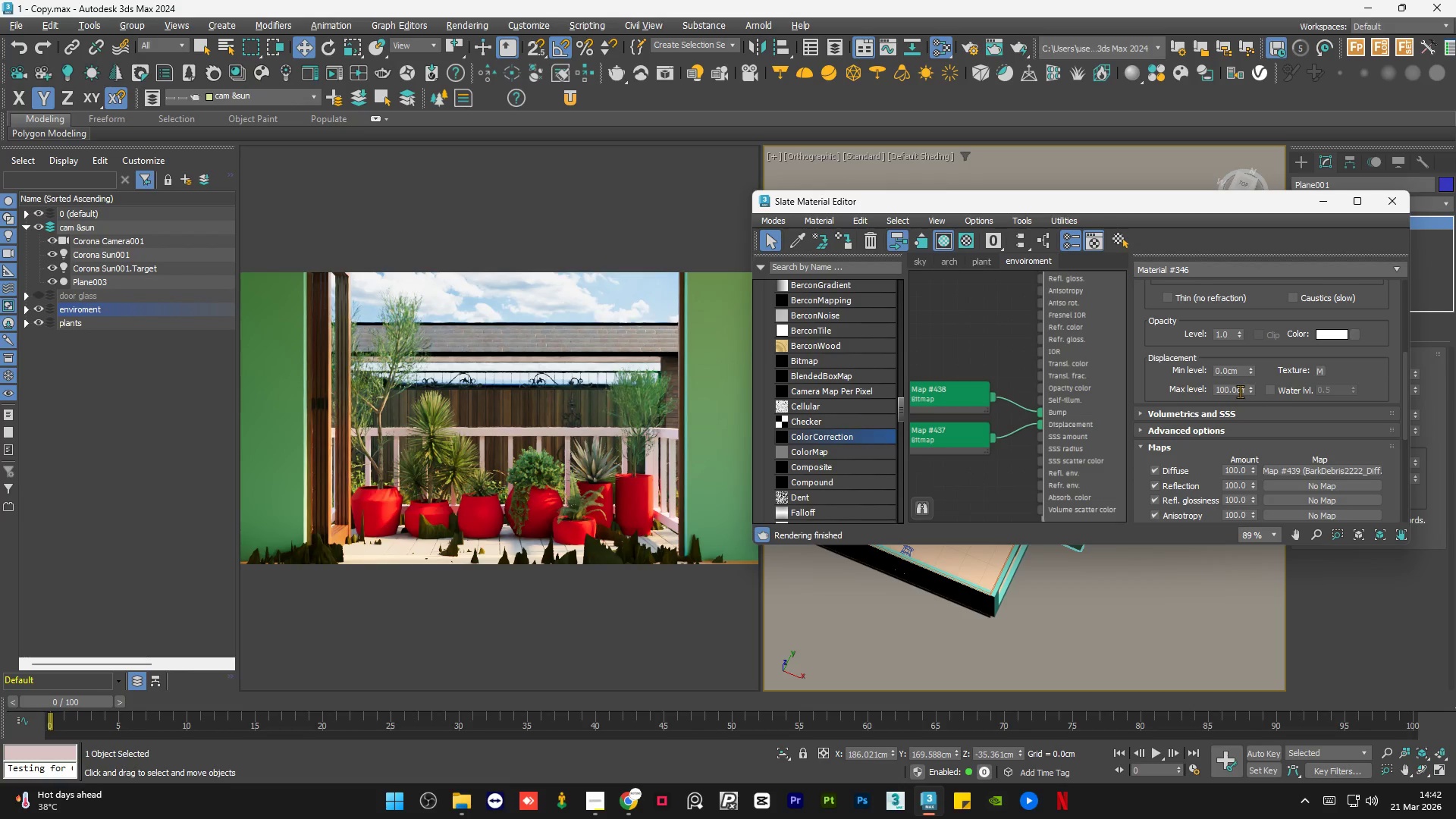 
double_click([1240, 391])
 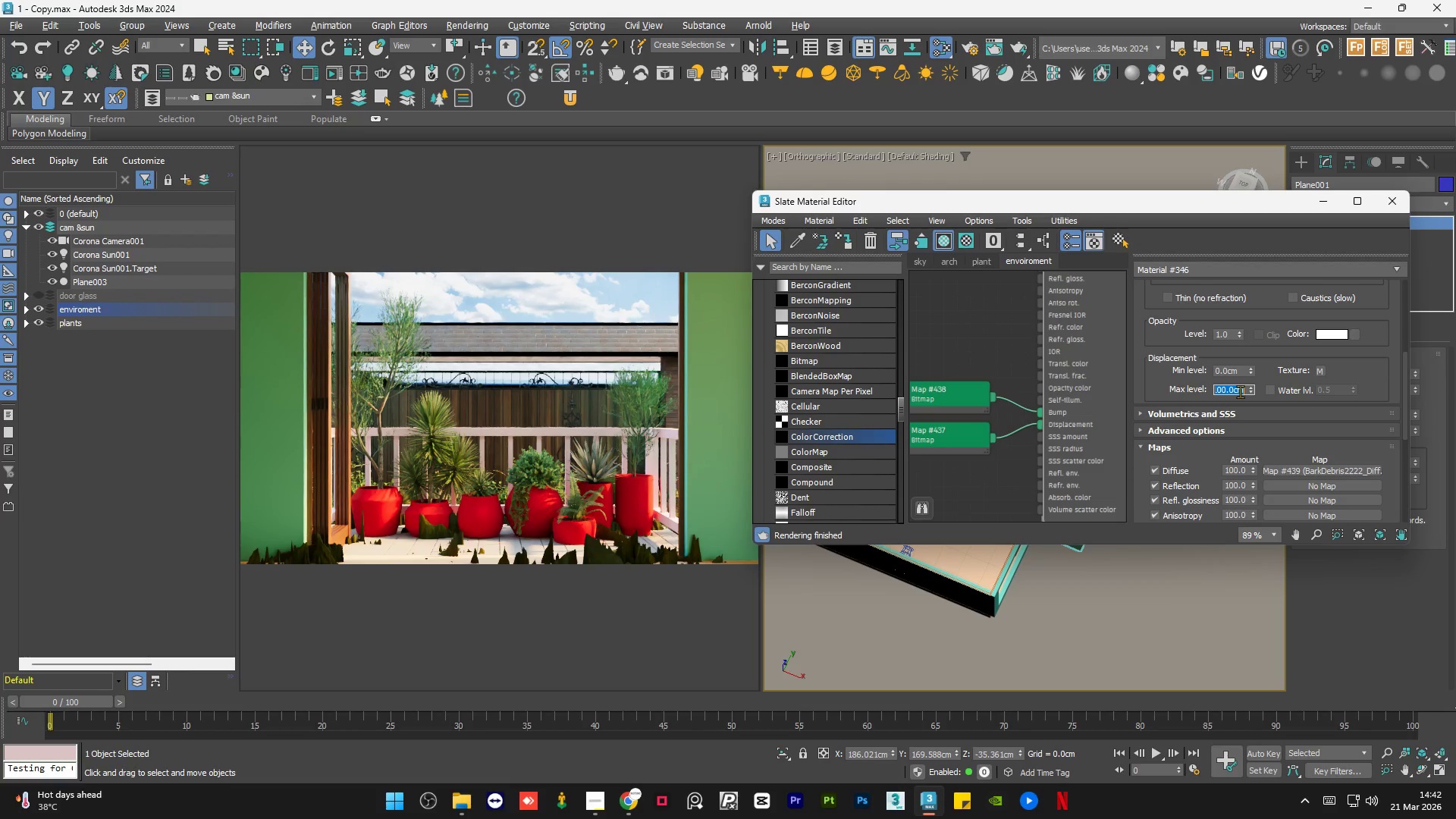 
key(Numpad1)
 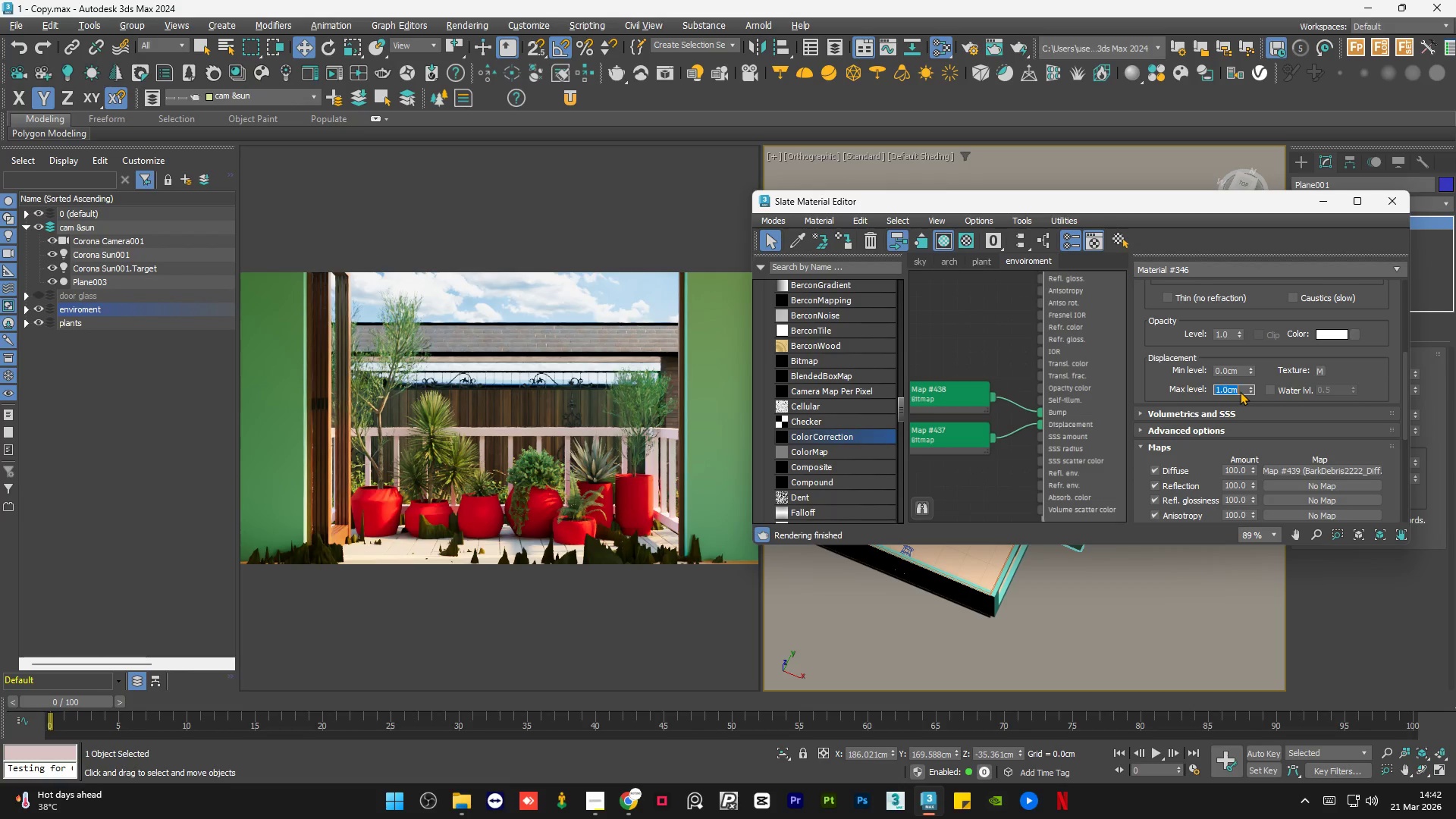 
key(NumpadEnter)
 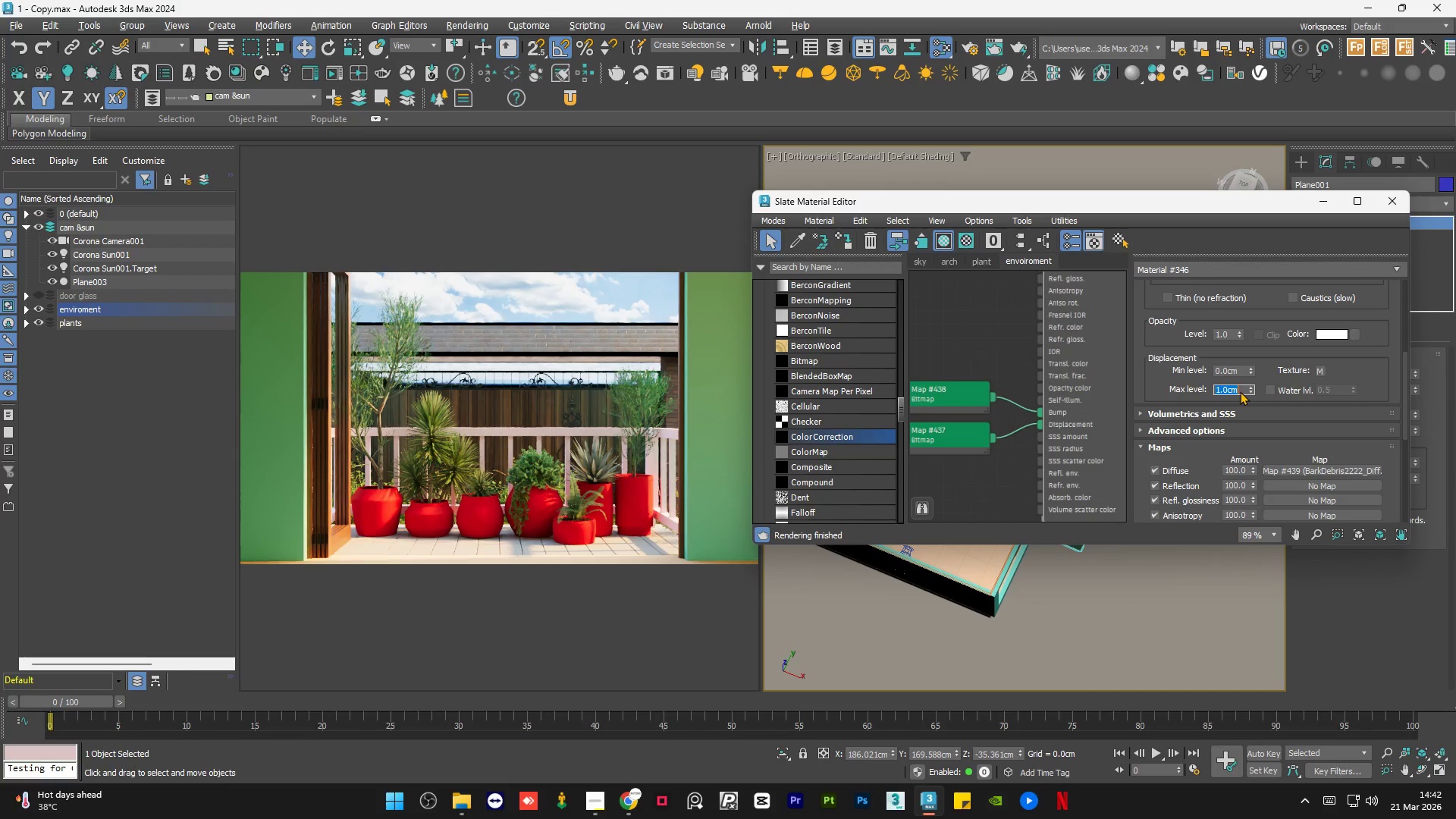 
wait(10.62)
 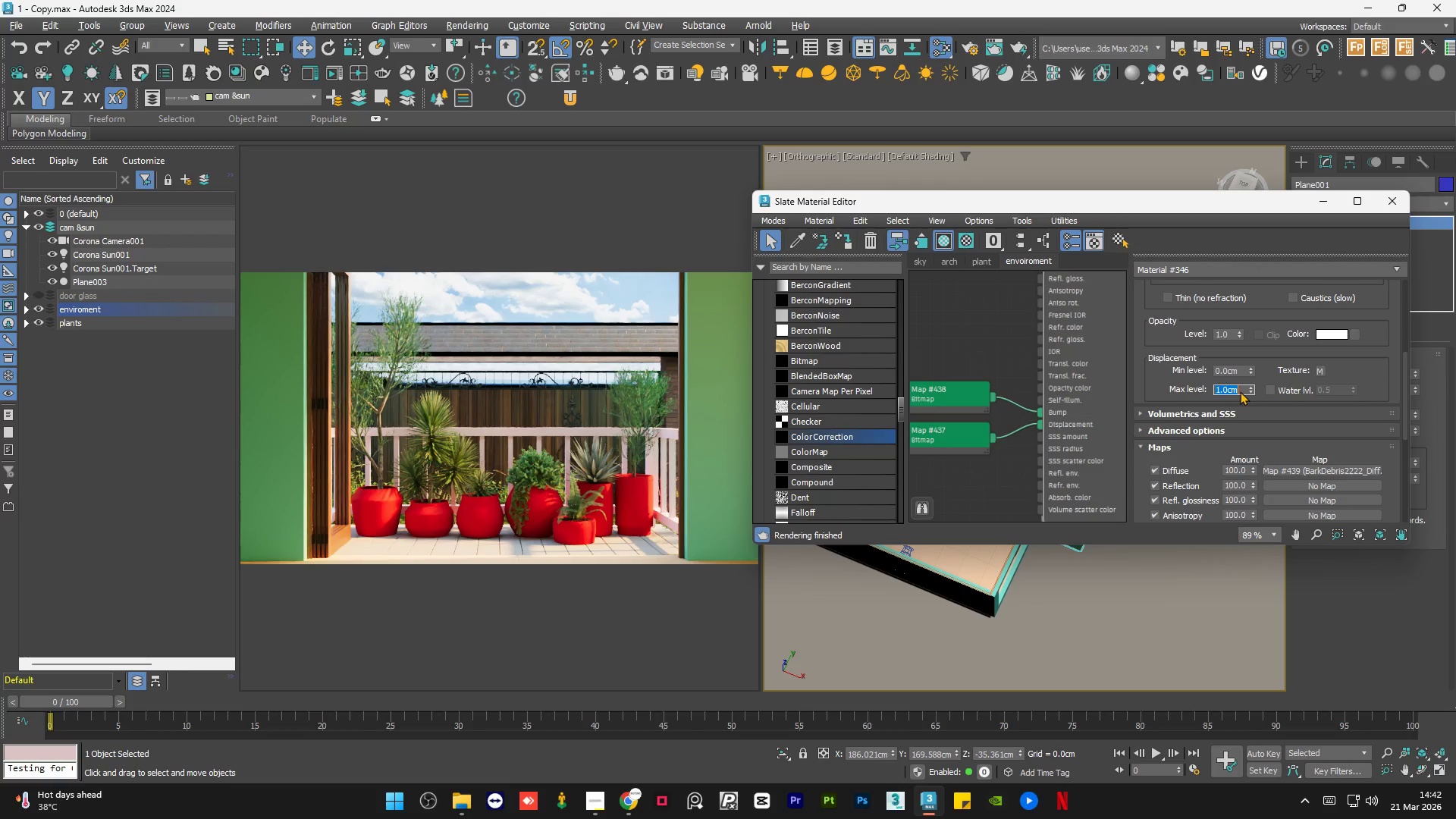 
left_click([1321, 204])
 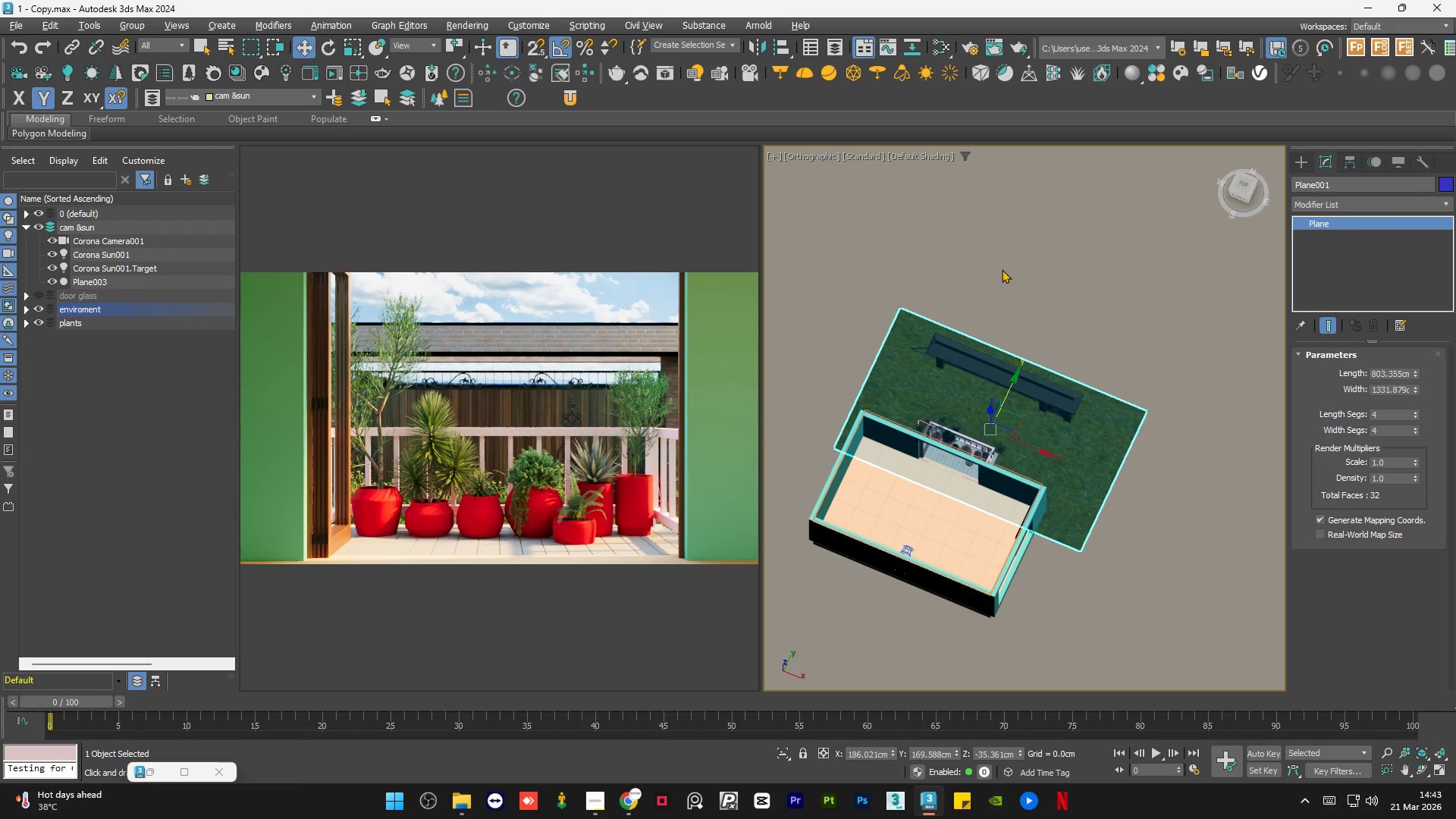 
double_click([1002, 269])
 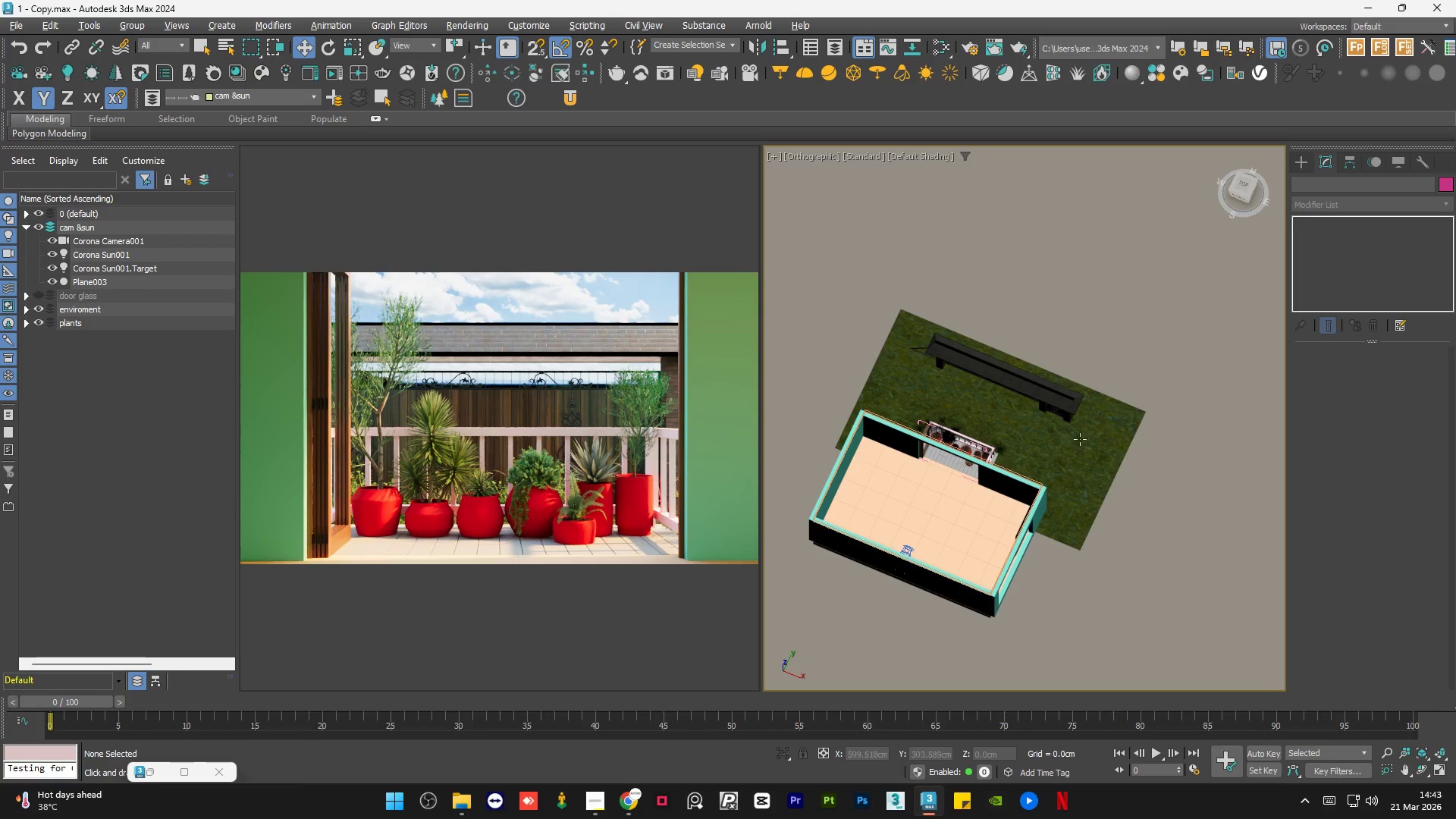 
left_click([1084, 491])
 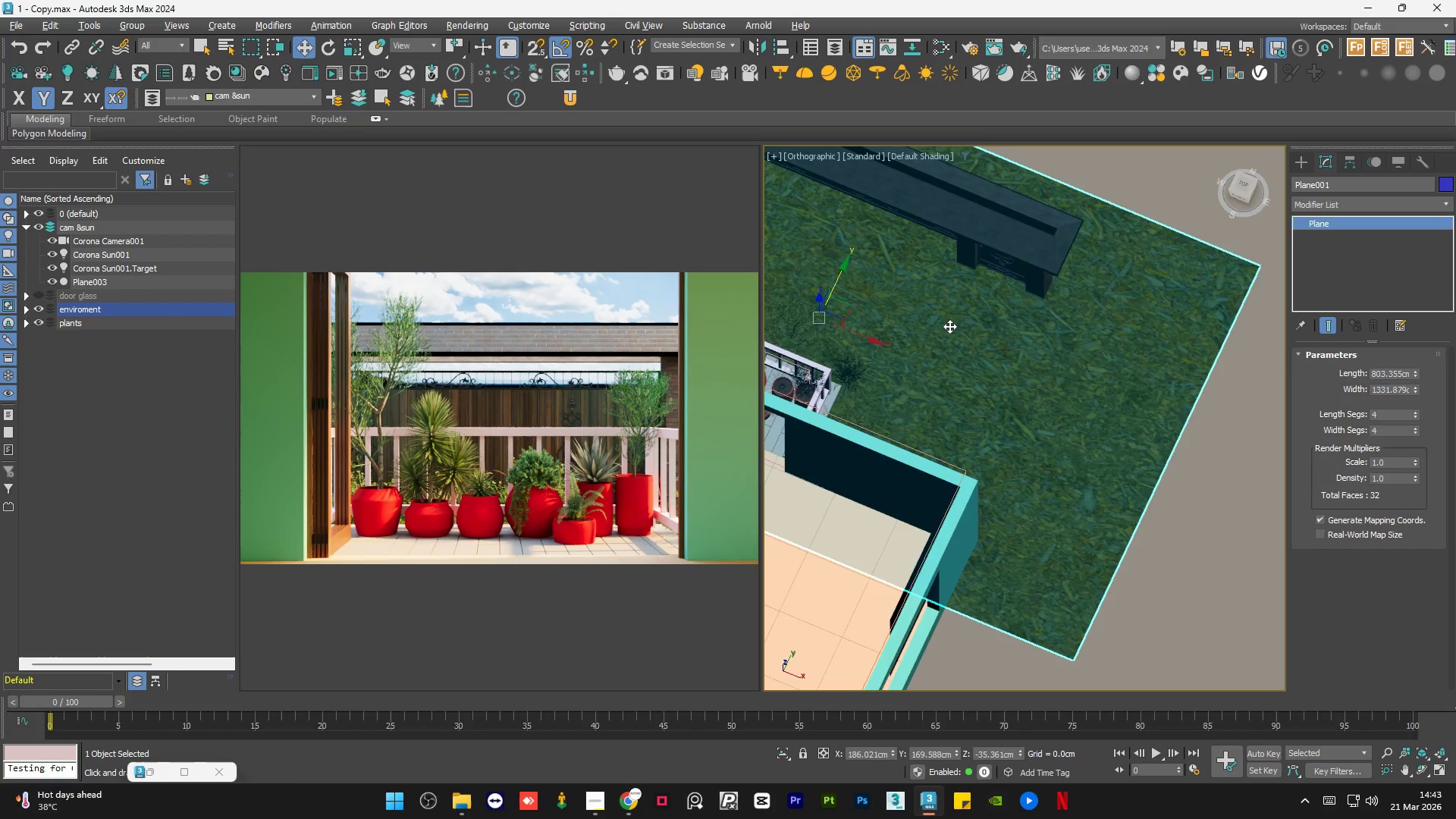 
scroll: coordinate [1084, 491], scroll_direction: up, amount: 4.0
 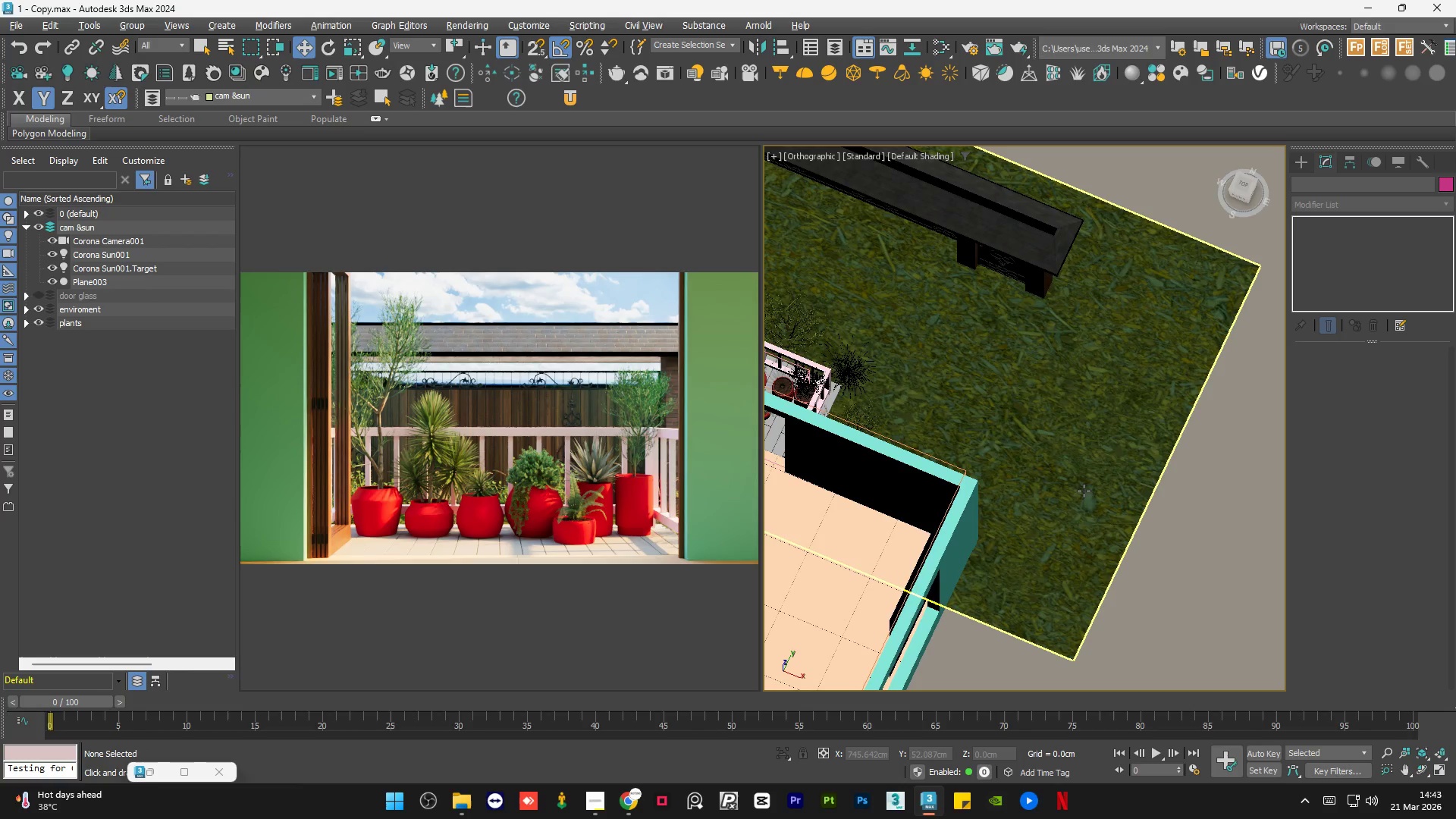 
hold_key(key=AltLeft, duration=0.41)
 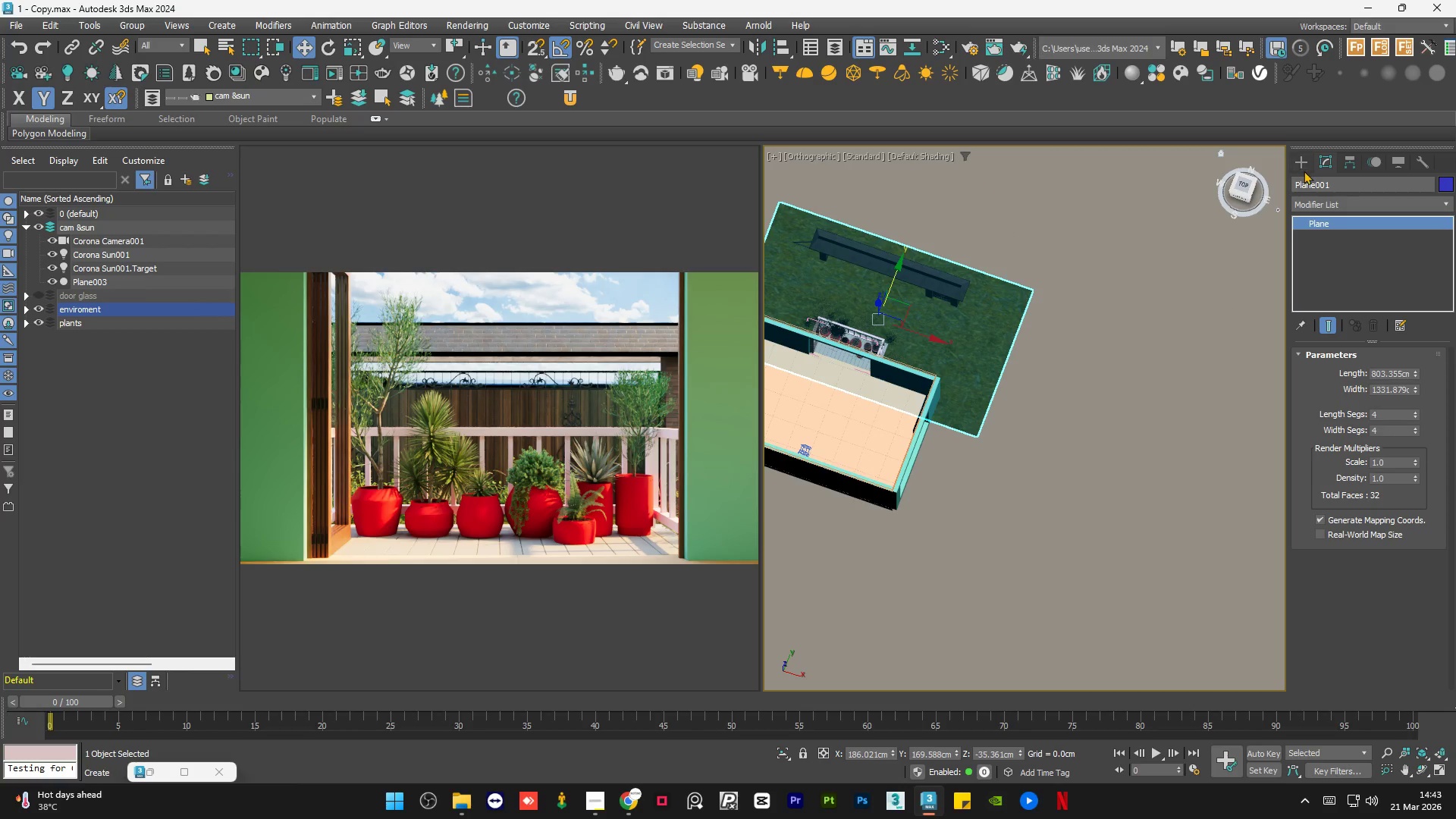 
scroll: coordinate [910, 322], scroll_direction: down, amount: 3.0
 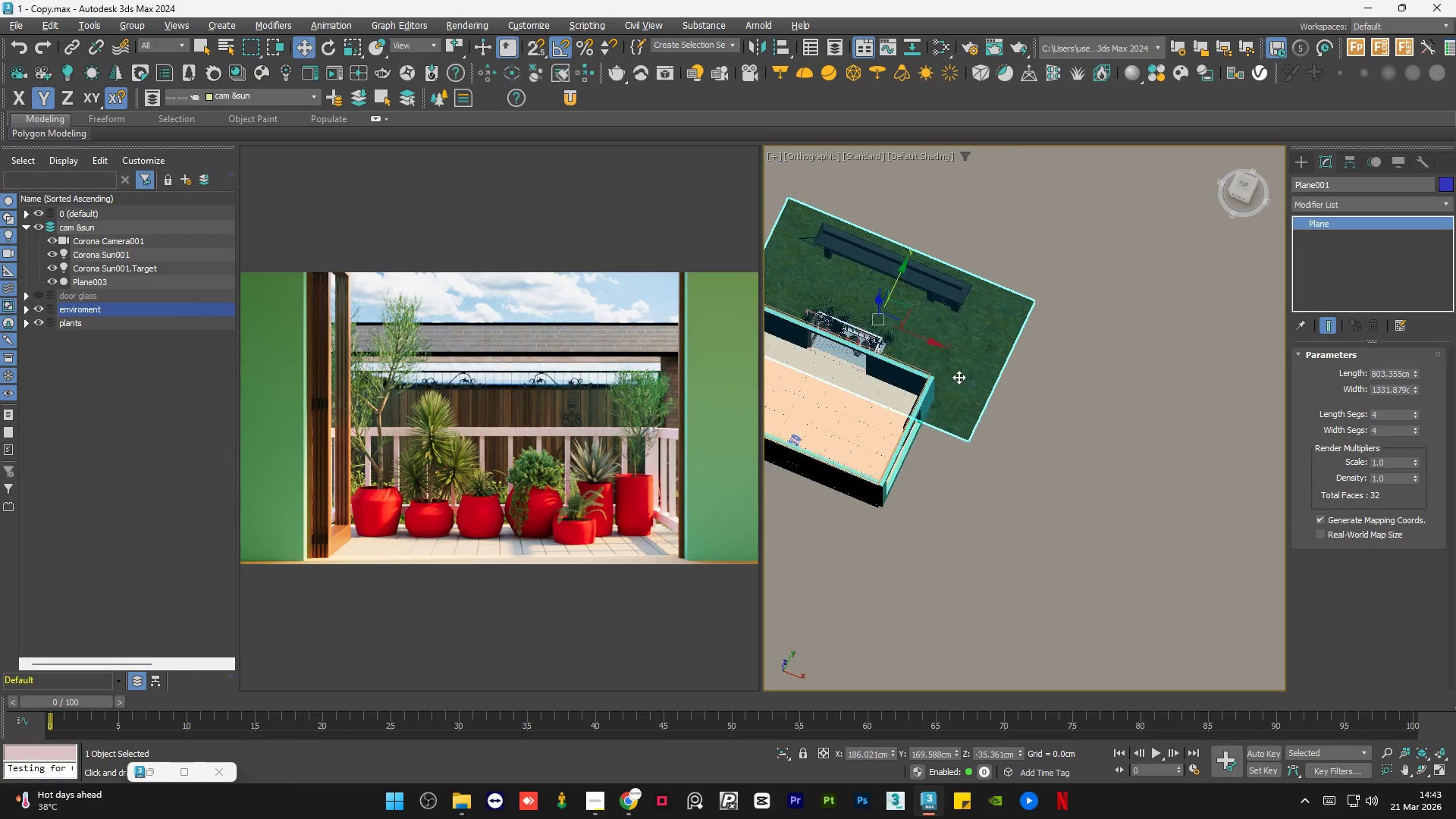 
left_click([1304, 170])
 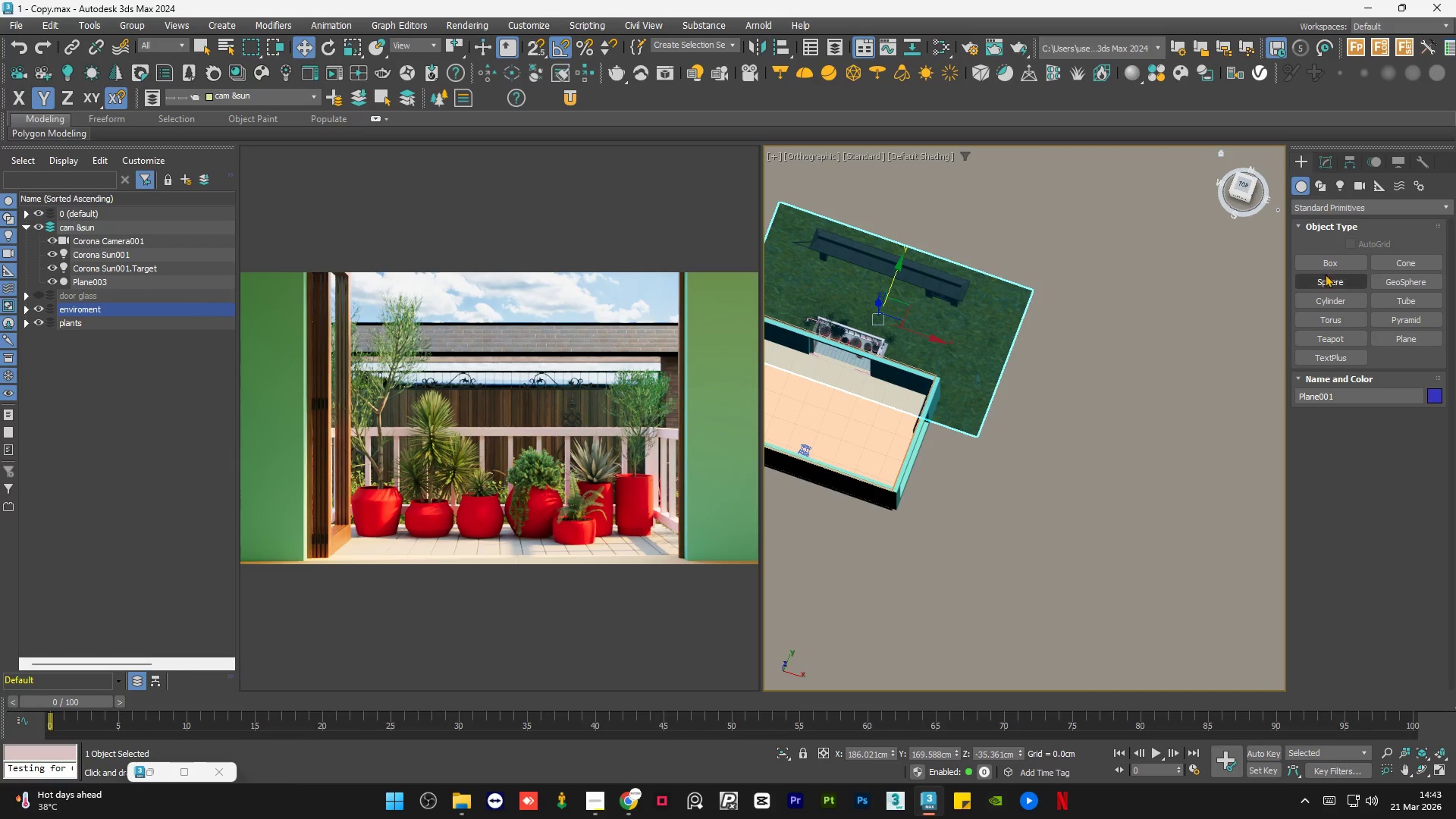 
left_click([1332, 258])
 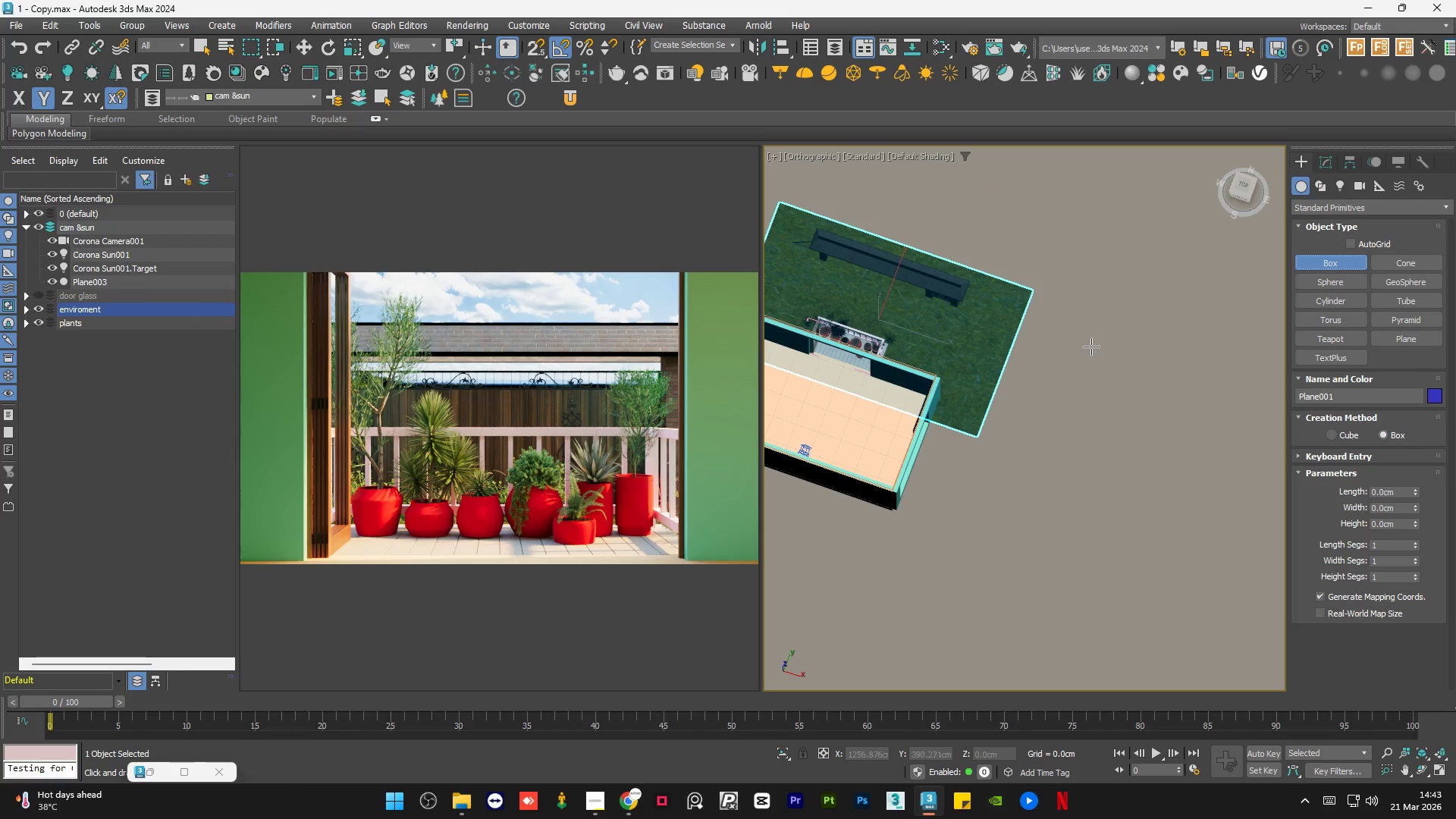 
left_click_drag(start_coordinate=[1084, 353], to_coordinate=[1106, 414])
 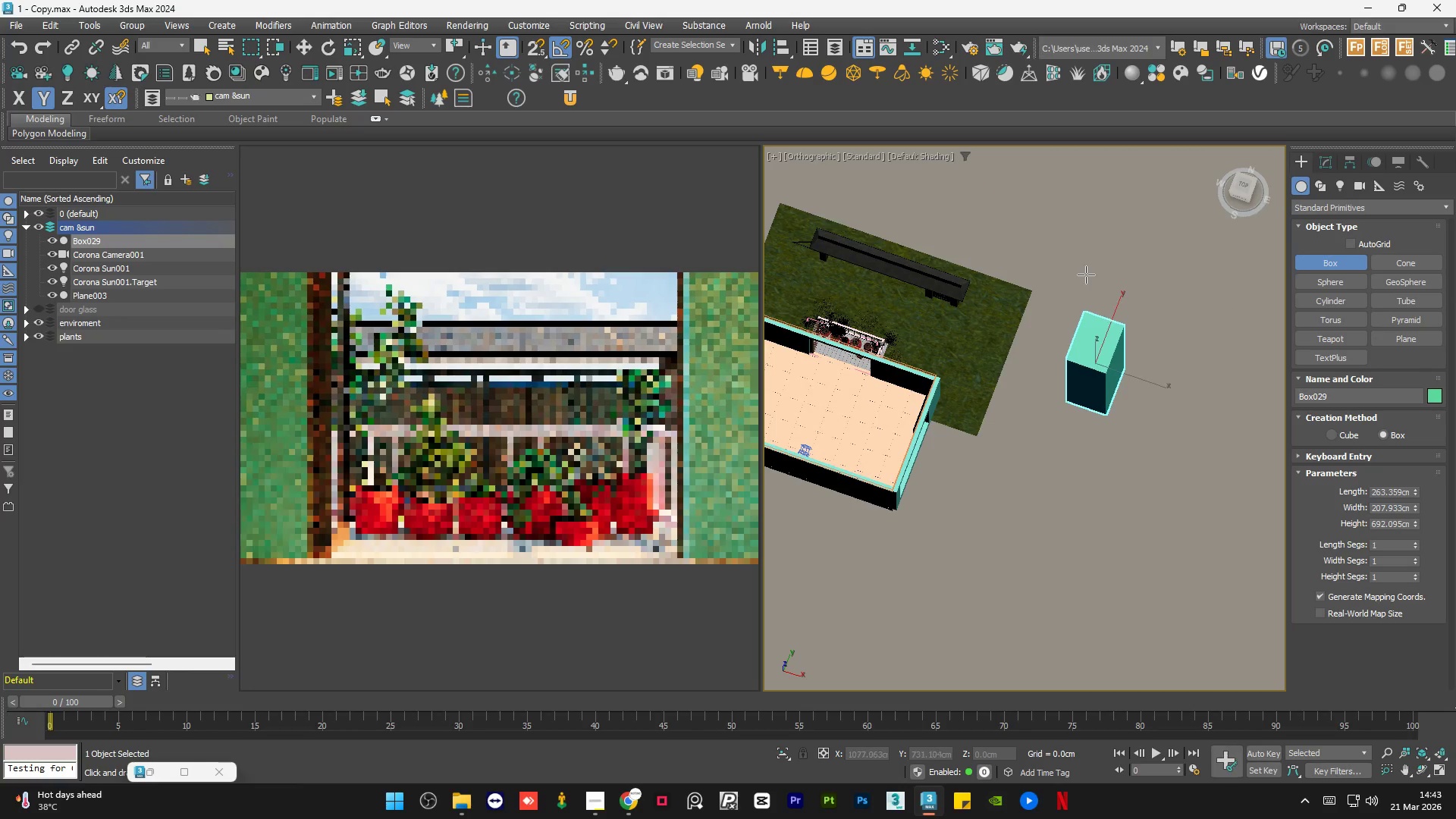 
double_click([1127, 237])
 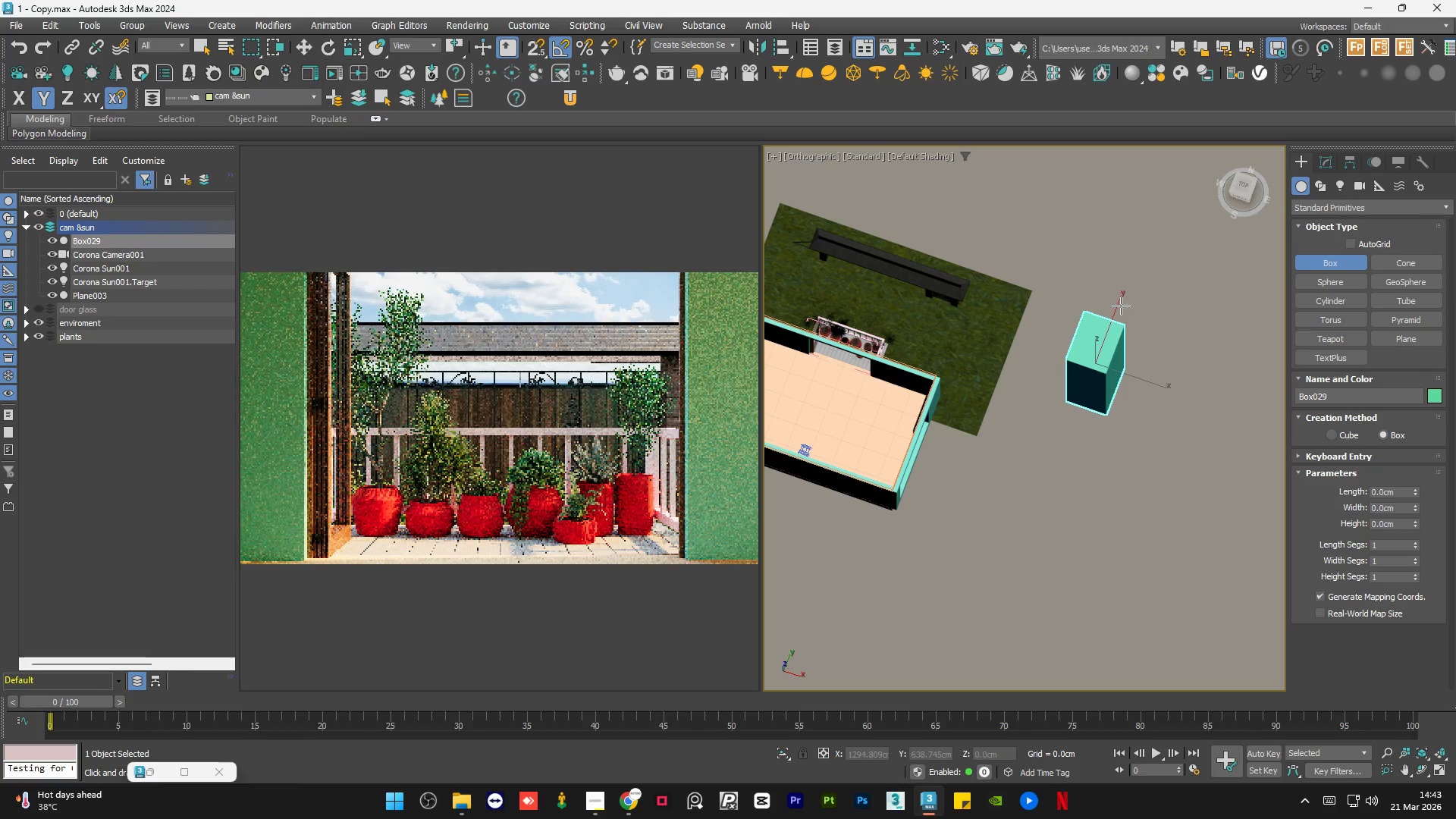 
key(Q)
 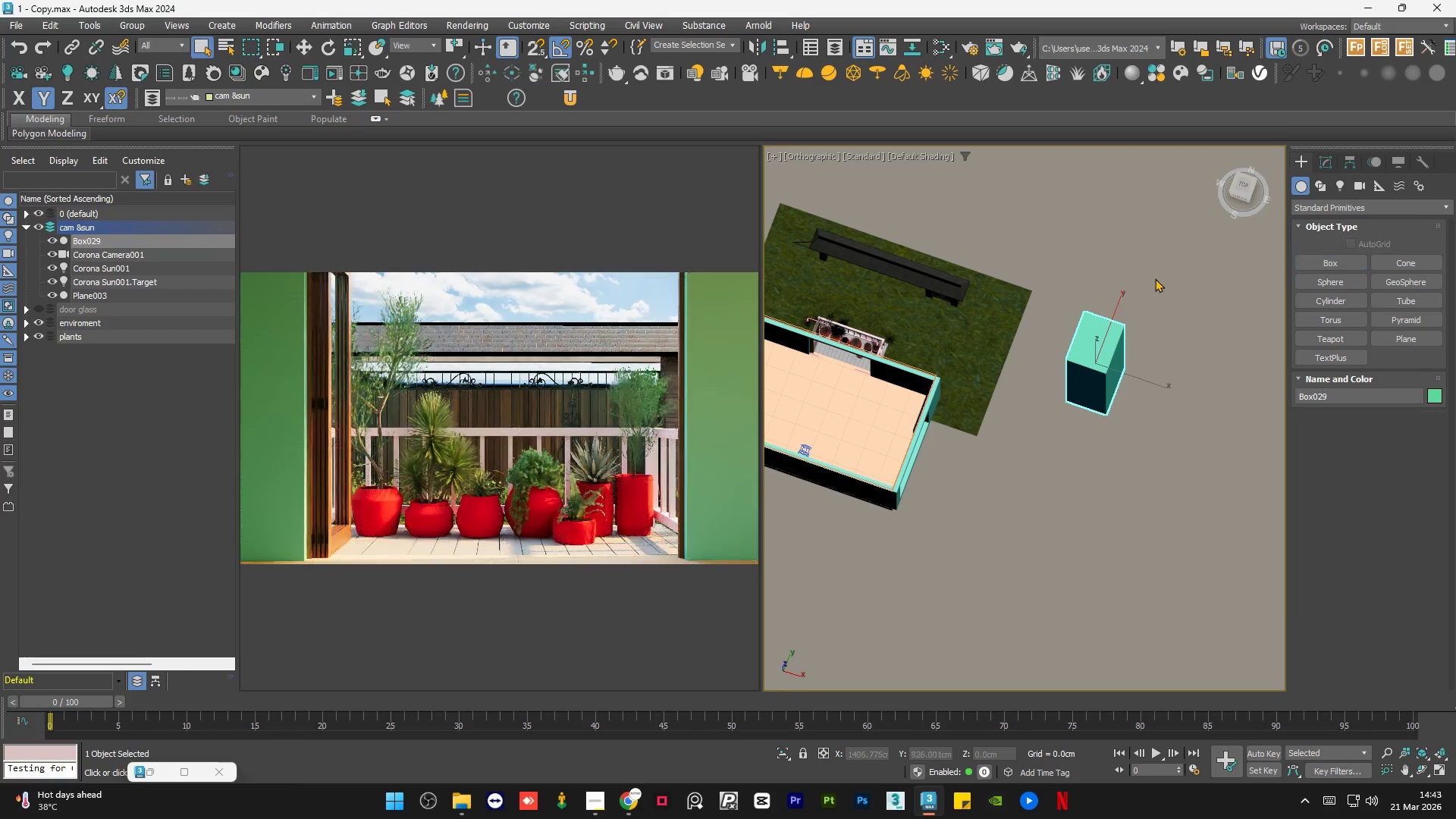 
left_click([1155, 278])
 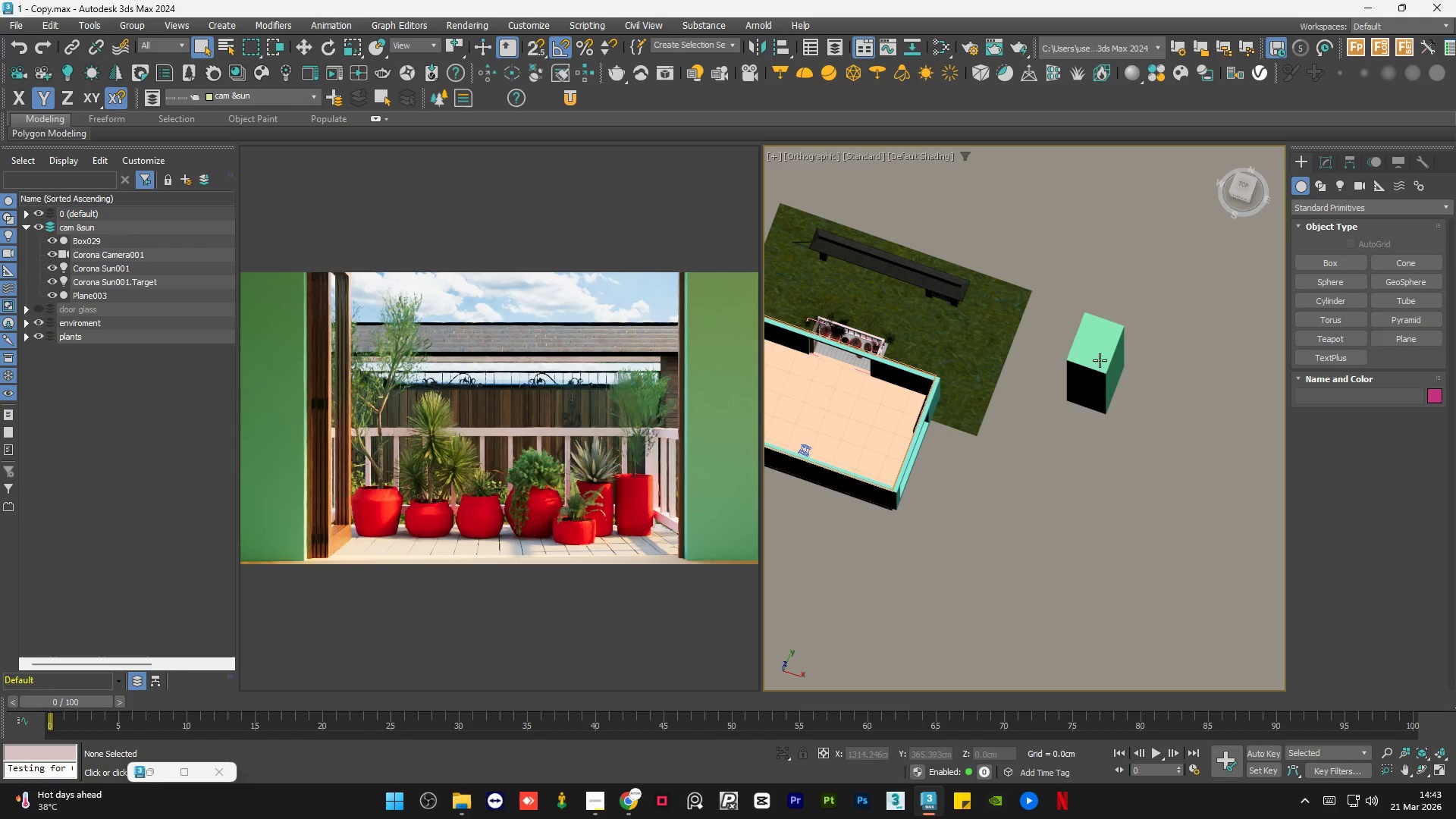 
left_click([1093, 365])
 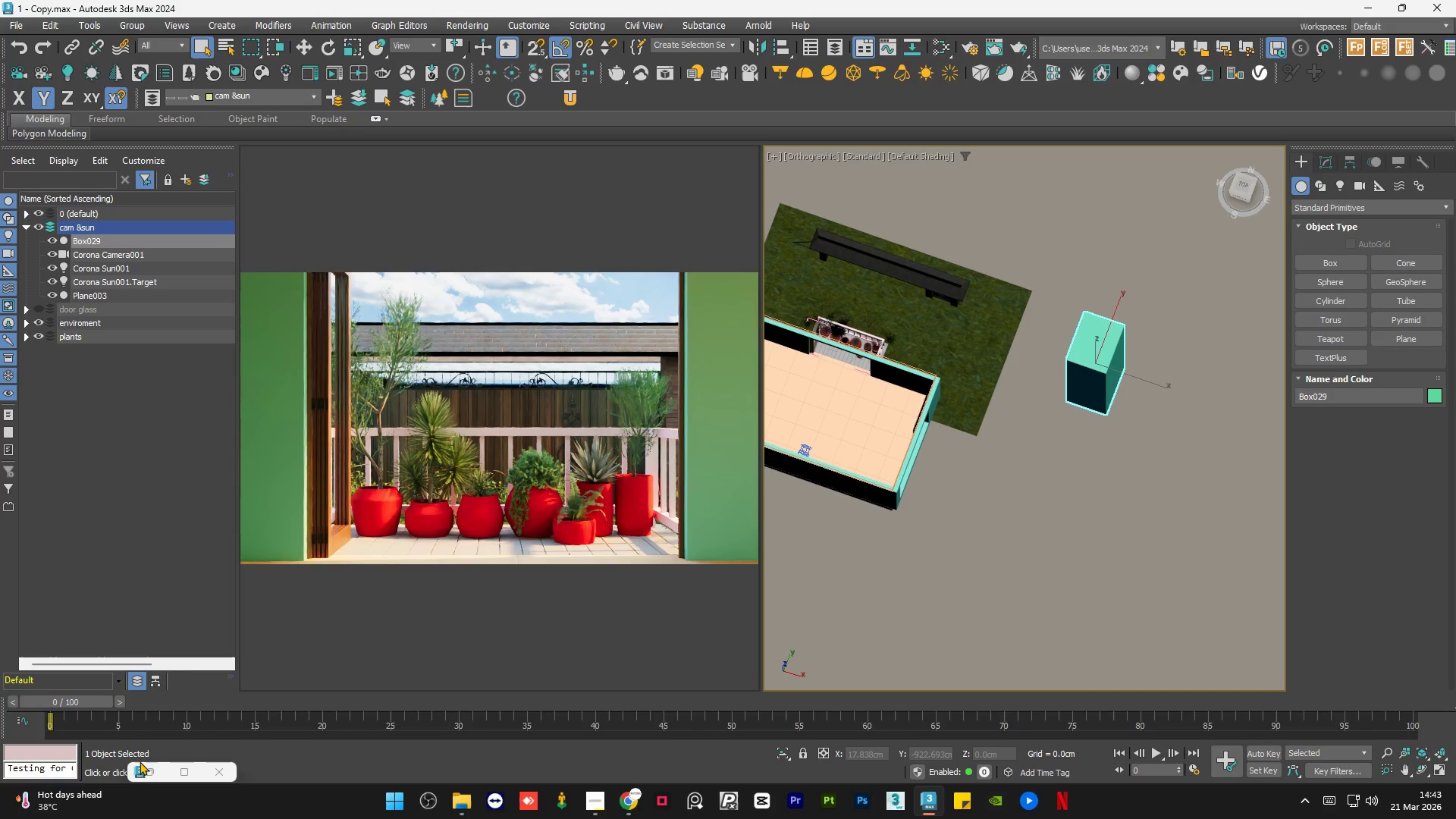 
left_click([151, 770])
 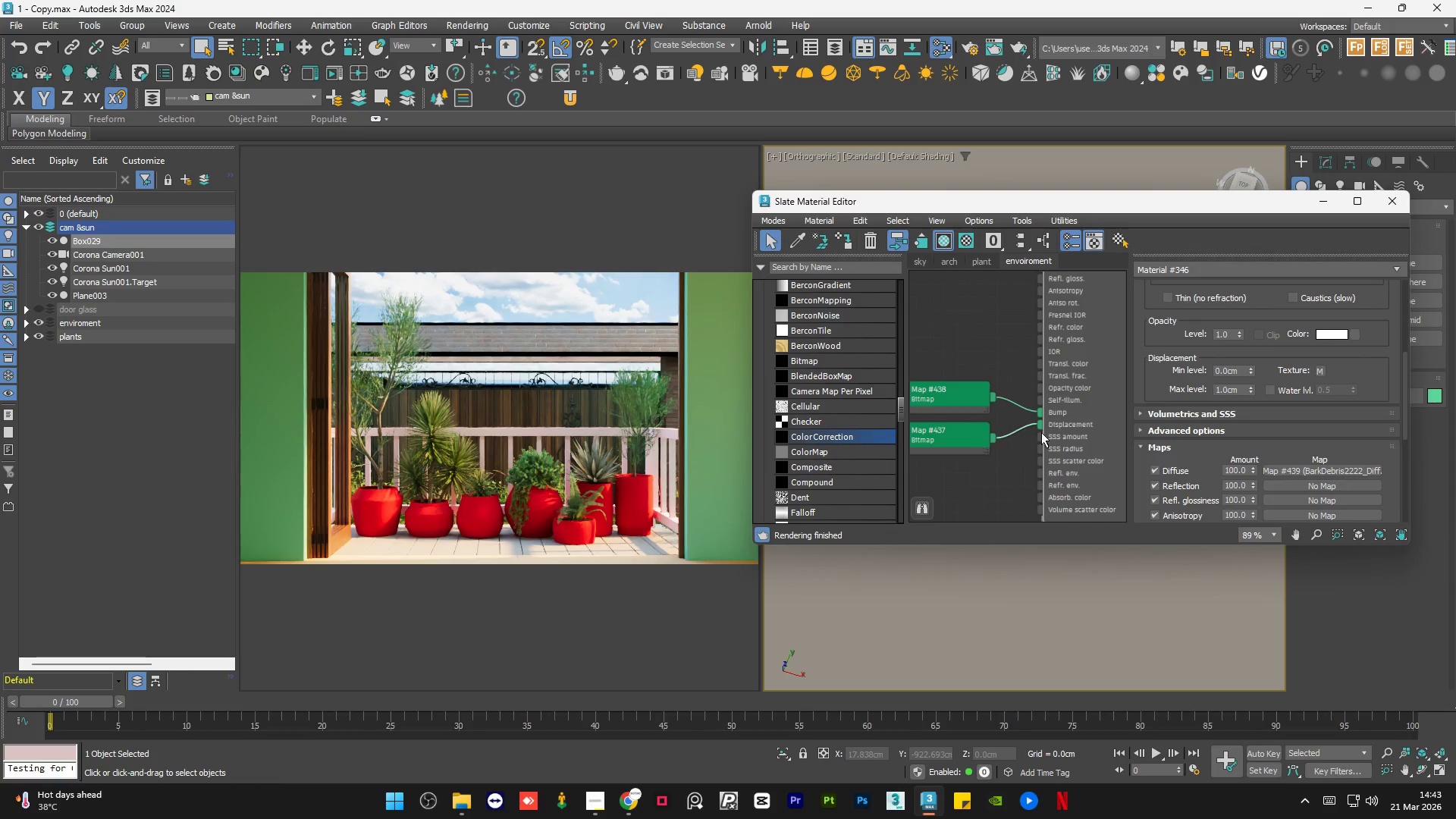 
scroll: coordinate [1026, 445], scroll_direction: down, amount: 6.0
 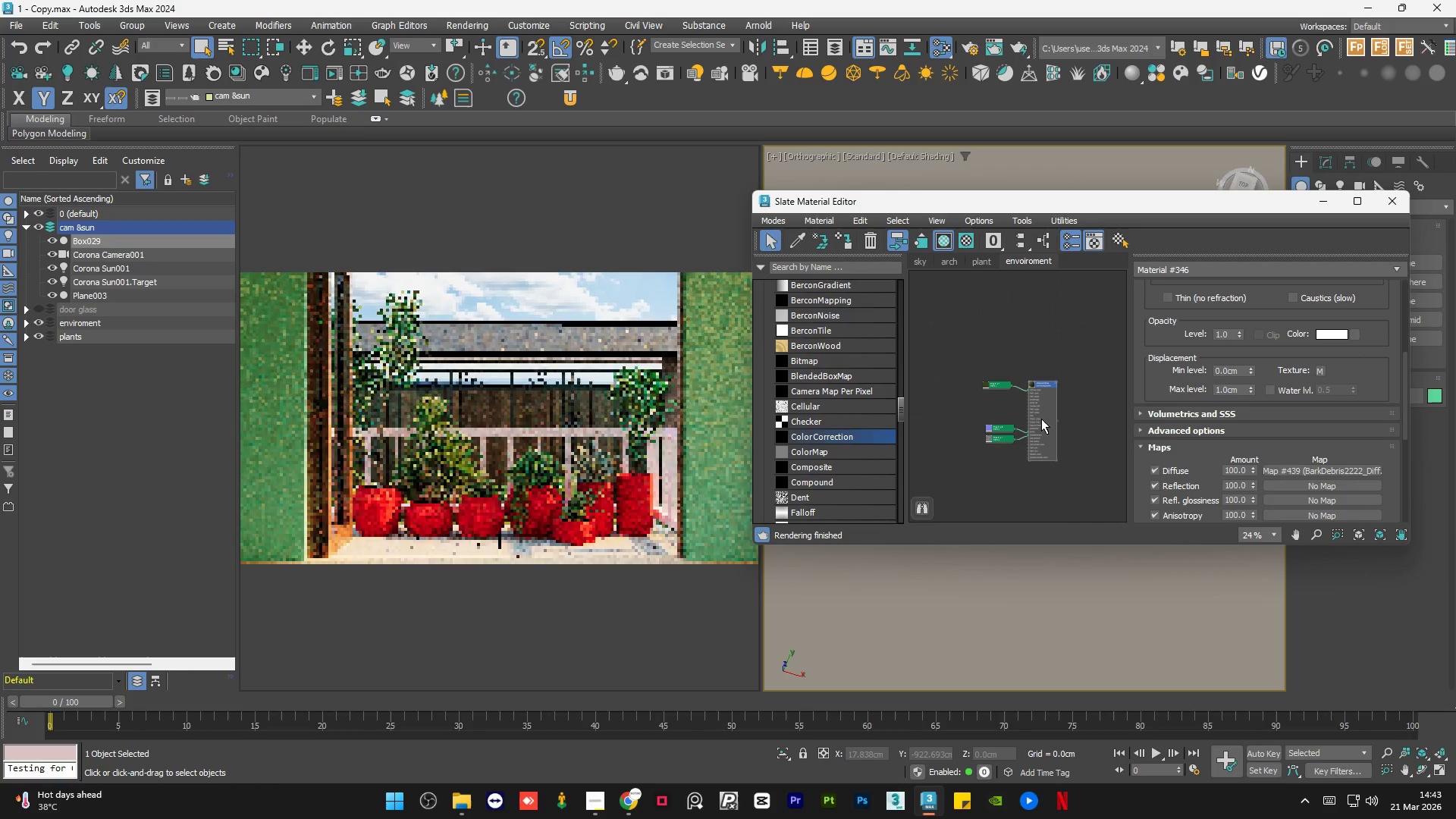 
double_click([1041, 419])
 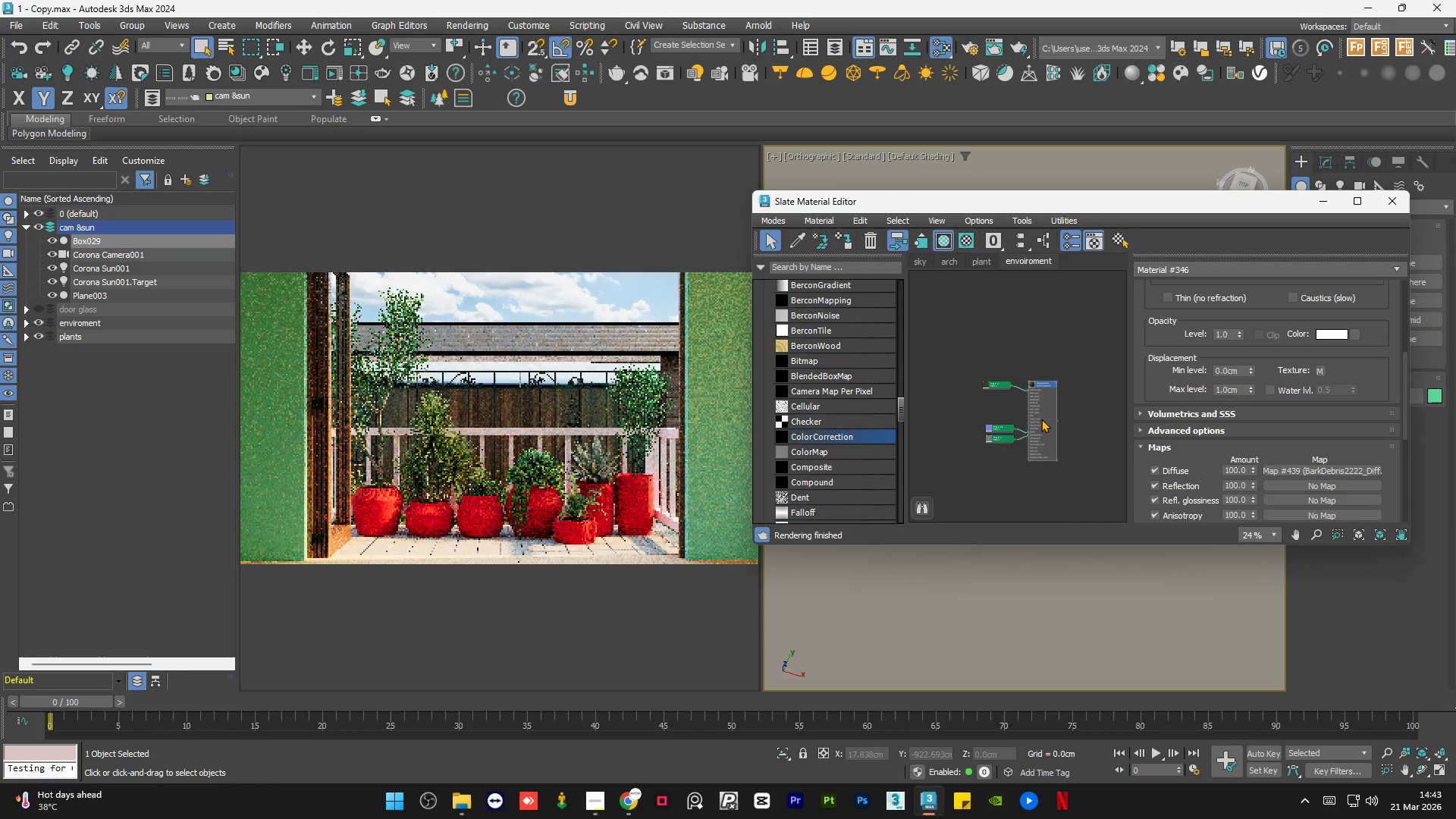 
key(A)
 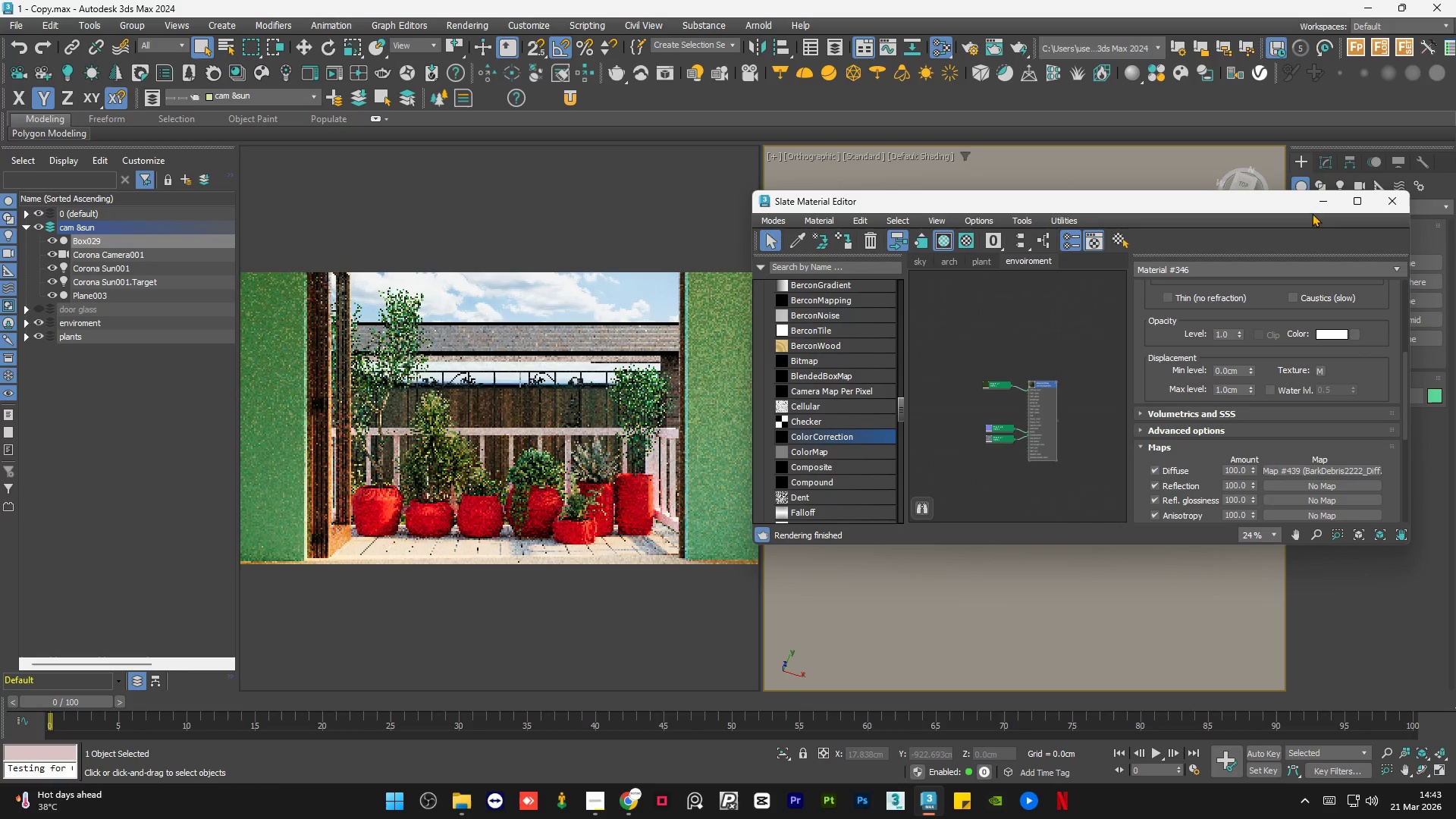 
left_click([1330, 206])
 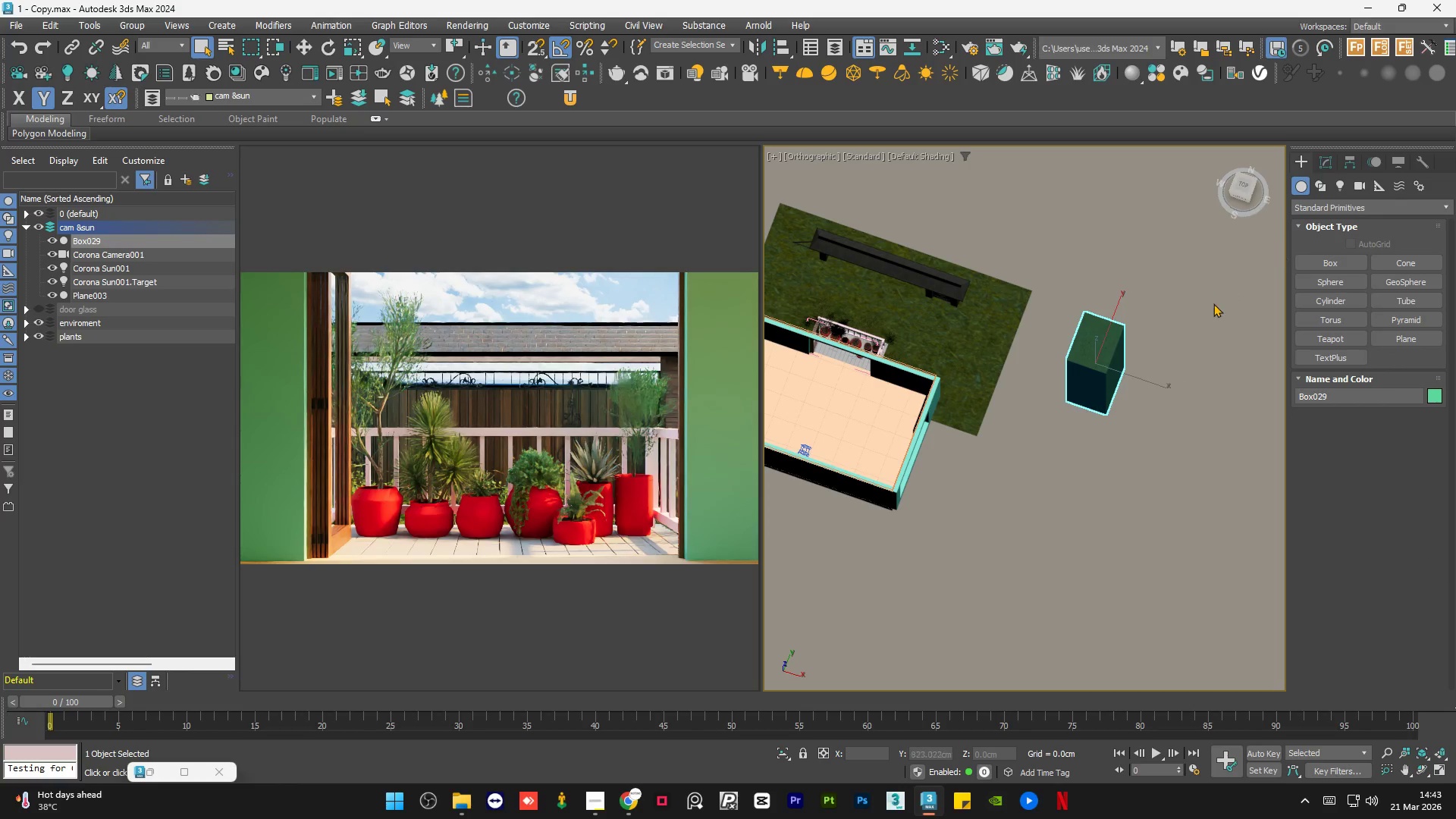 
scroll: coordinate [1096, 345], scroll_direction: up, amount: 4.0
 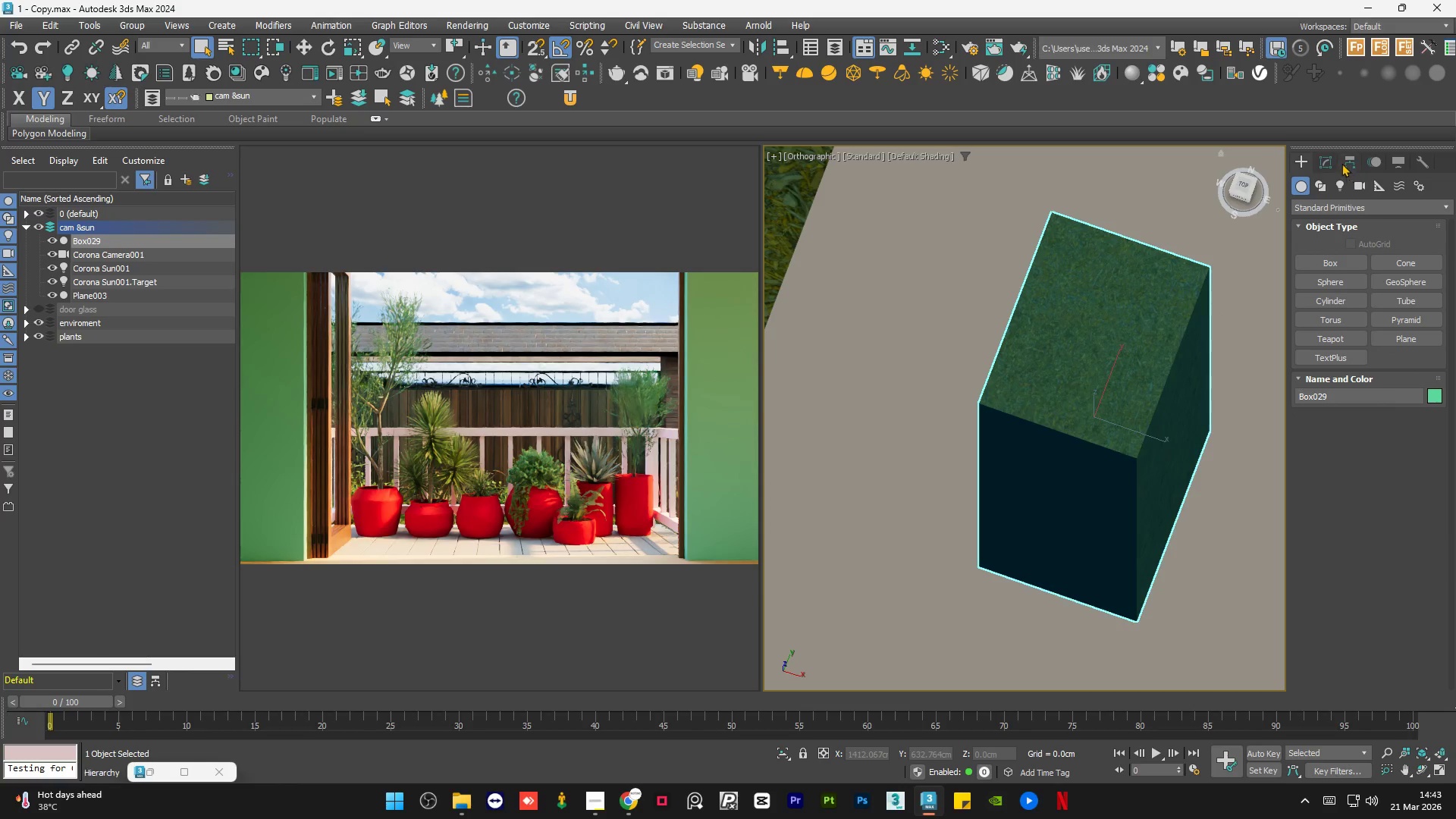 
left_click([1330, 162])
 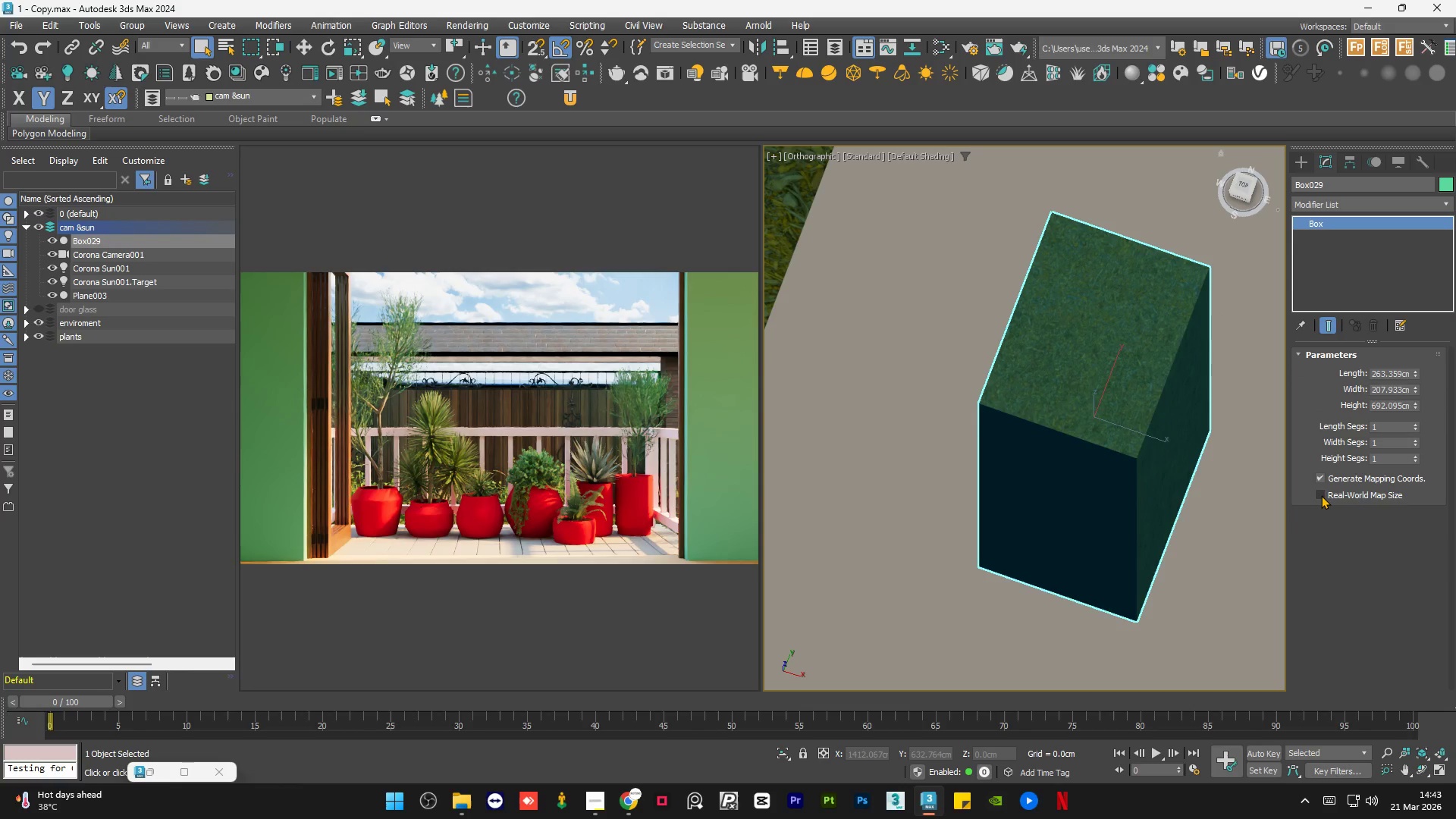 
left_click([1322, 495])
 